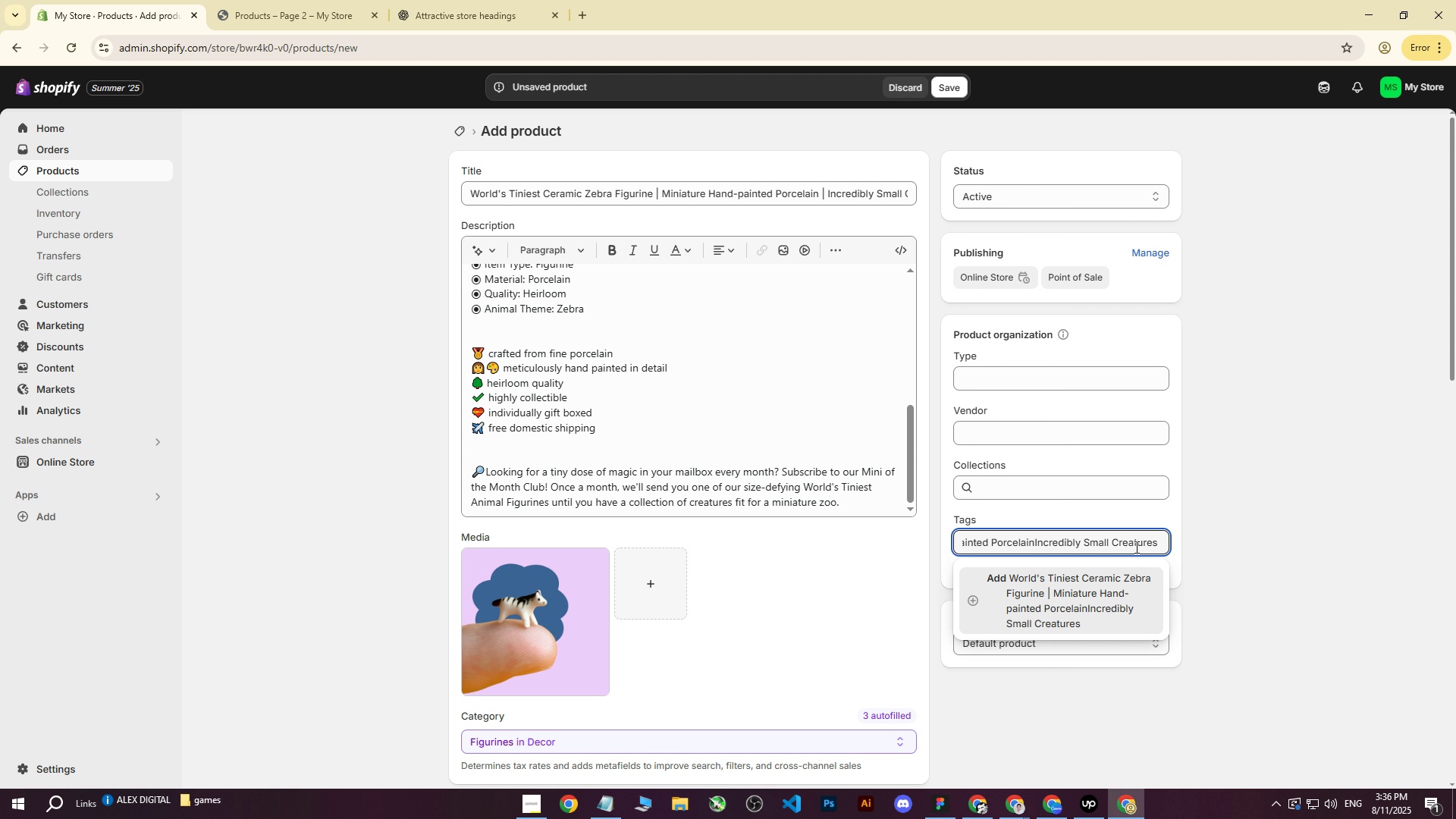 
key(Backspace)
 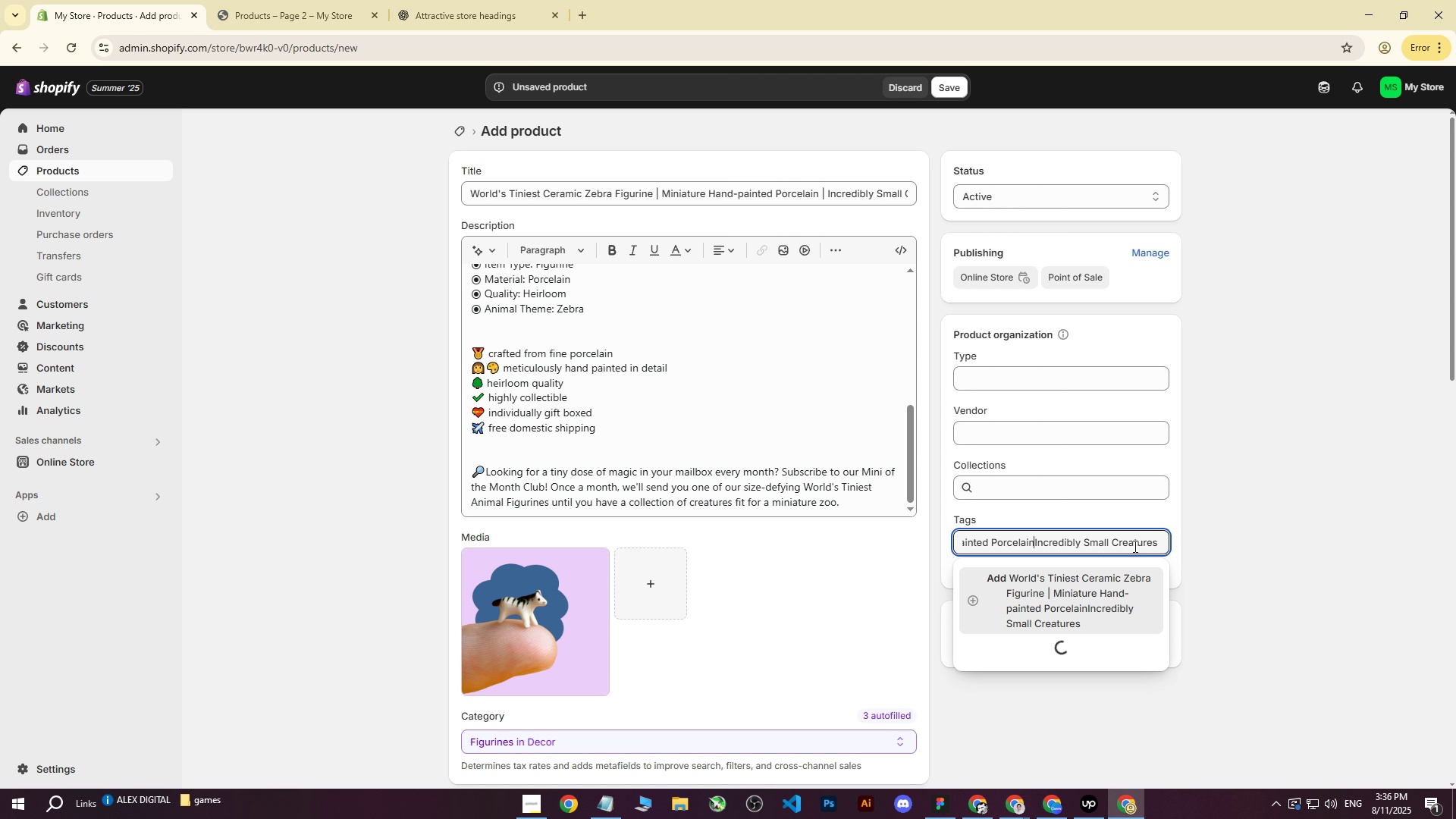 
hold_key(key=ArrowLeft, duration=1.53)
 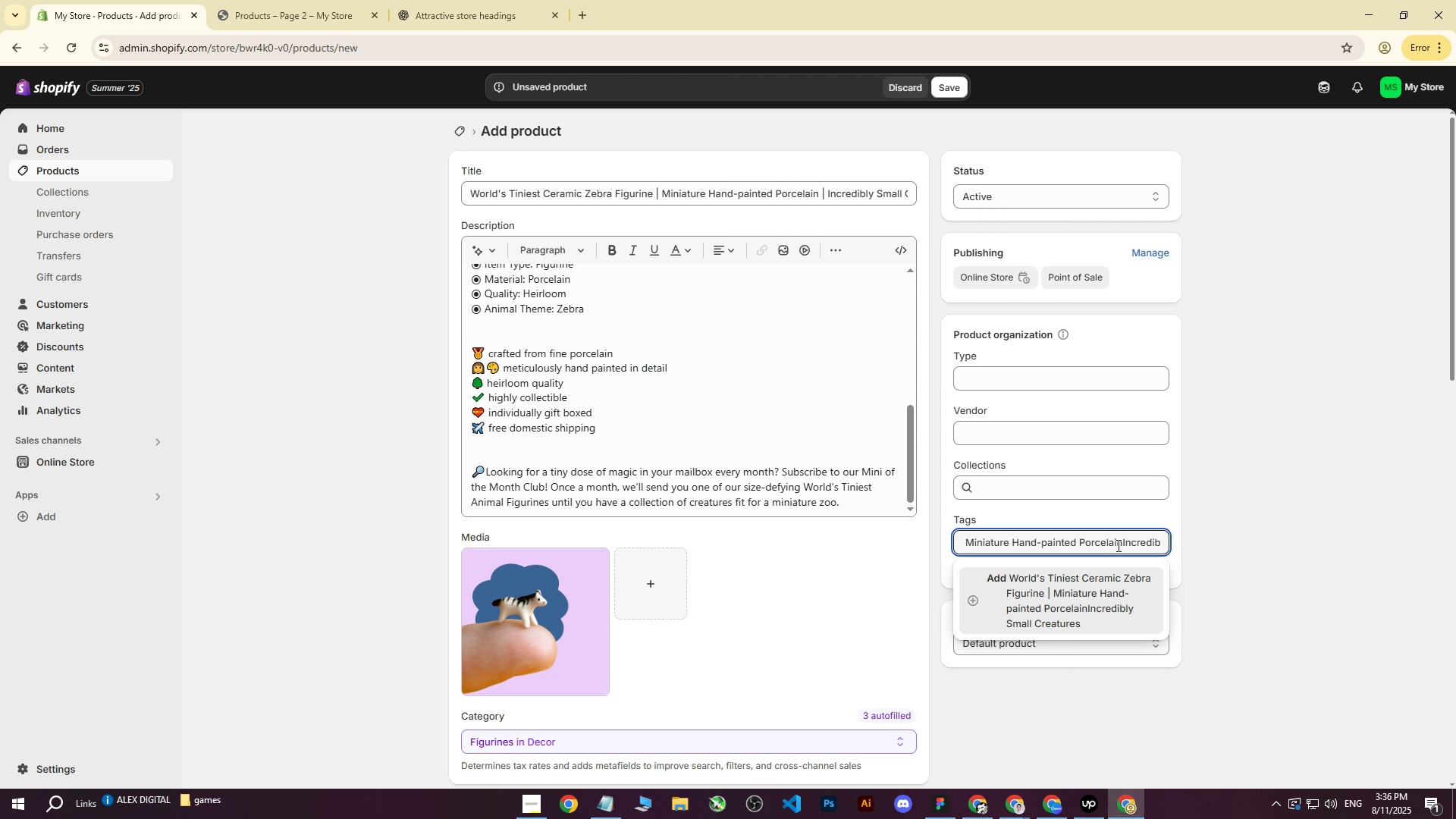 
key(ArrowRight)
 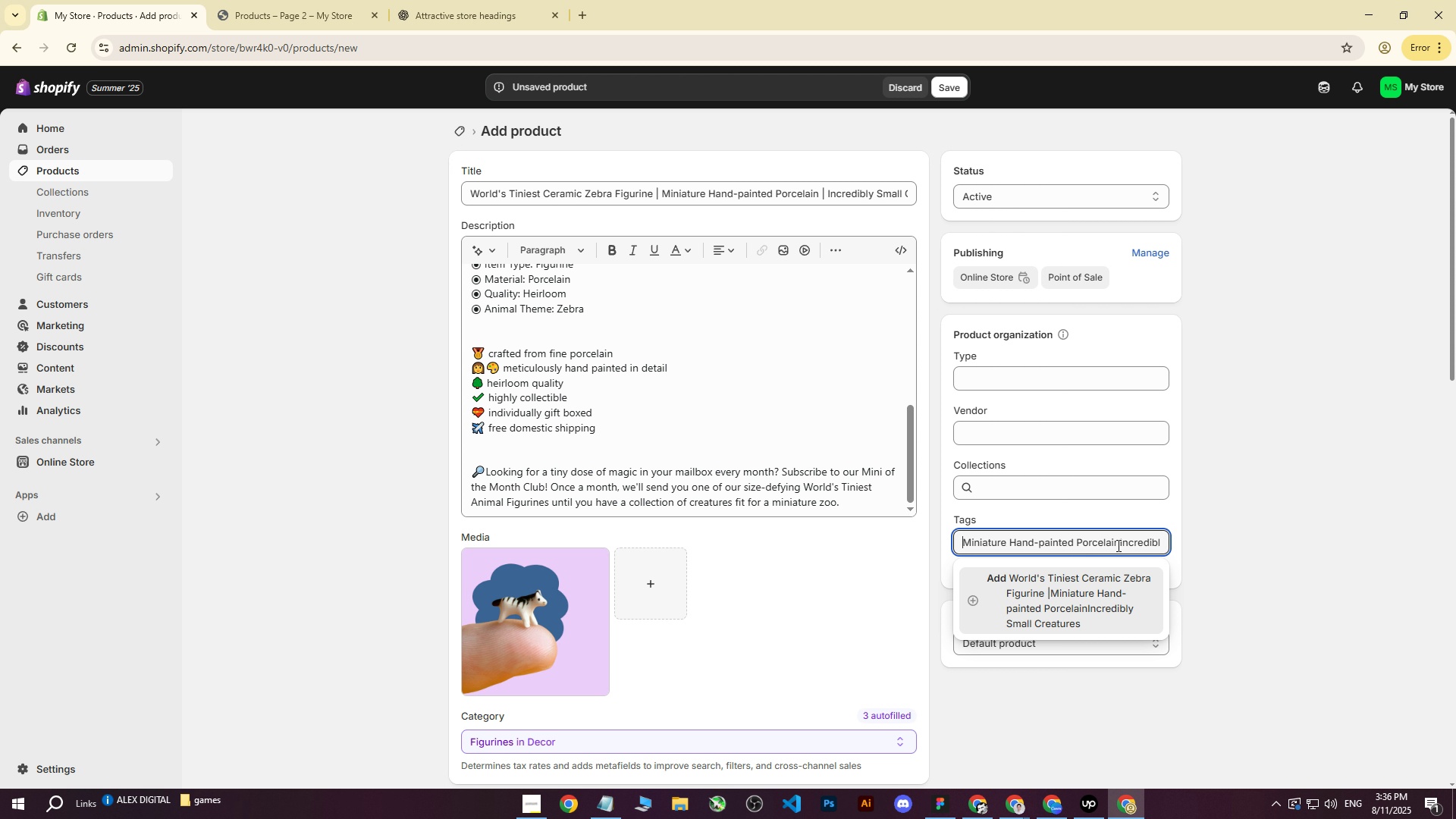 
key(Backspace)
 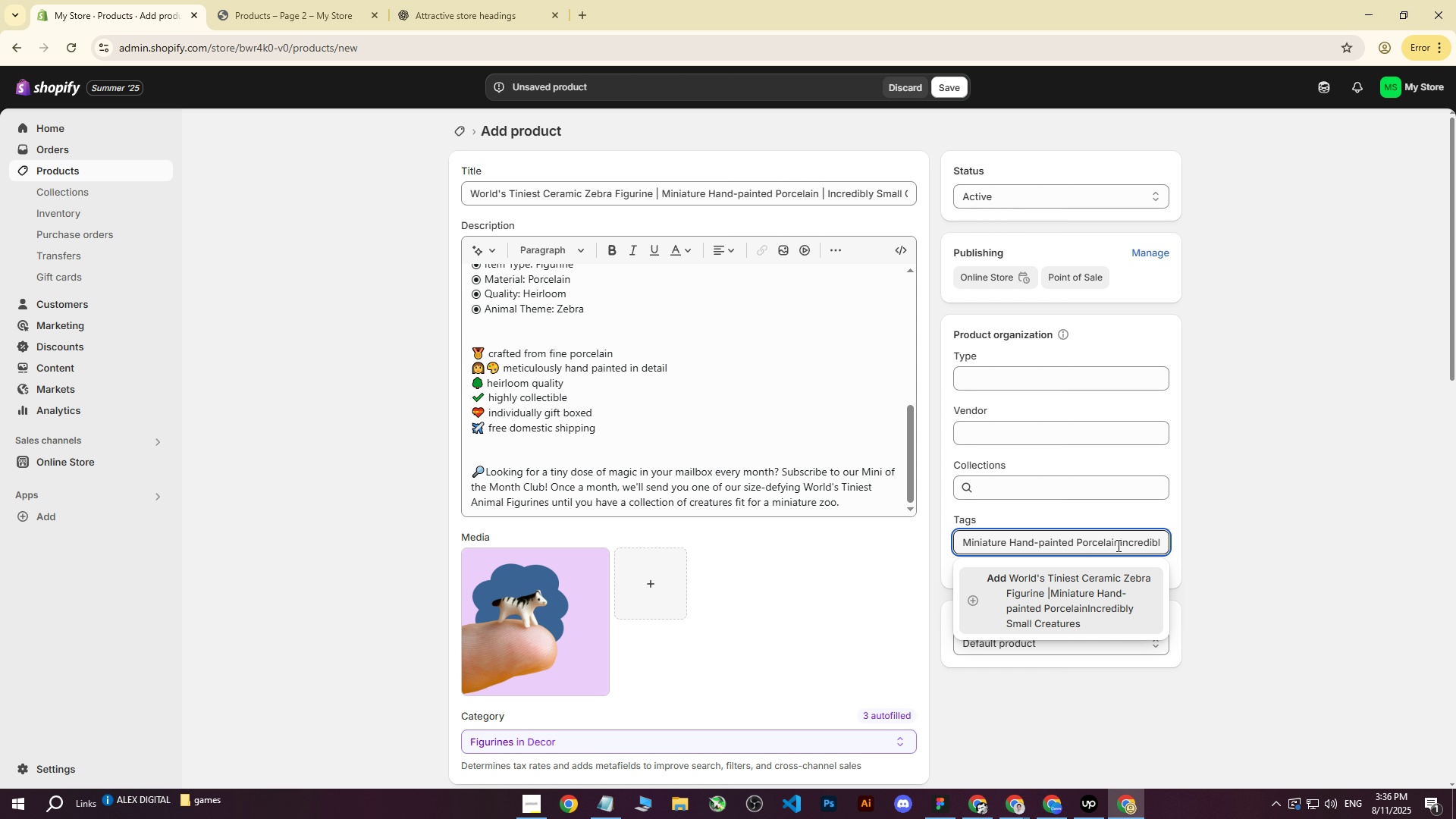 
key(Backspace)
 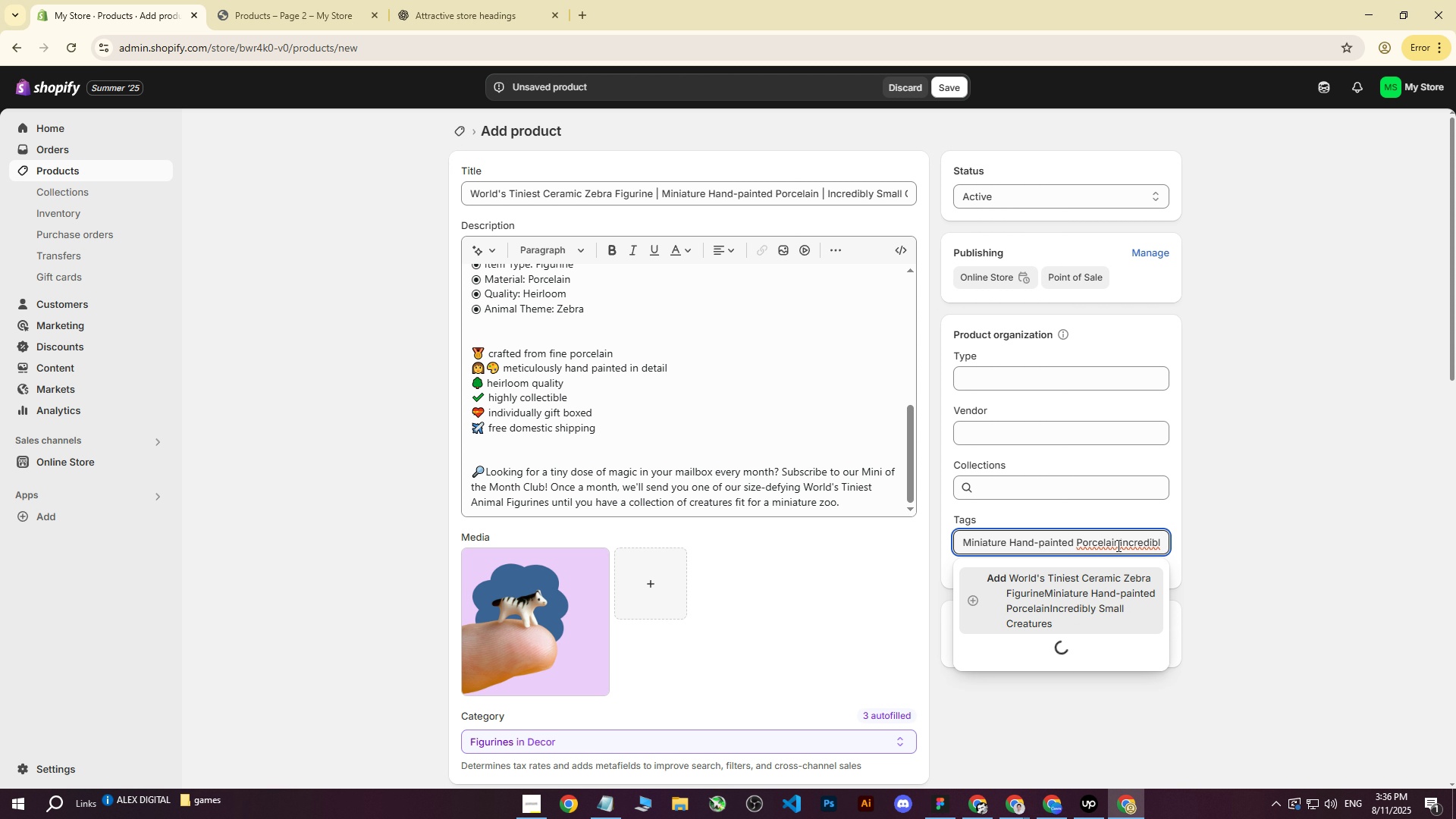 
key(Backspace)
 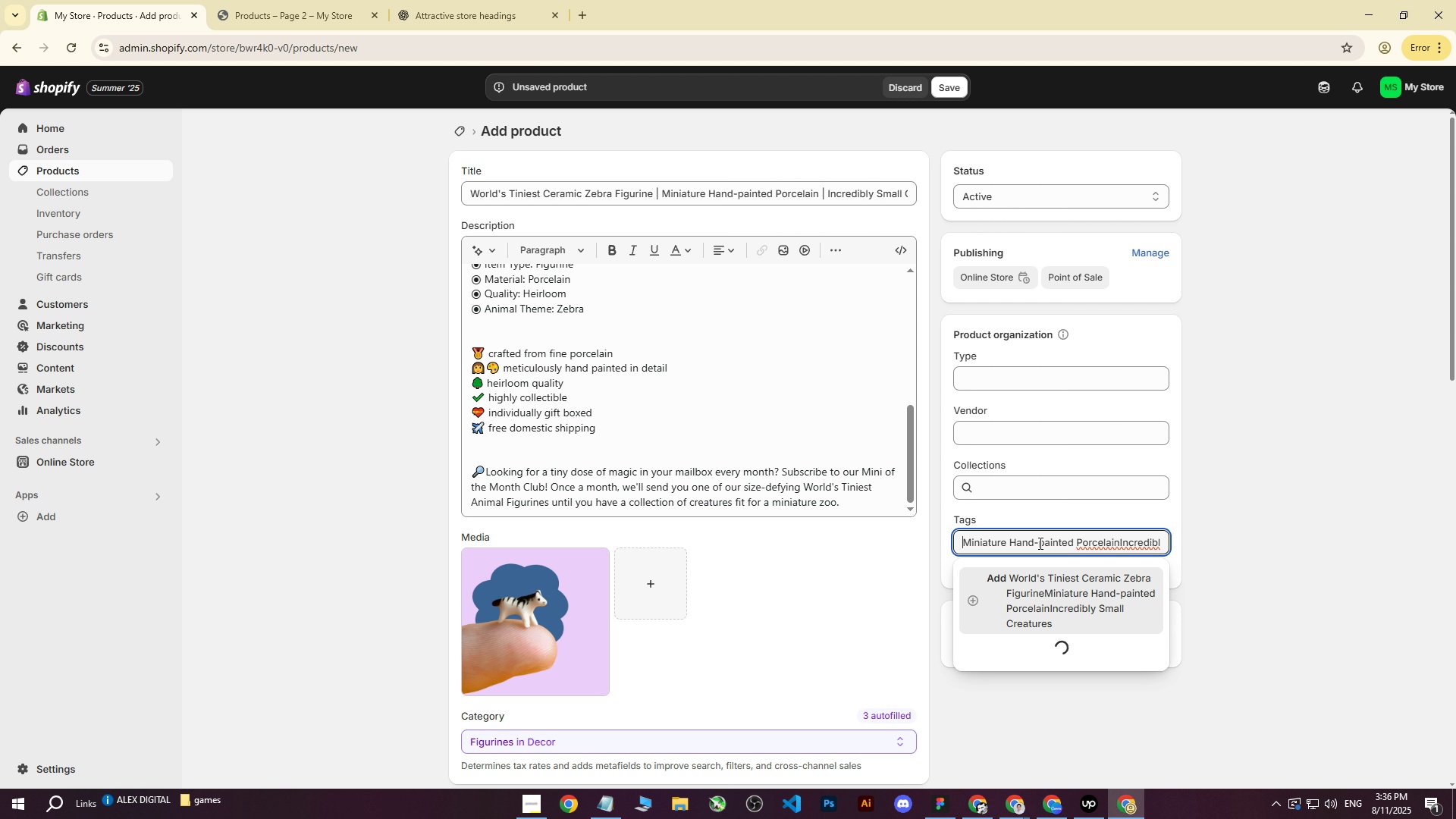 
key(ArrowLeft)
 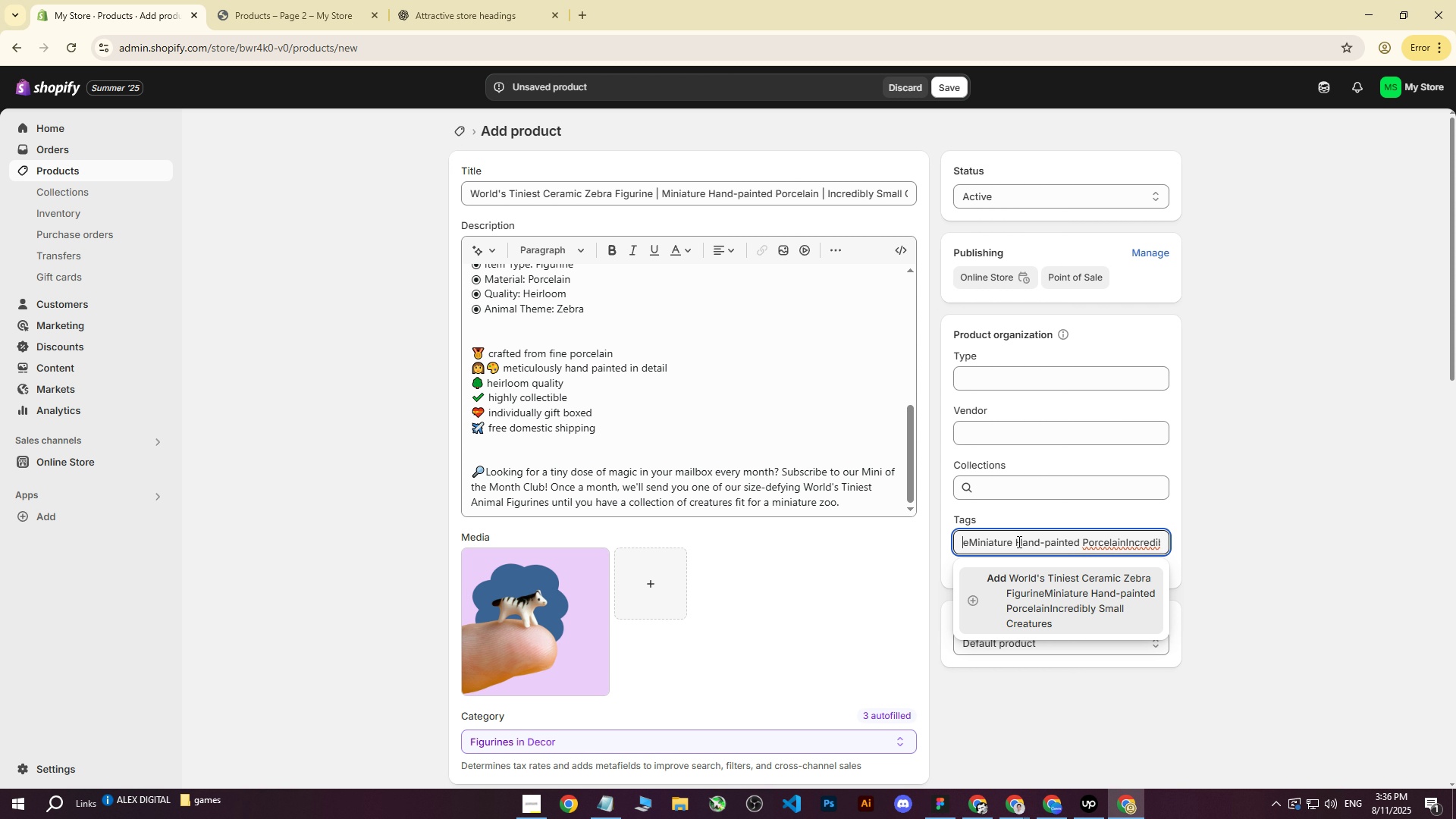 
key(ArrowLeft)
 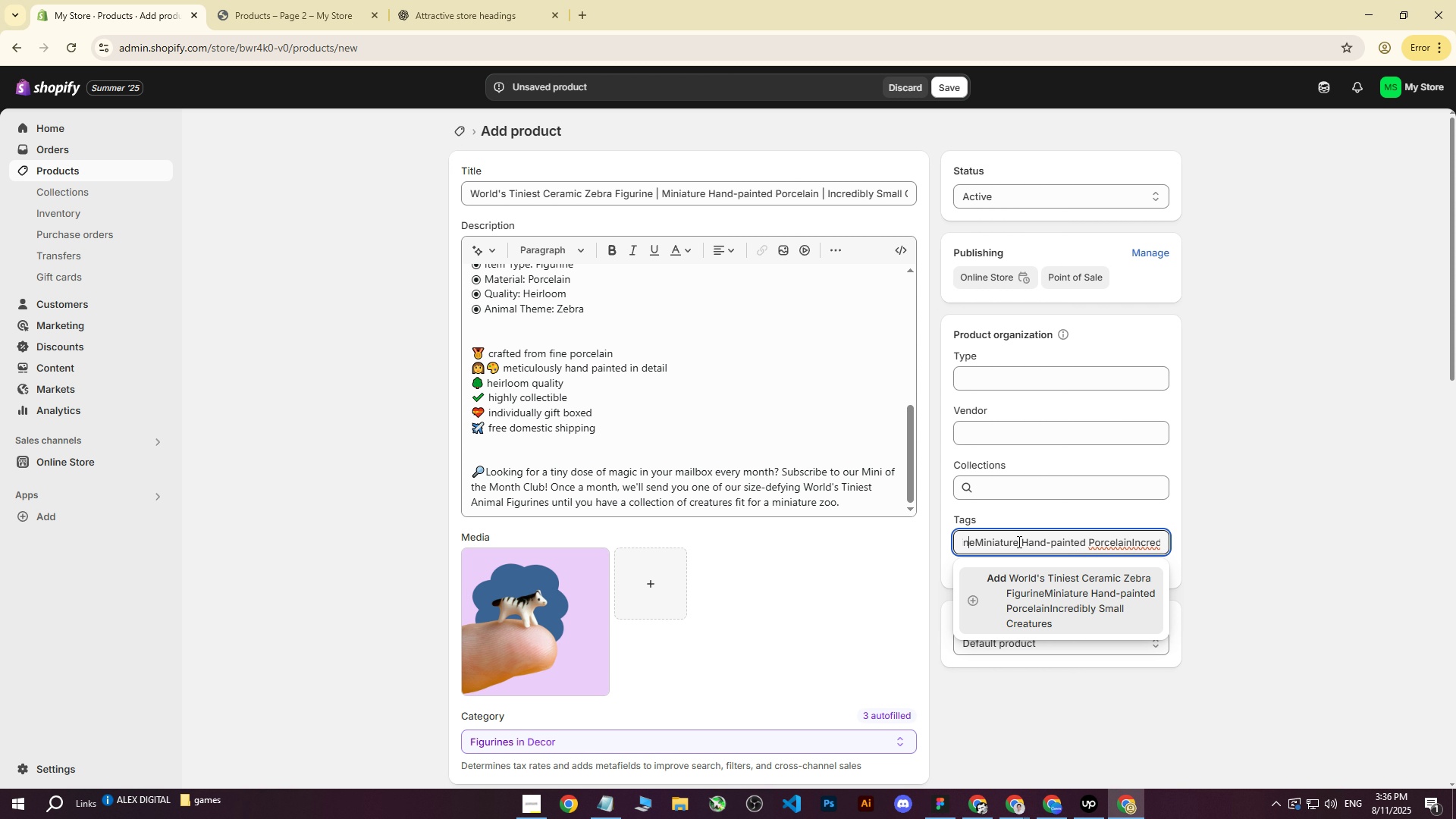 
key(ArrowRight)
 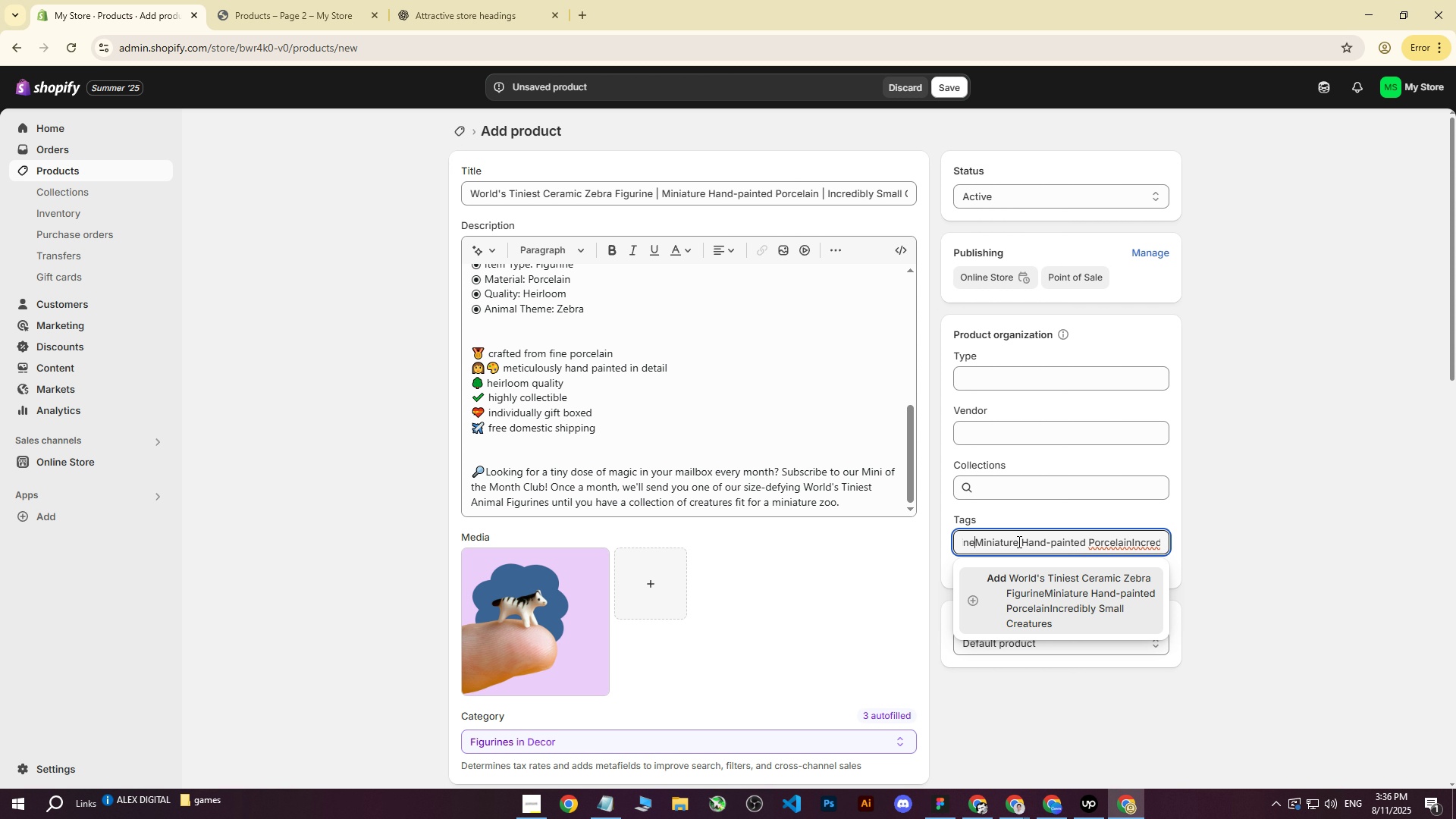 
key(ArrowRight)
 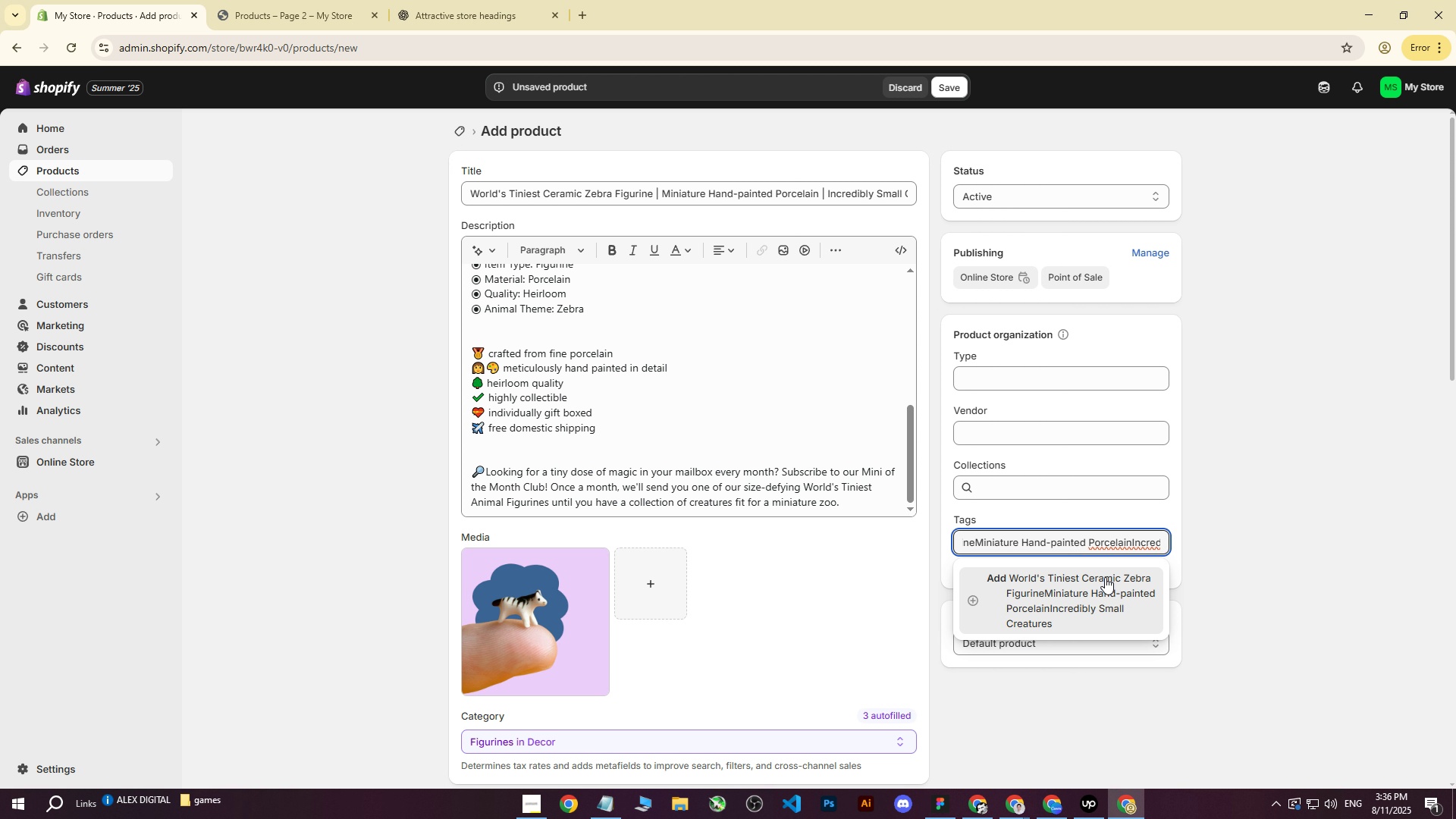 
left_click([1075, 594])
 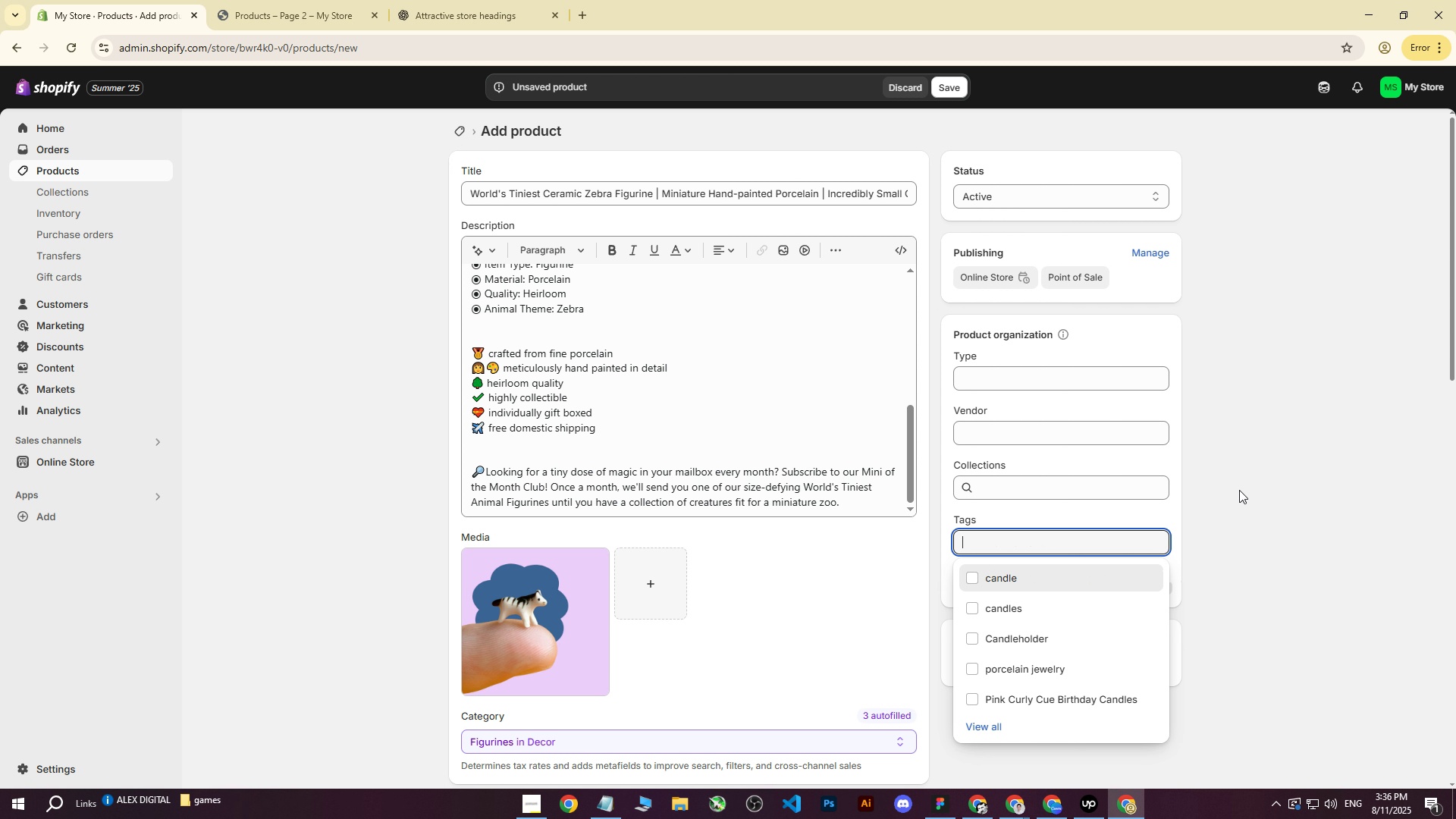 
left_click([1240, 489])
 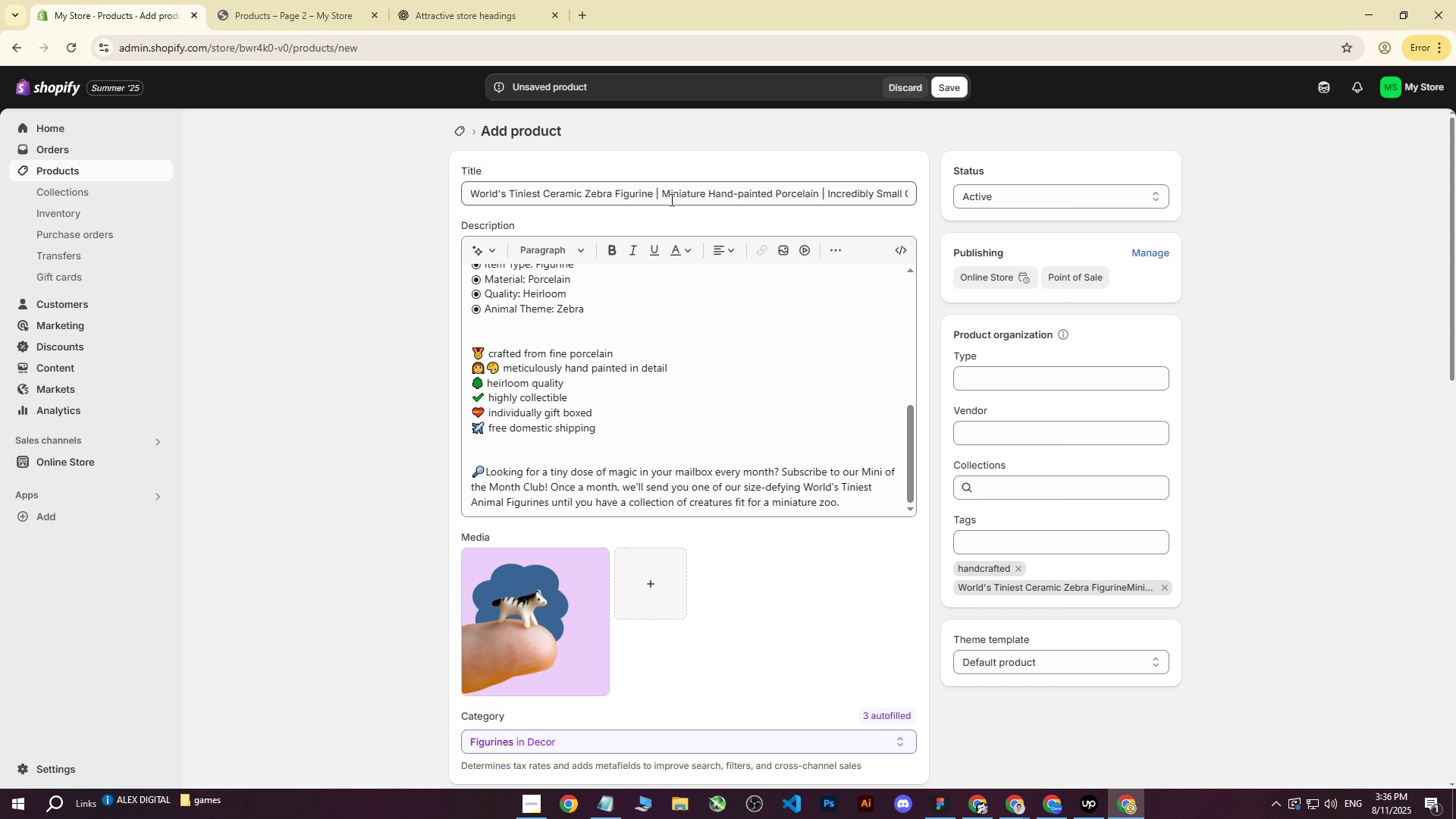 
left_click_drag(start_coordinate=[664, 196], to_coordinate=[705, 201])
 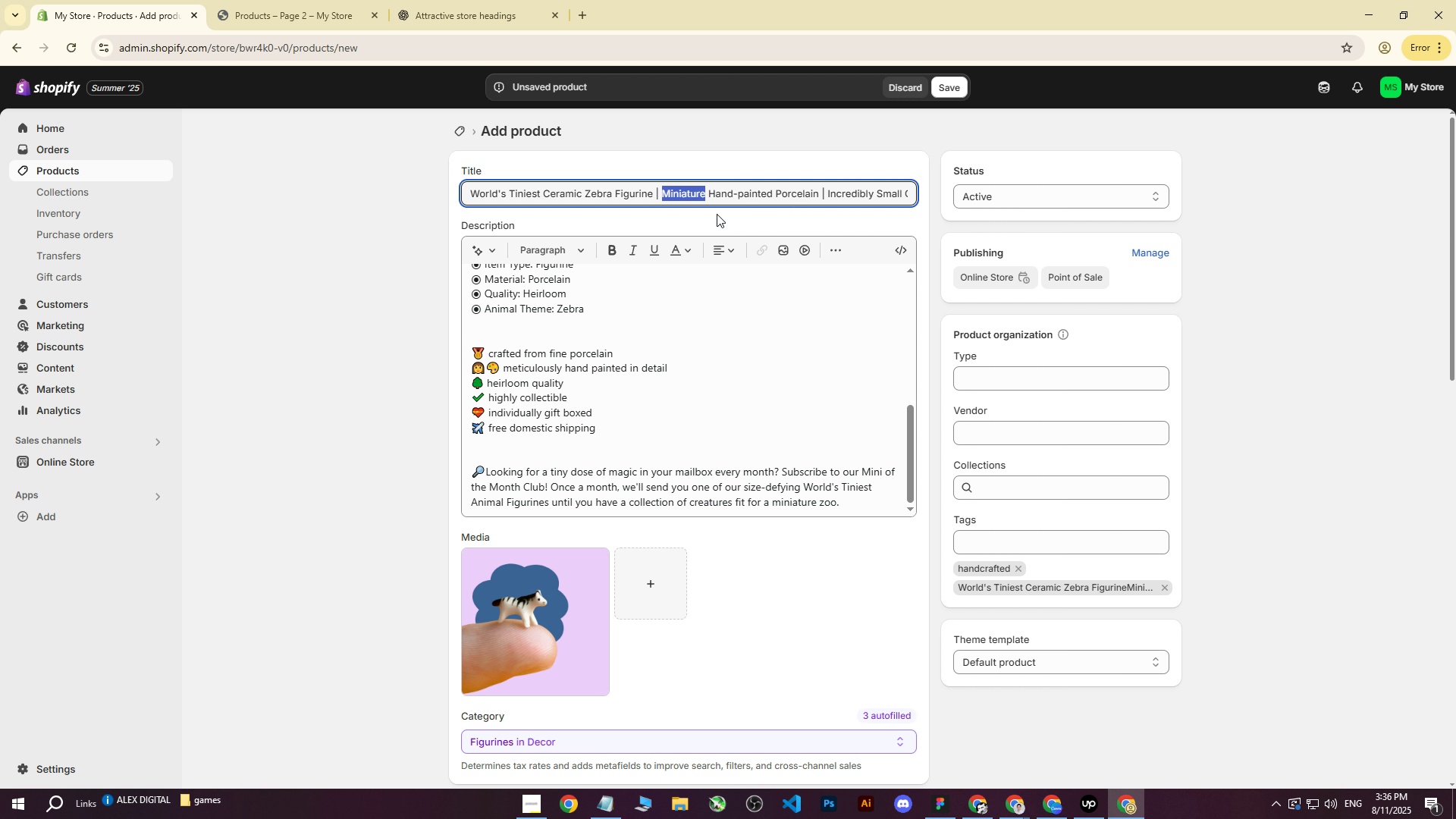 
key(Control+ControlLeft)
 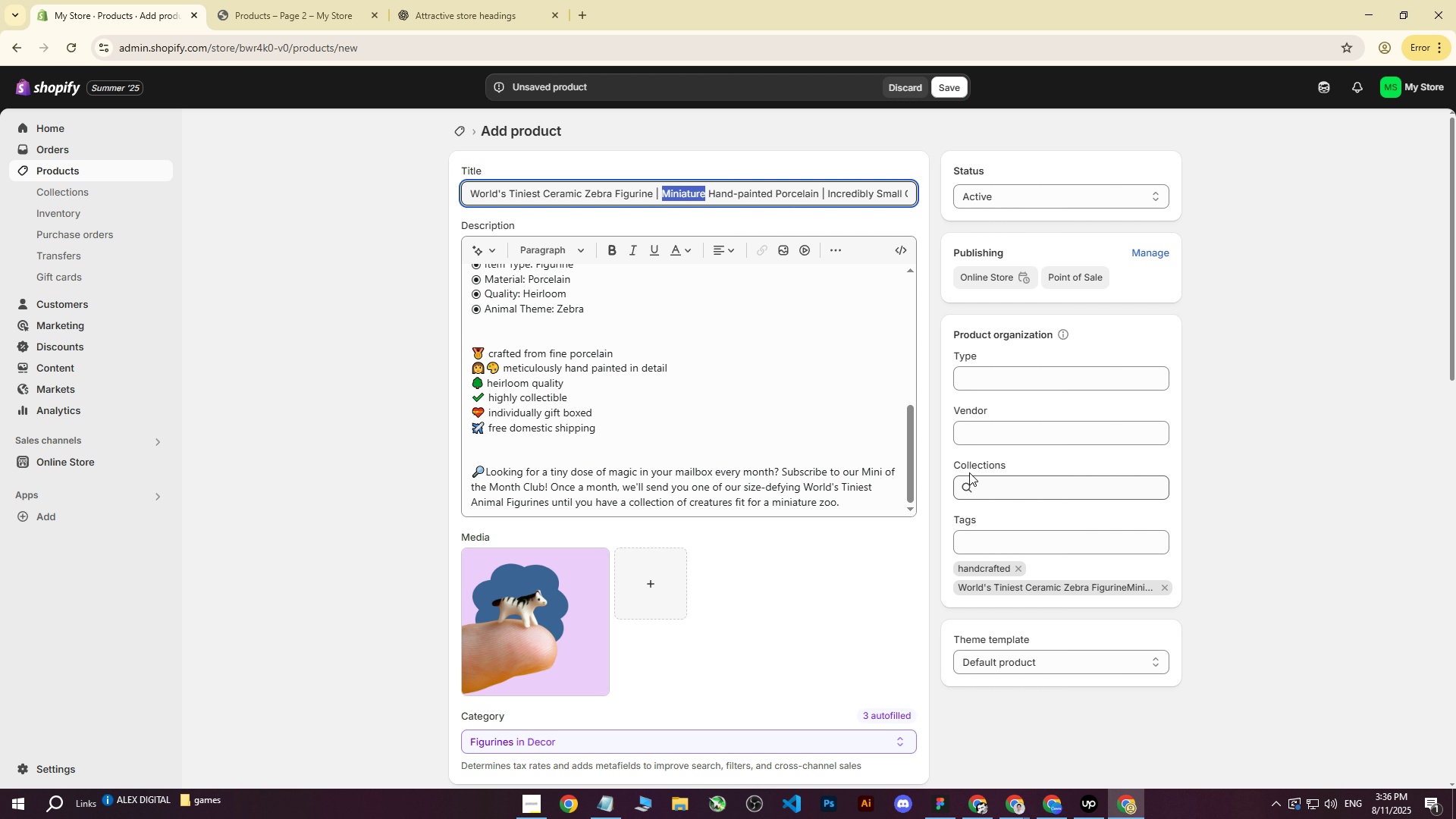 
key(Control+C)
 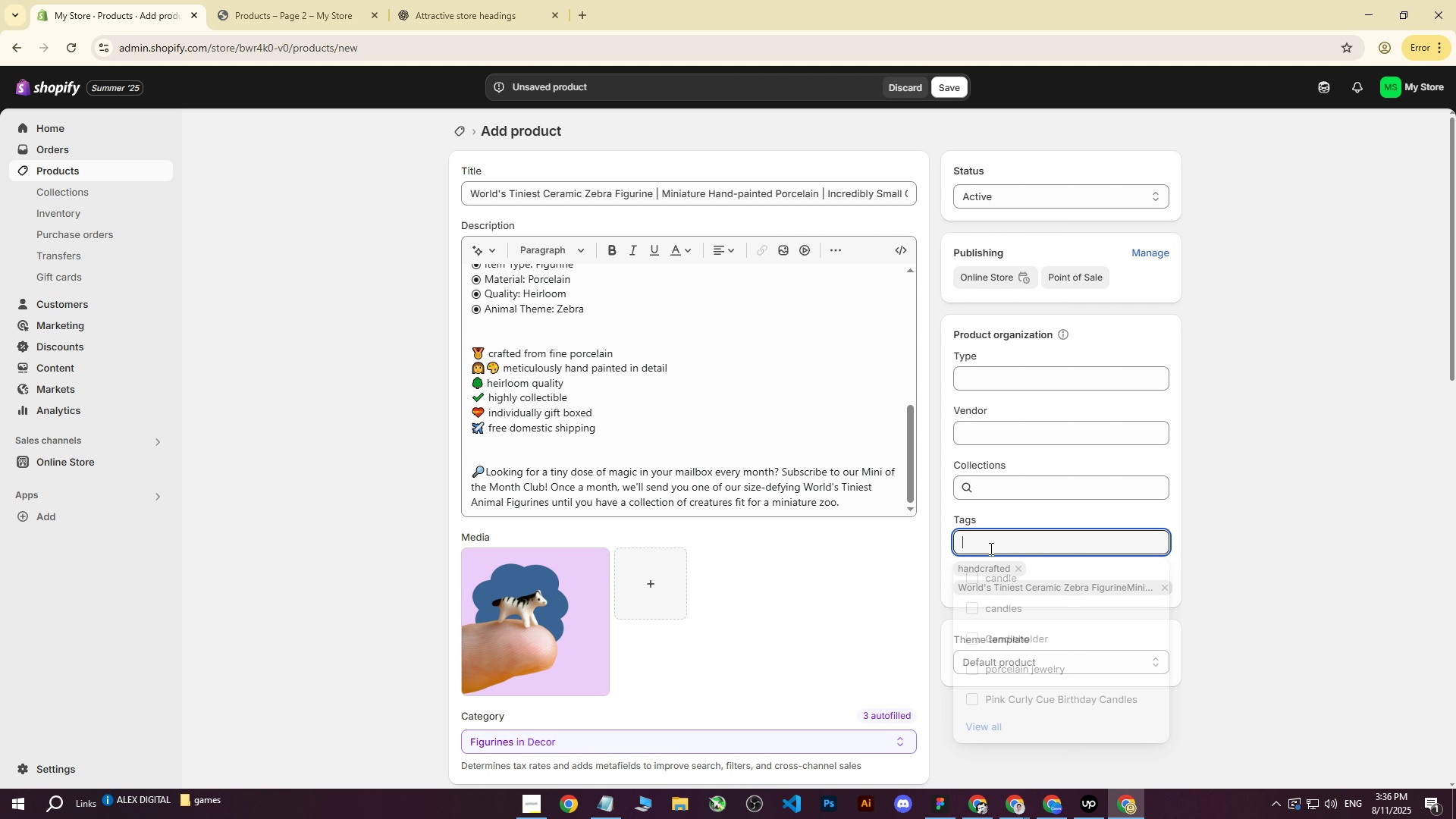 
left_click([990, 548])
 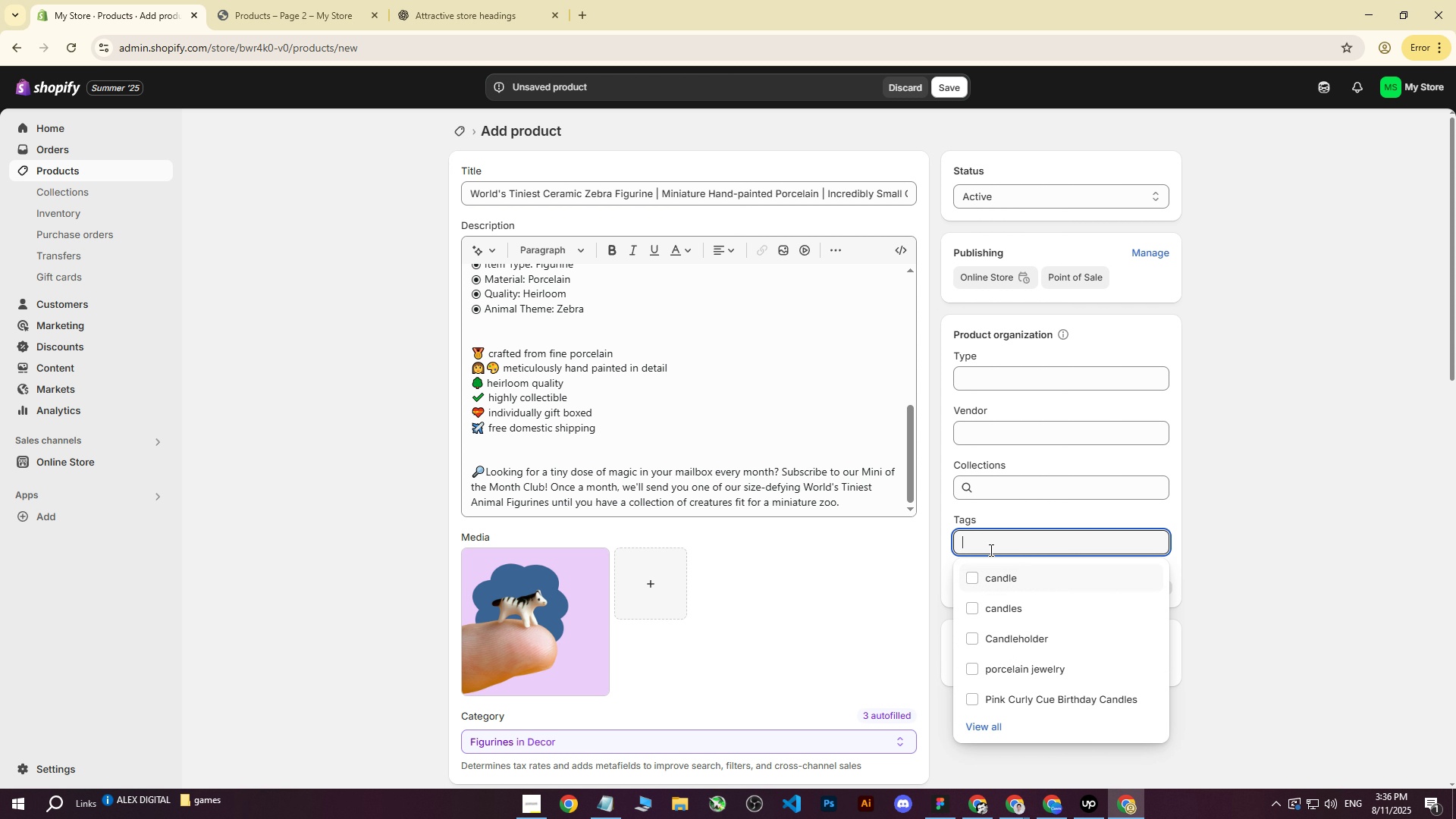 
key(Control+ControlLeft)
 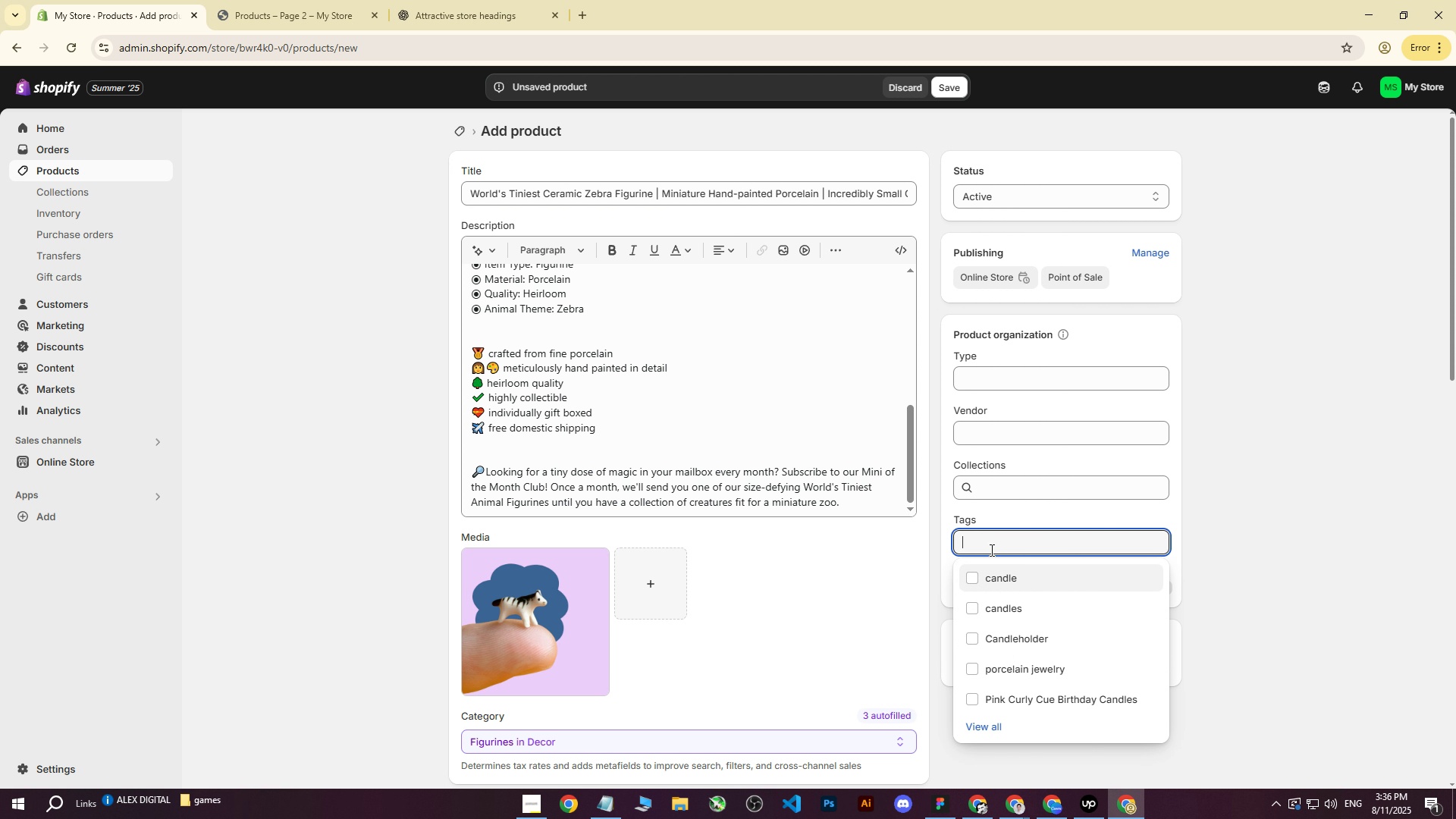 
key(Control+V)
 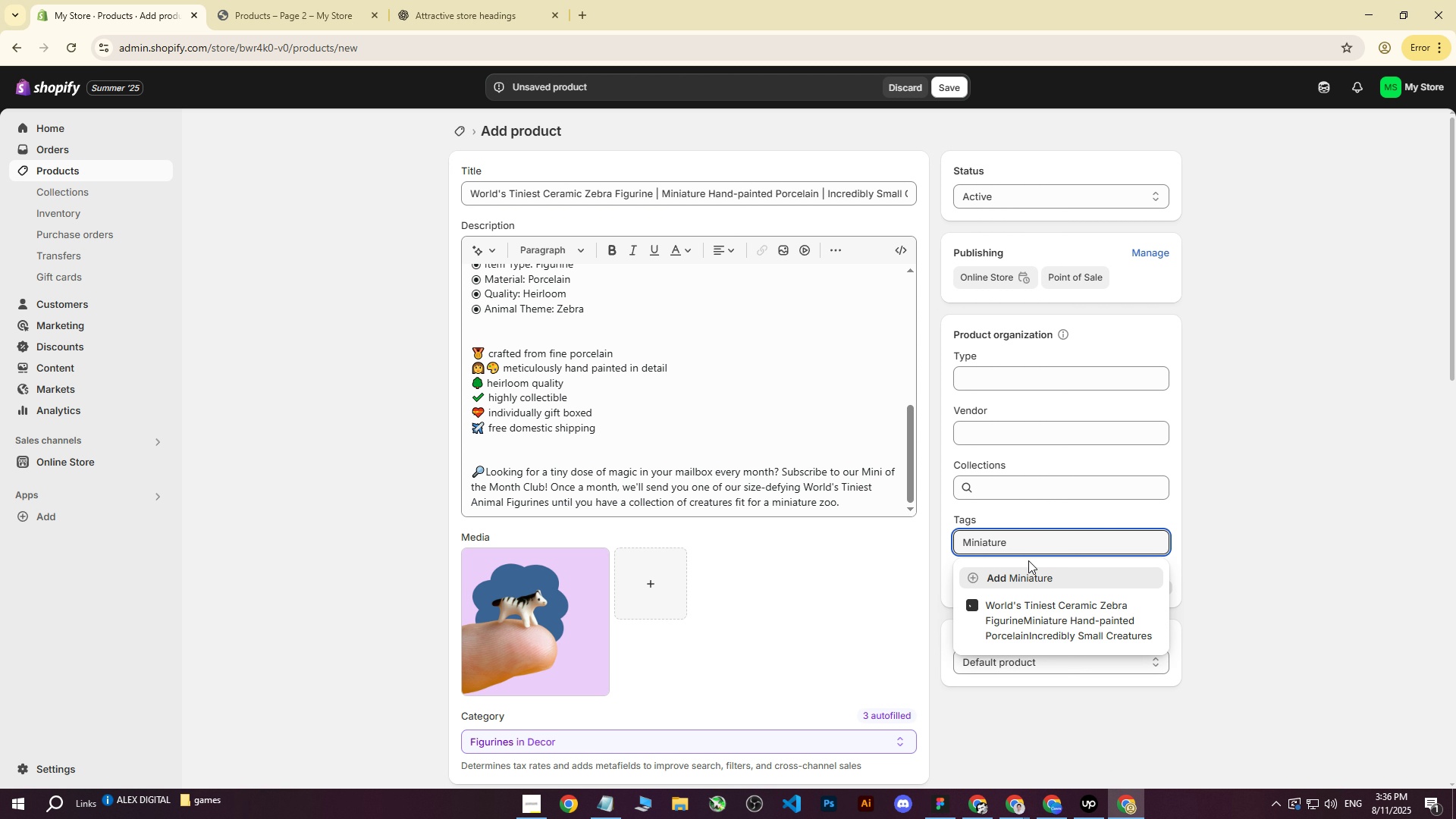 
key(Enter)
 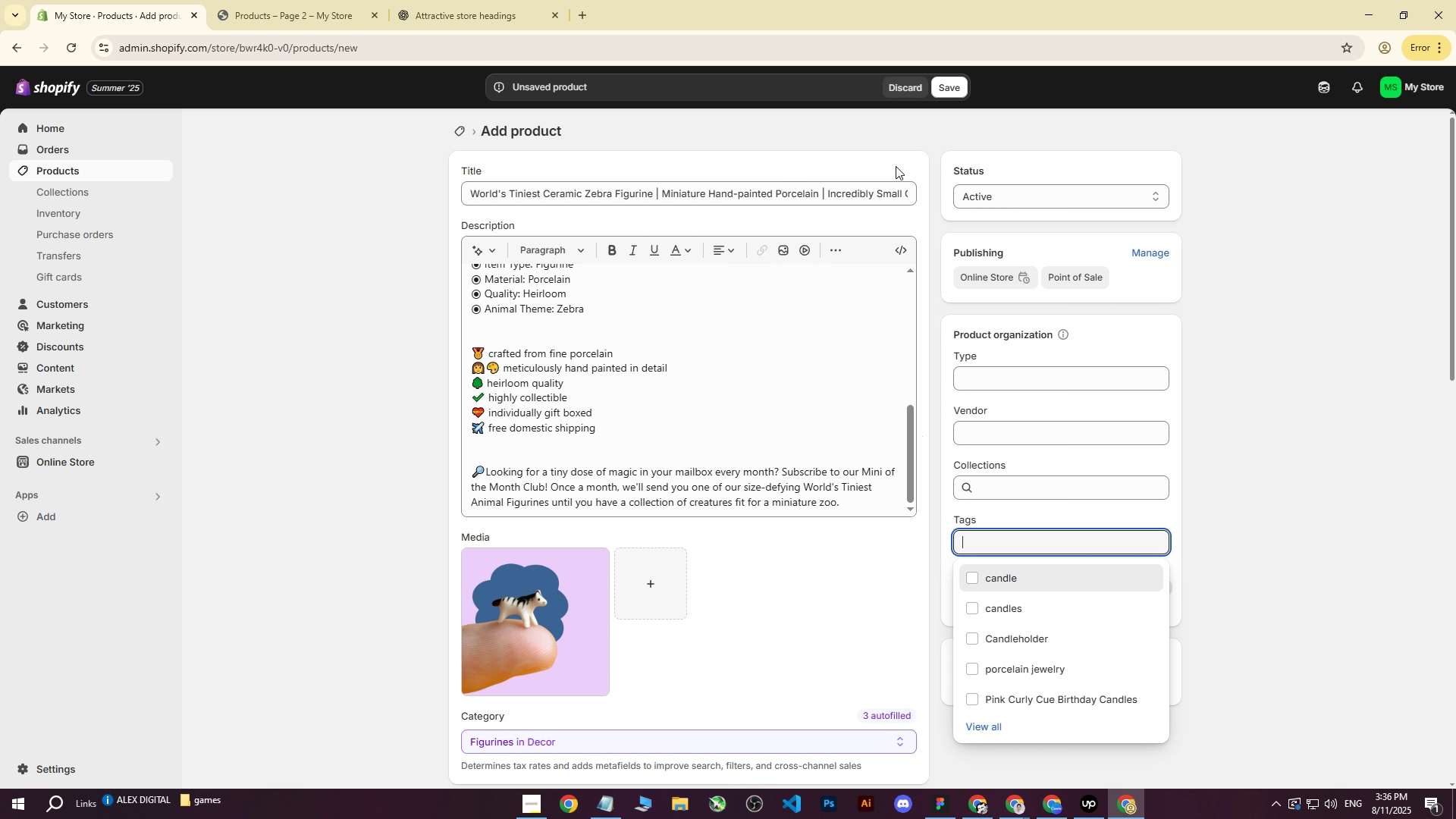 
left_click_drag(start_coordinate=[878, 191], to_coordinate=[905, 199])
 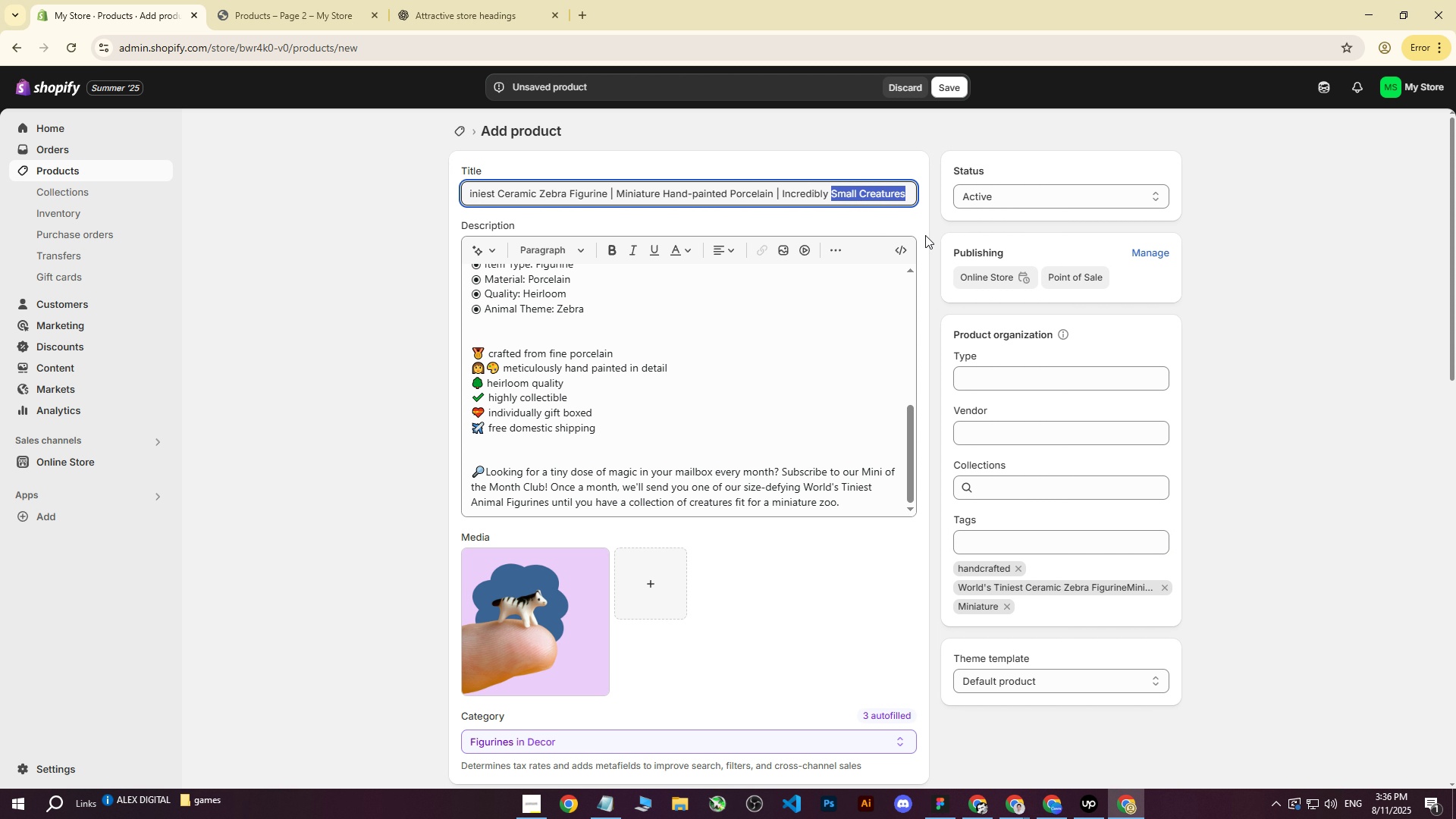 
key(Control+C)
 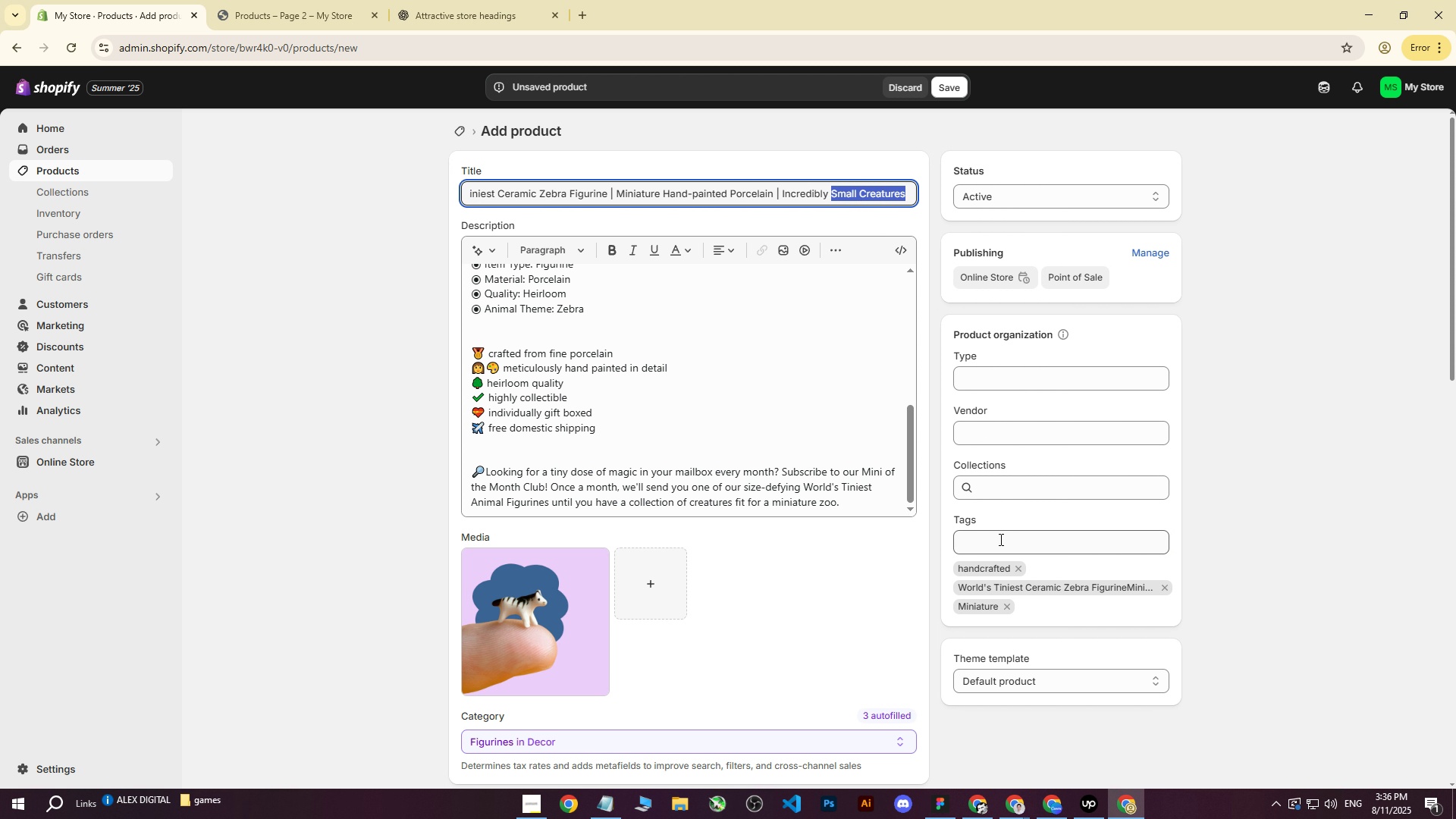 
key(Control+V)
 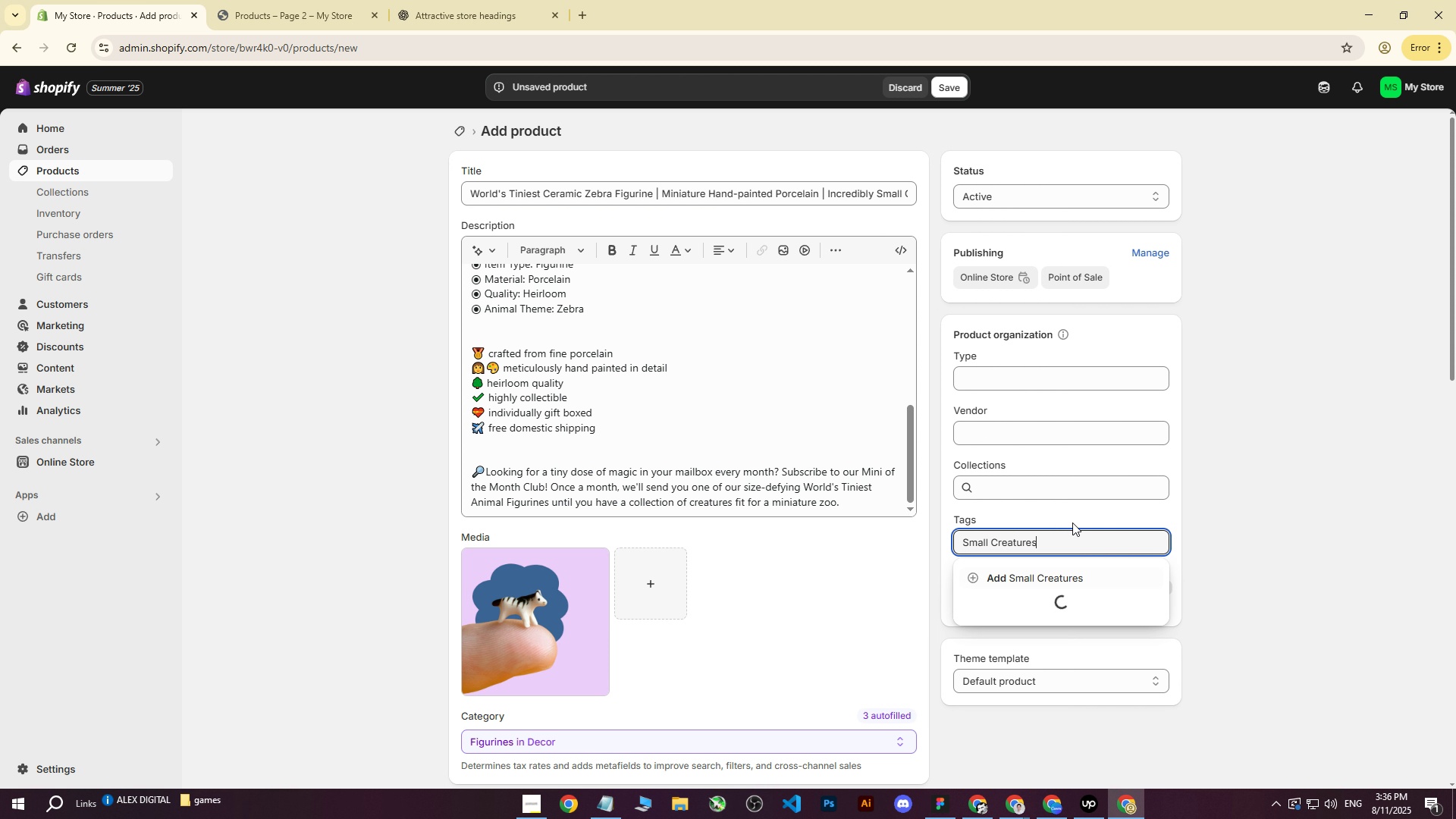 
key(Enter)
 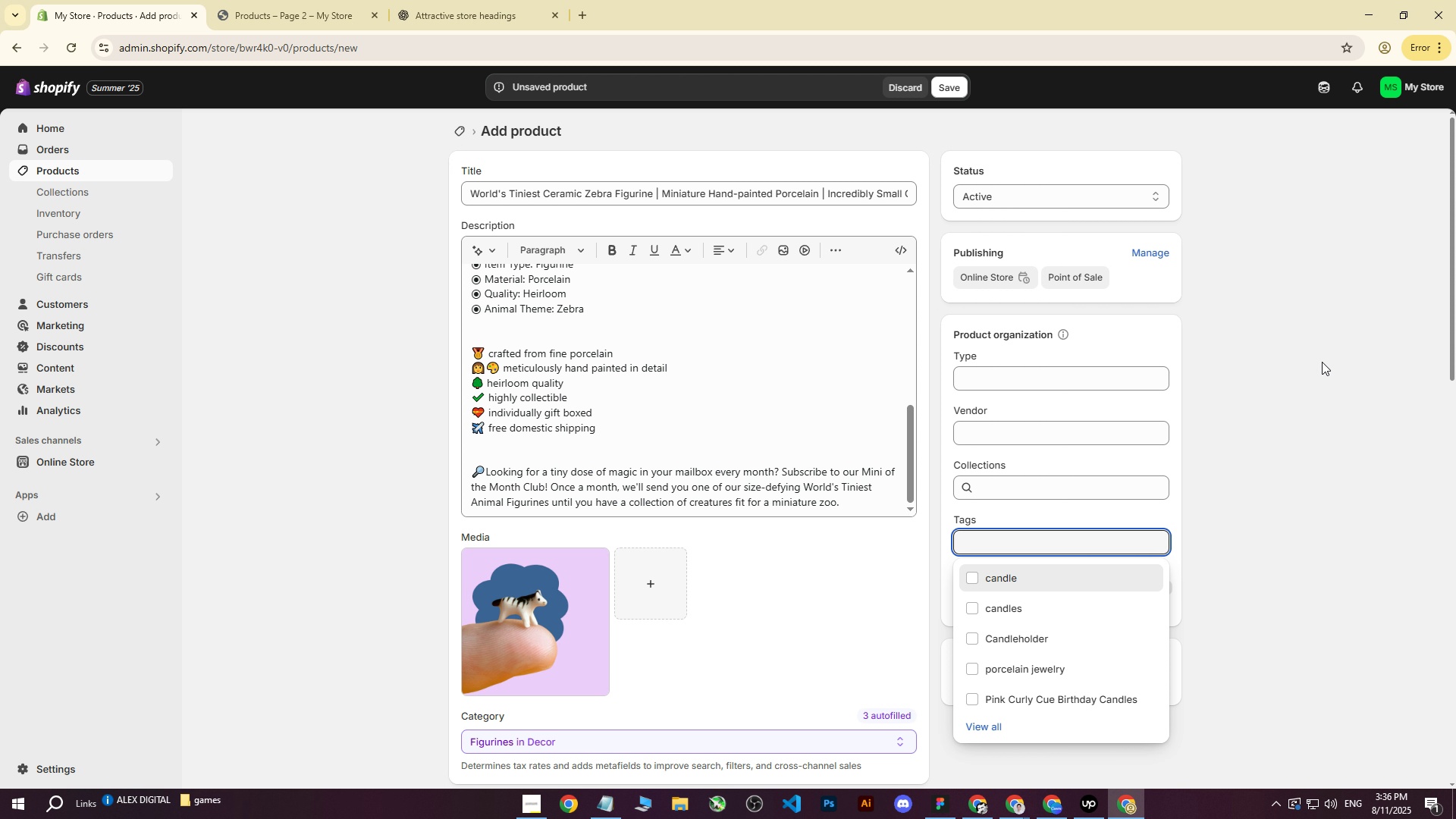 
left_click([1322, 362])
 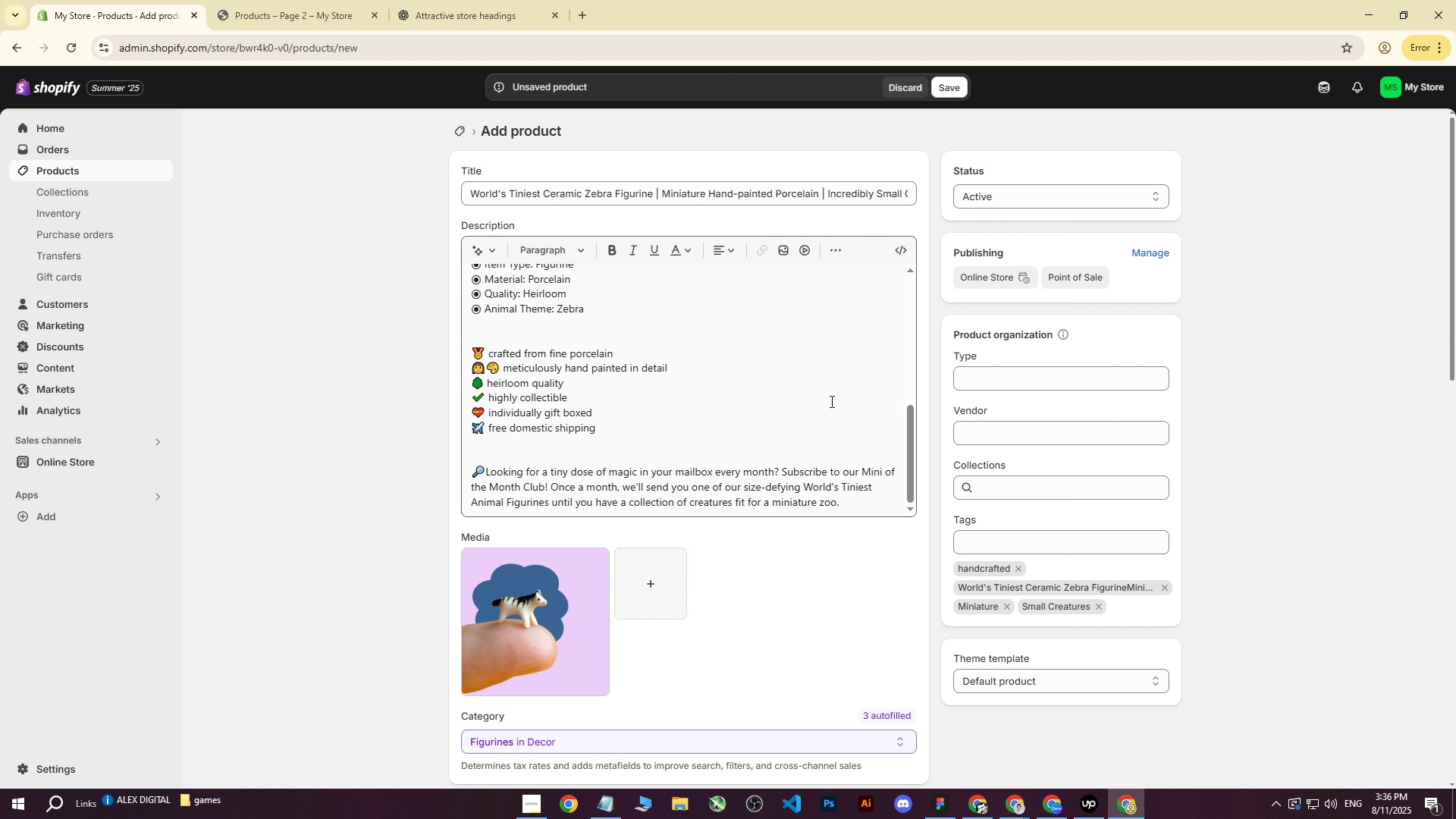 
scroll: coordinate [685, 444], scroll_direction: down, amount: 9.0
 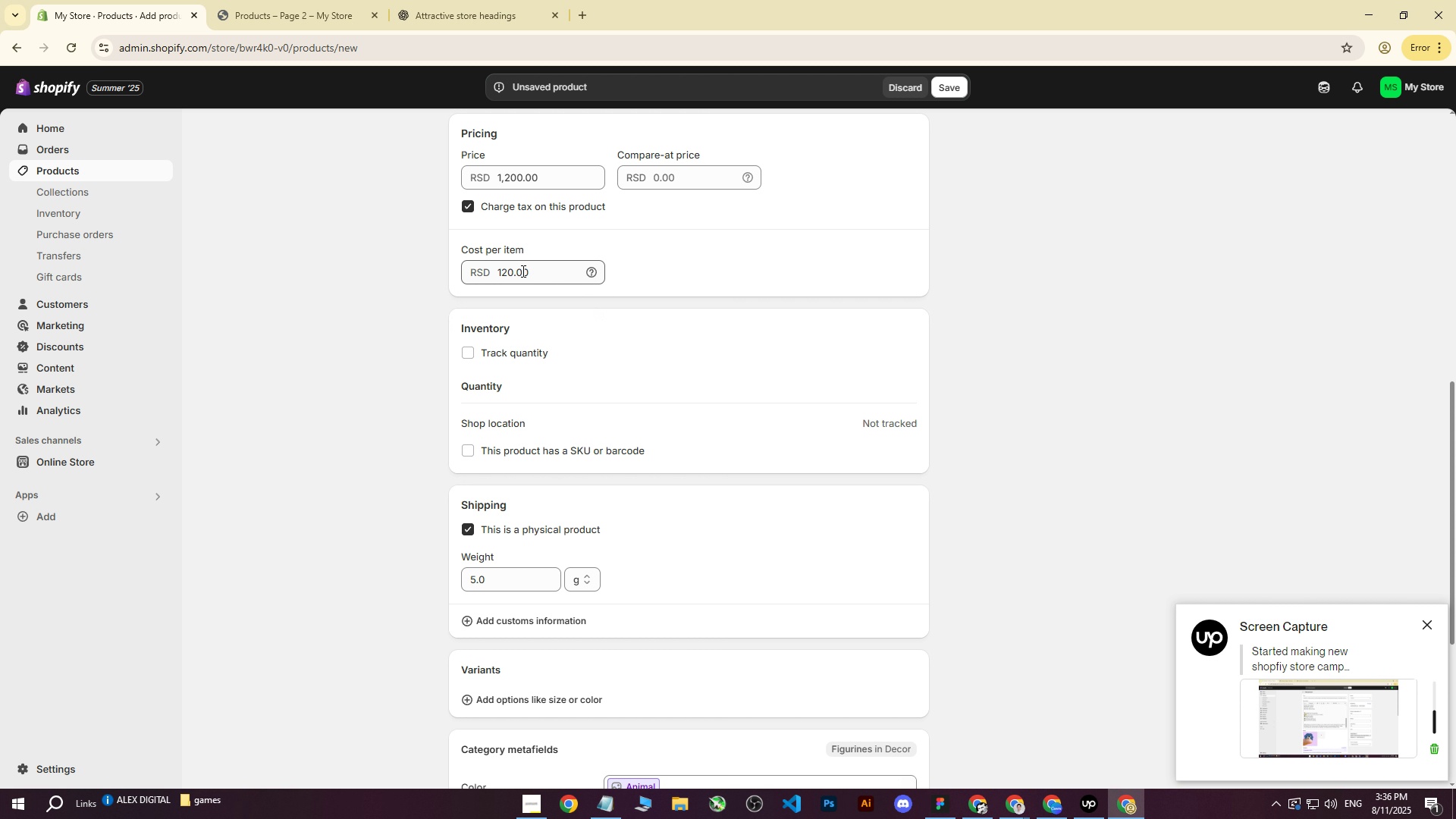 
double_click([510, 271])
 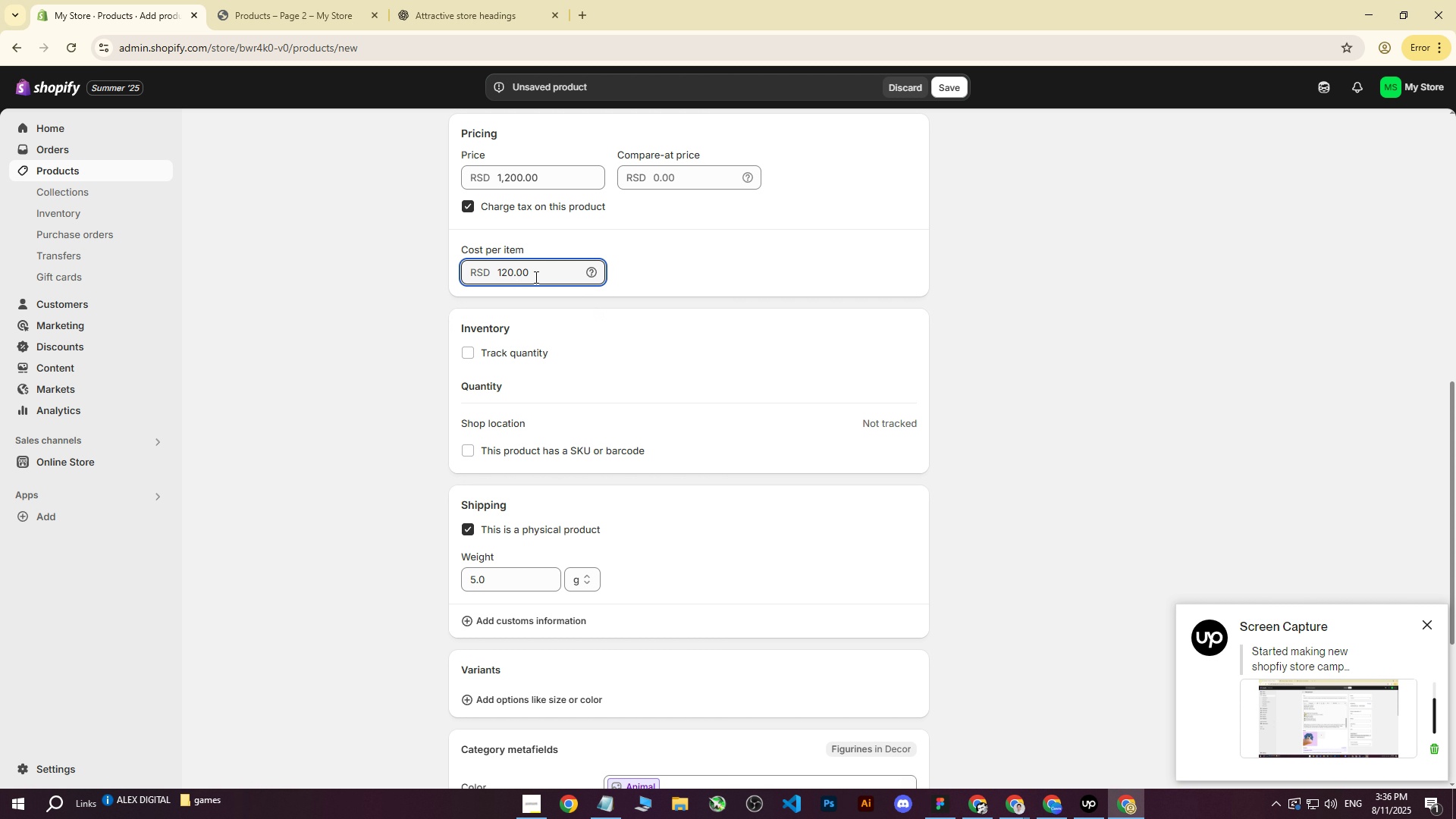 
key(0)
 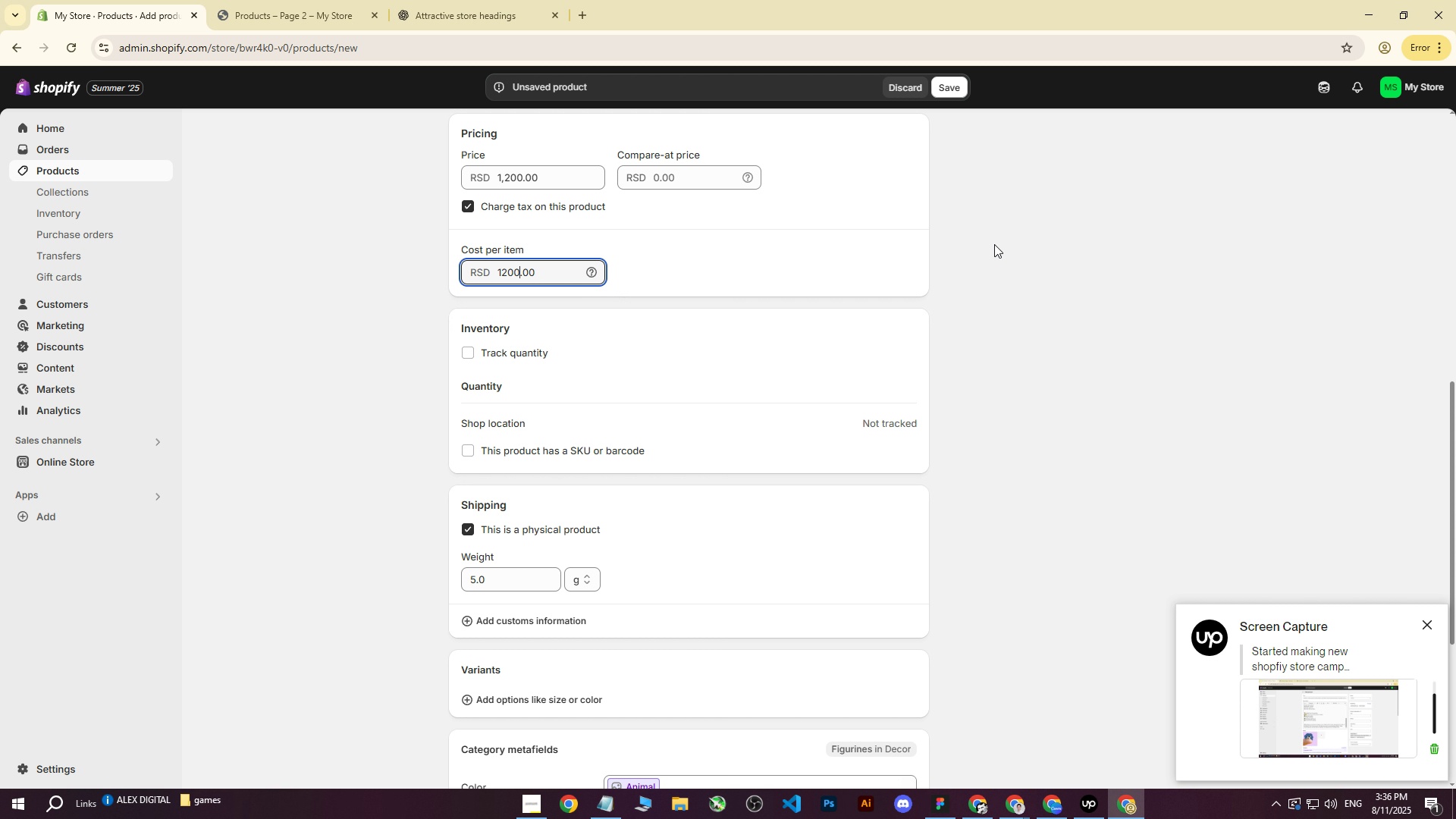 
left_click([998, 244])
 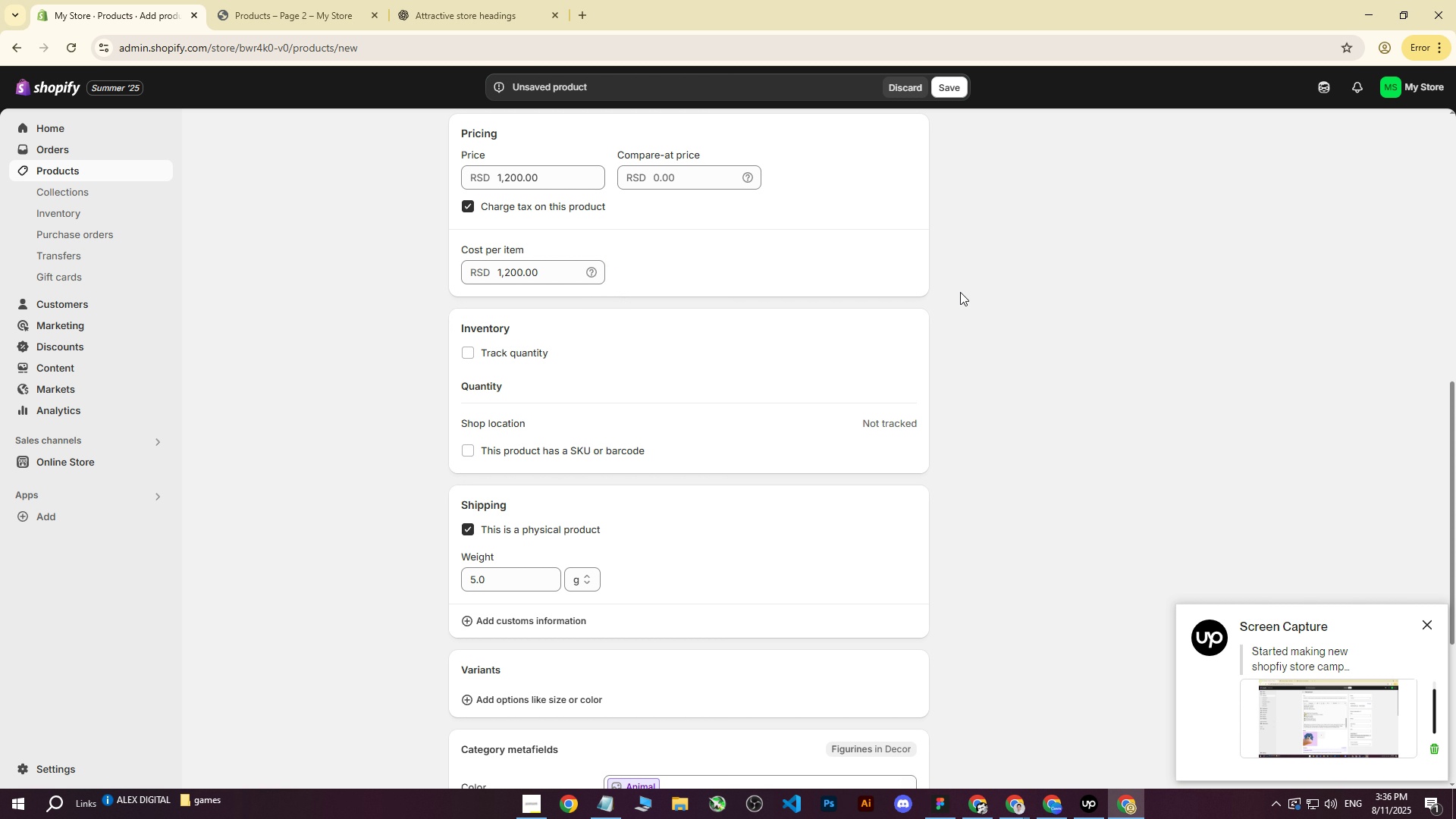 
scroll: coordinate [683, 370], scroll_direction: down, amount: 4.0
 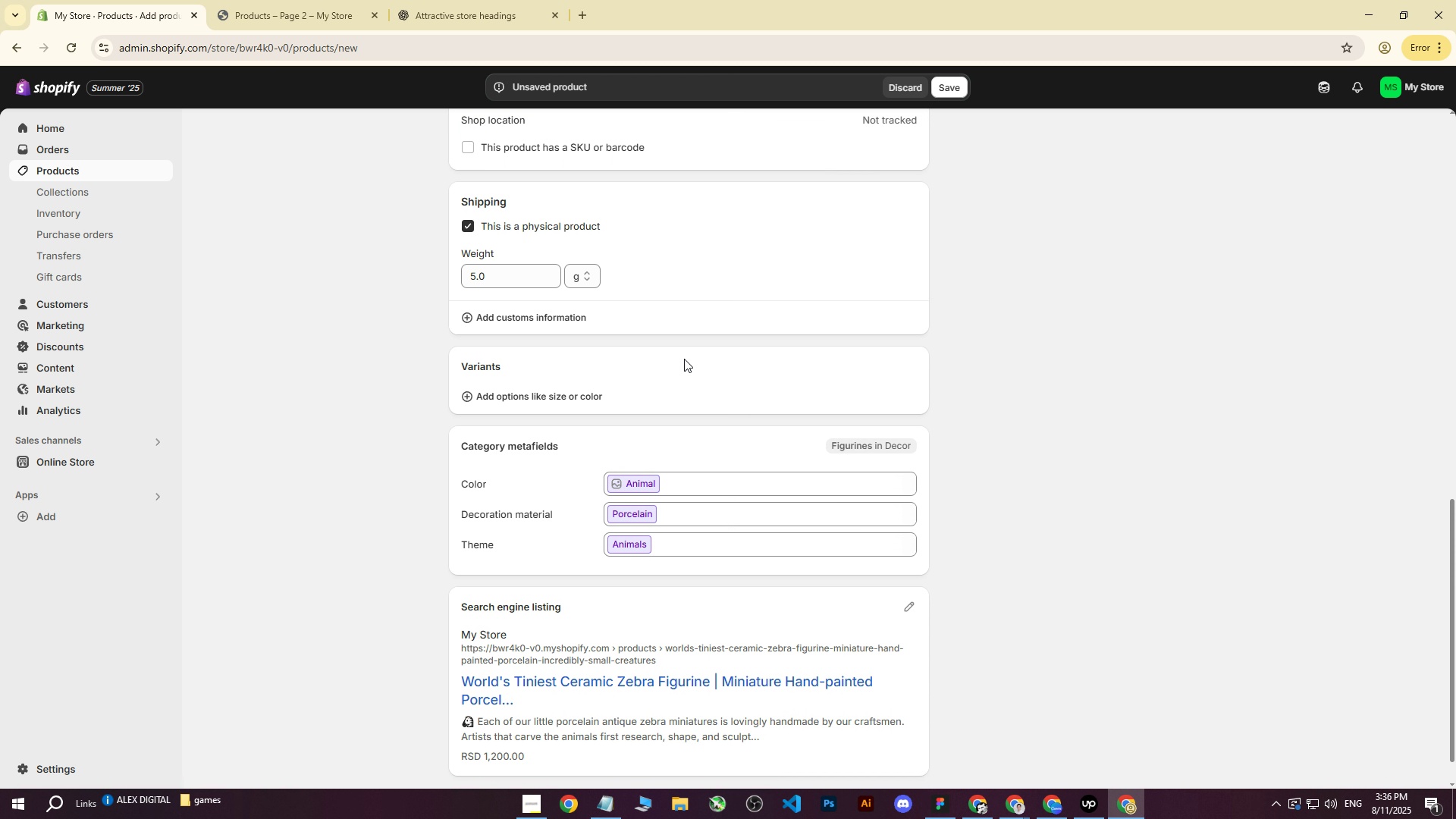 
scroll: coordinate [937, 190], scroll_direction: up, amount: 9.0
 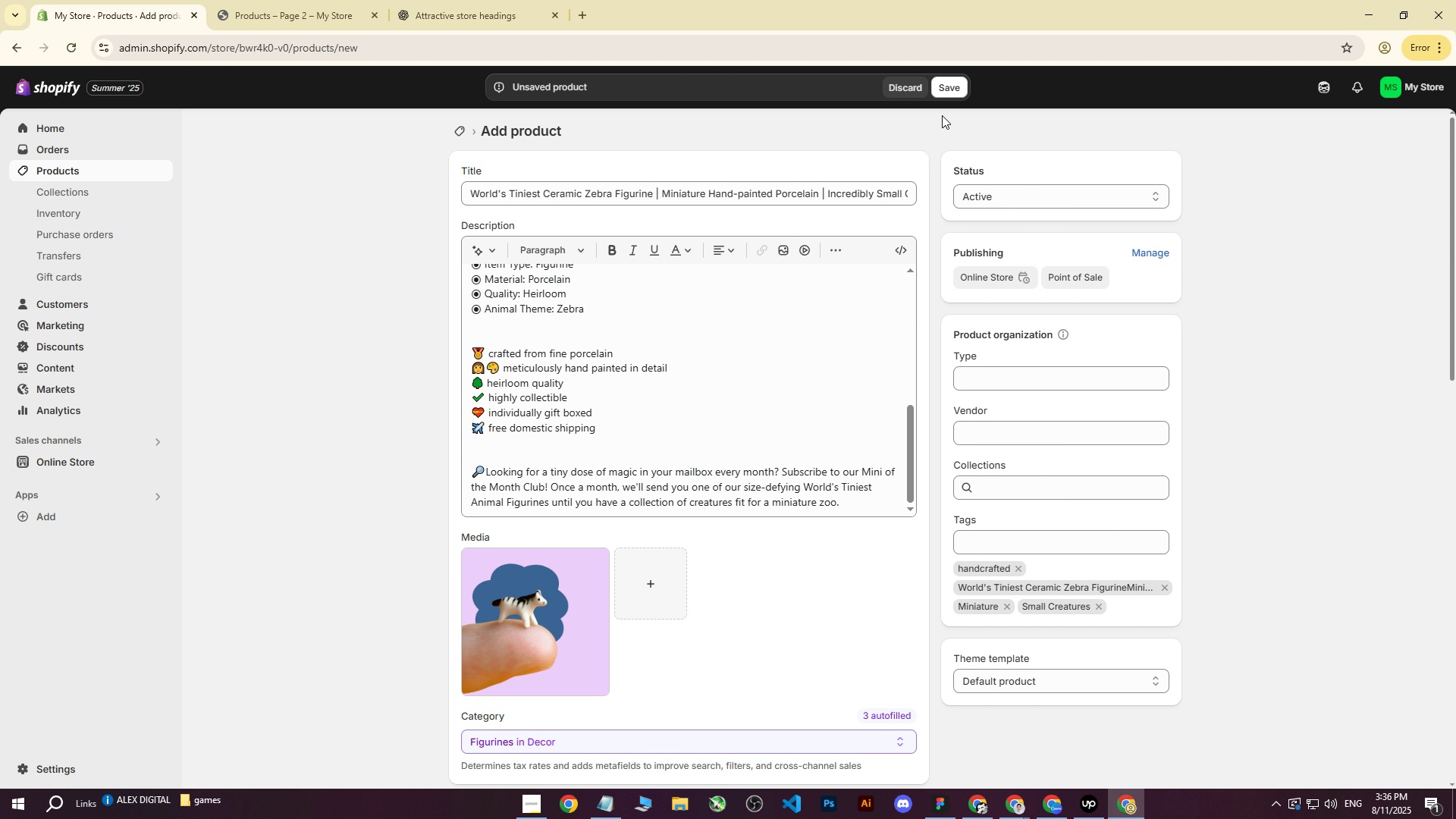 
left_click([955, 92])
 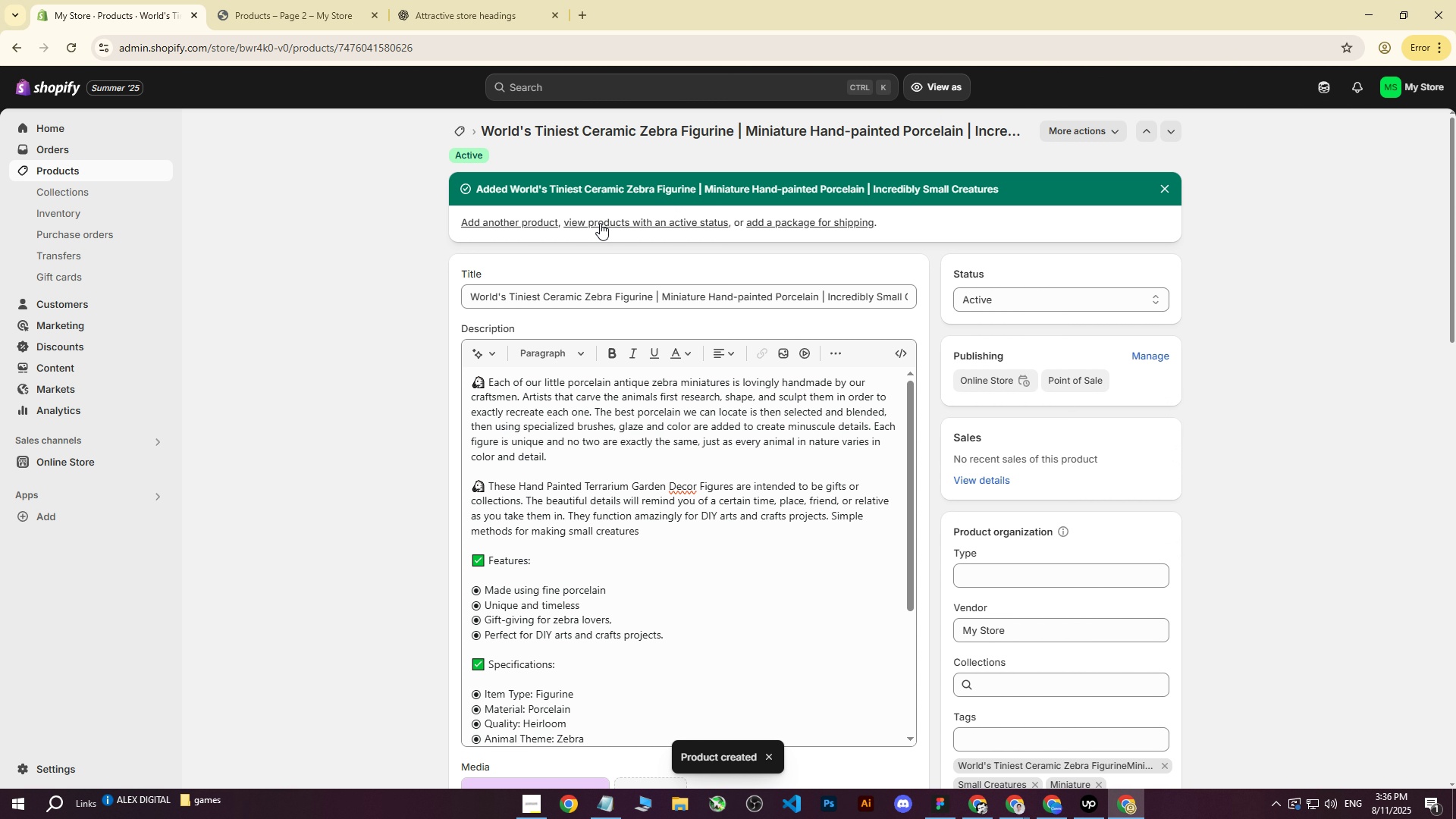 
wait(5.24)
 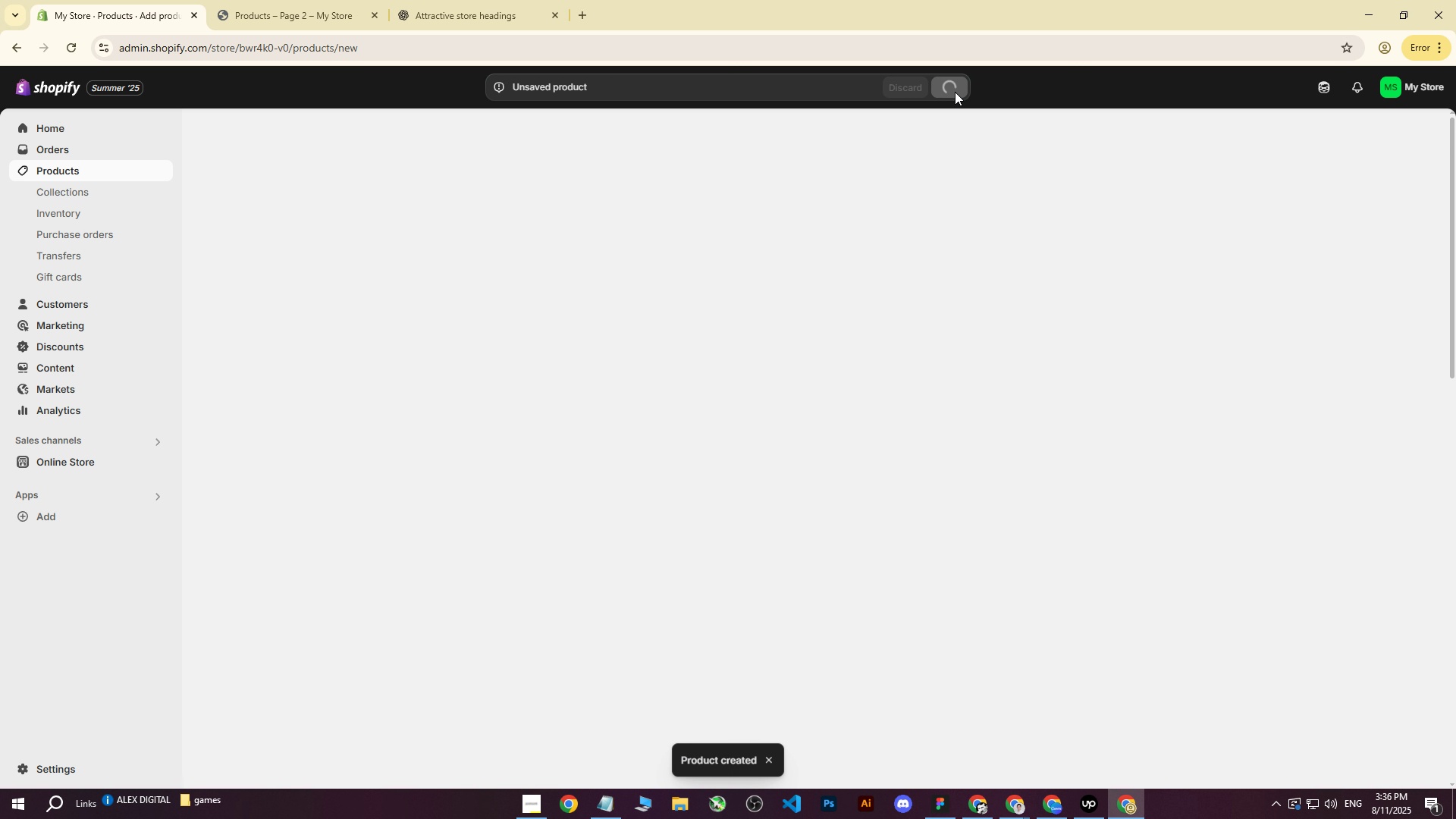 
left_click([361, 356])
 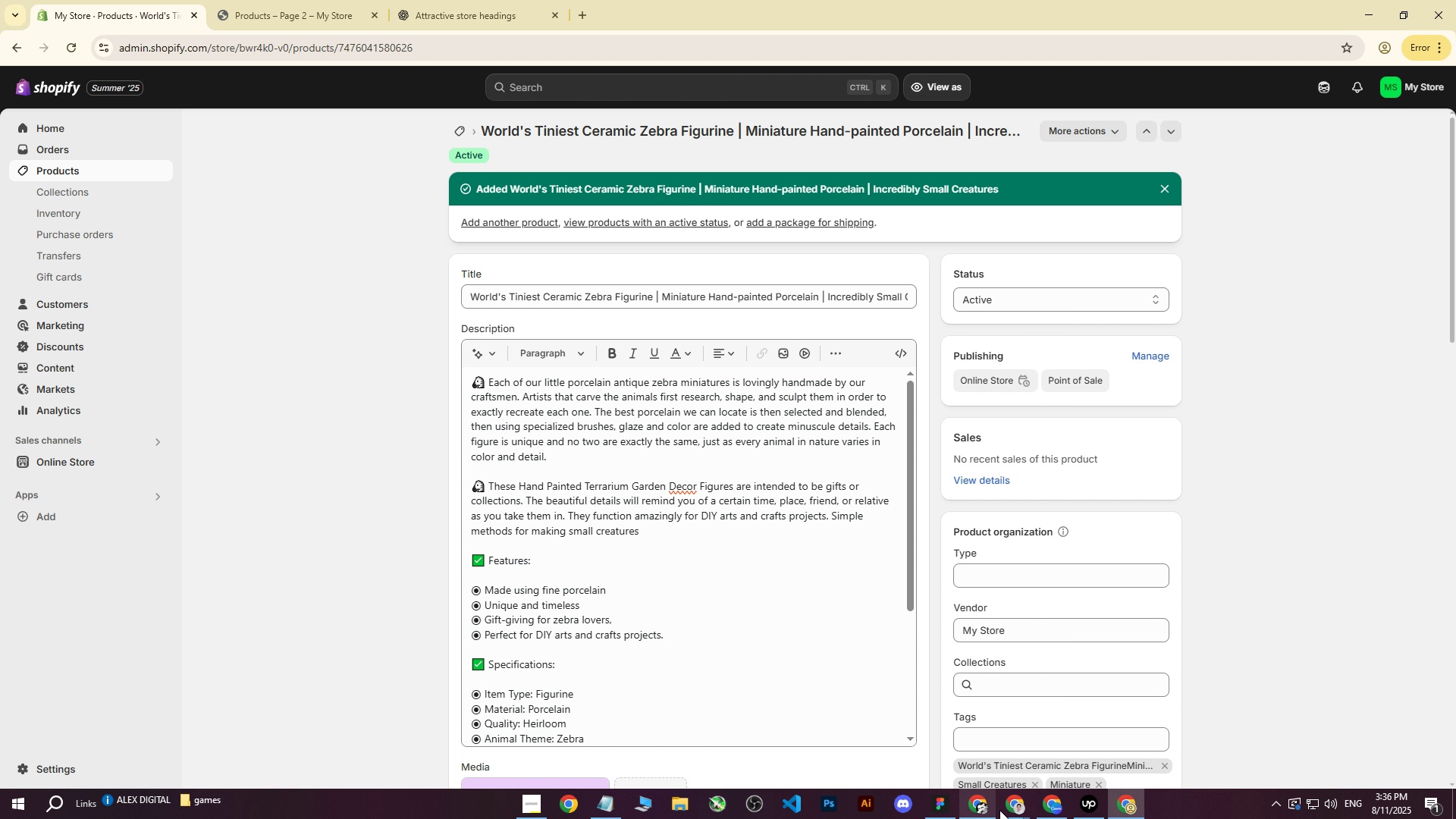 
left_click([977, 805])
 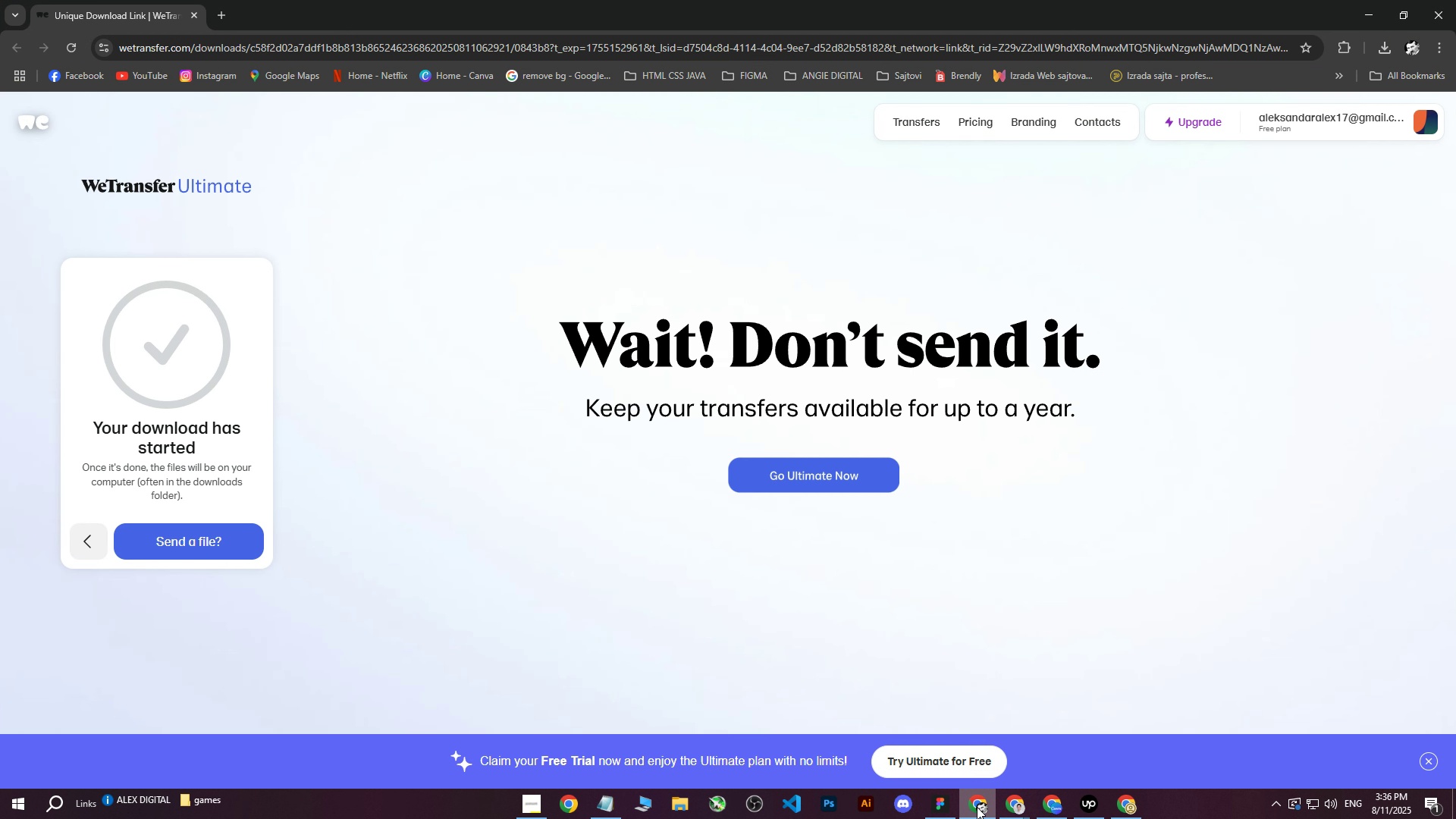 
left_click([977, 807])
 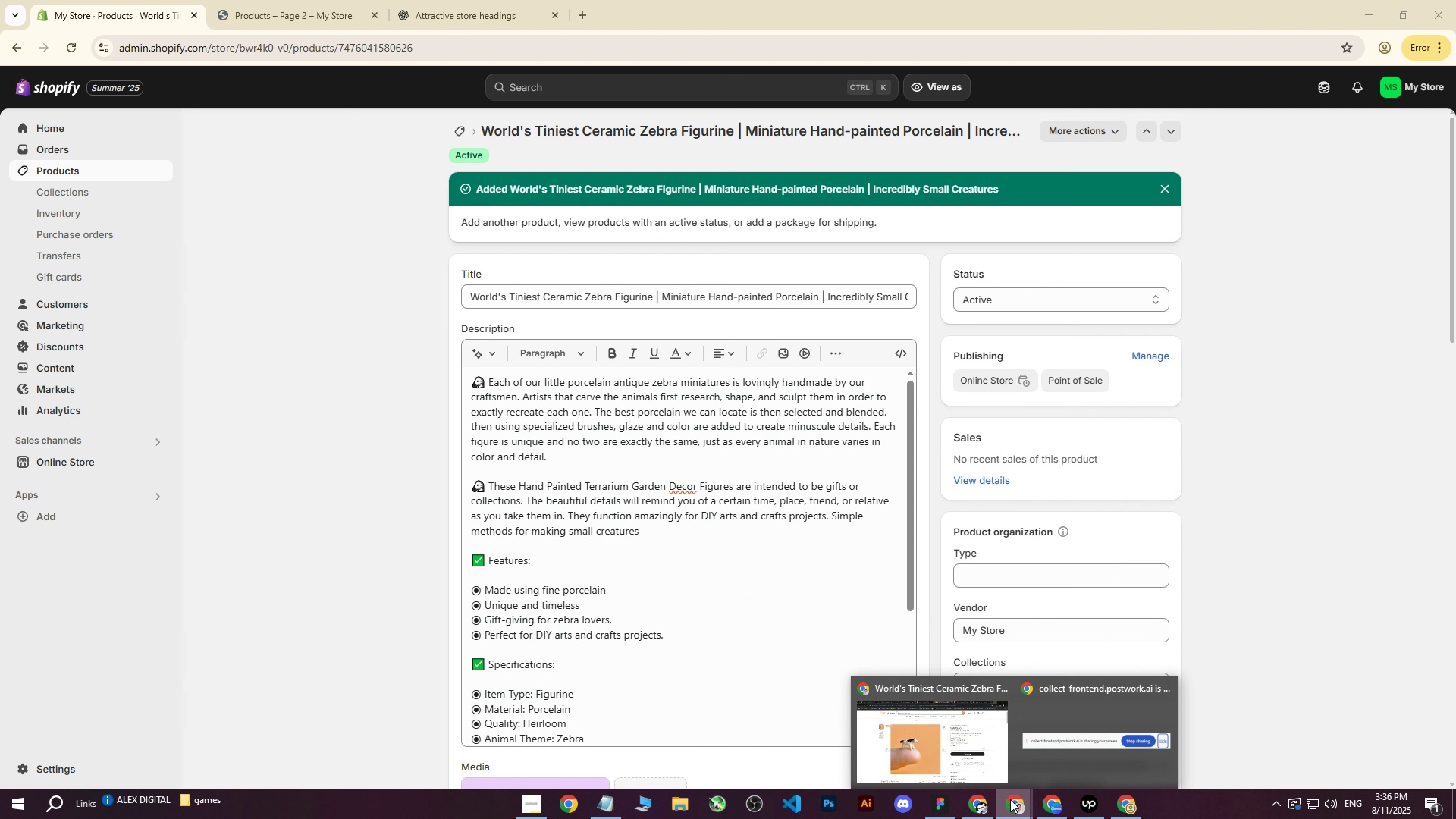 
double_click([927, 741])
 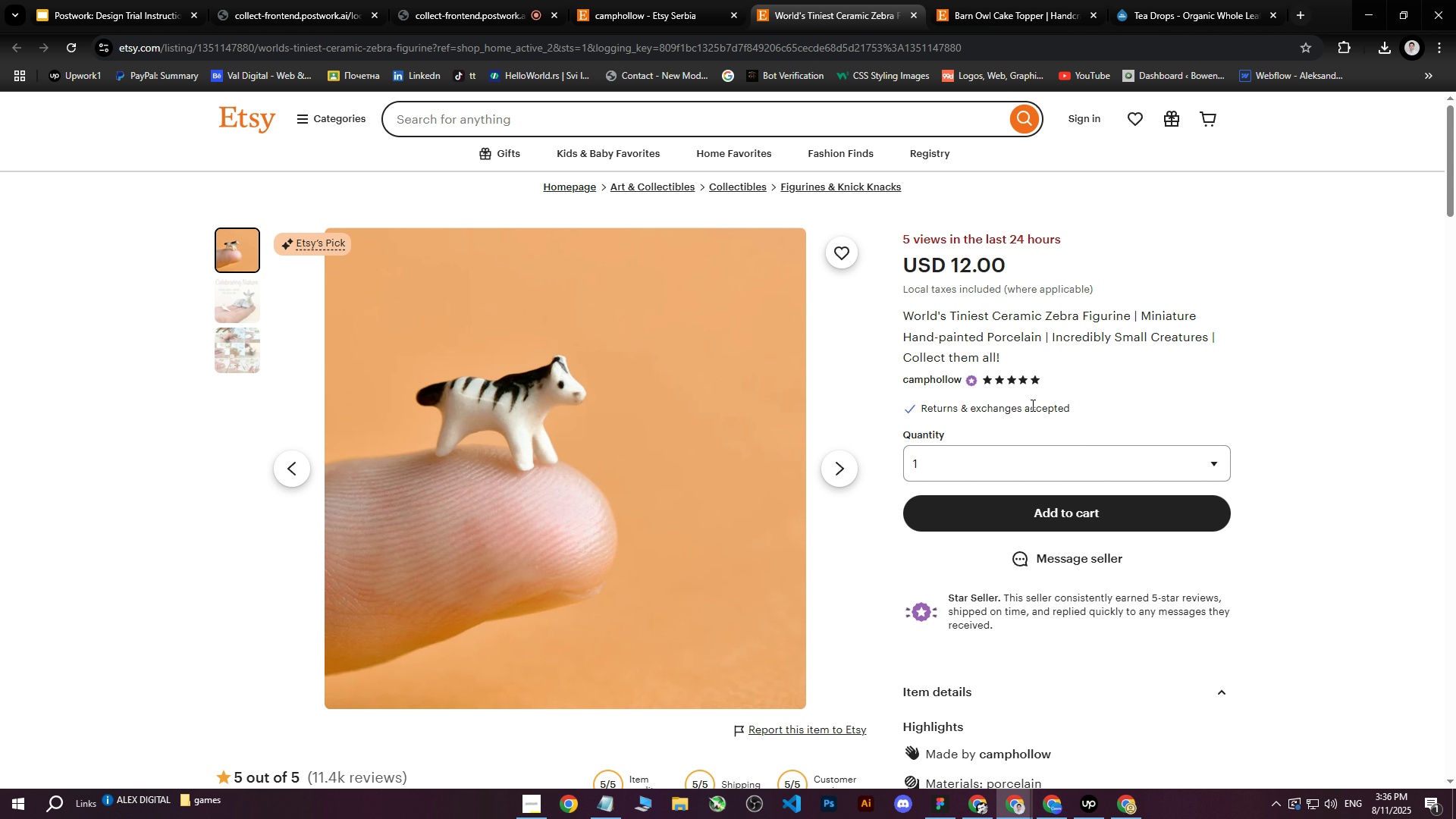 
left_click([1220, 265])
 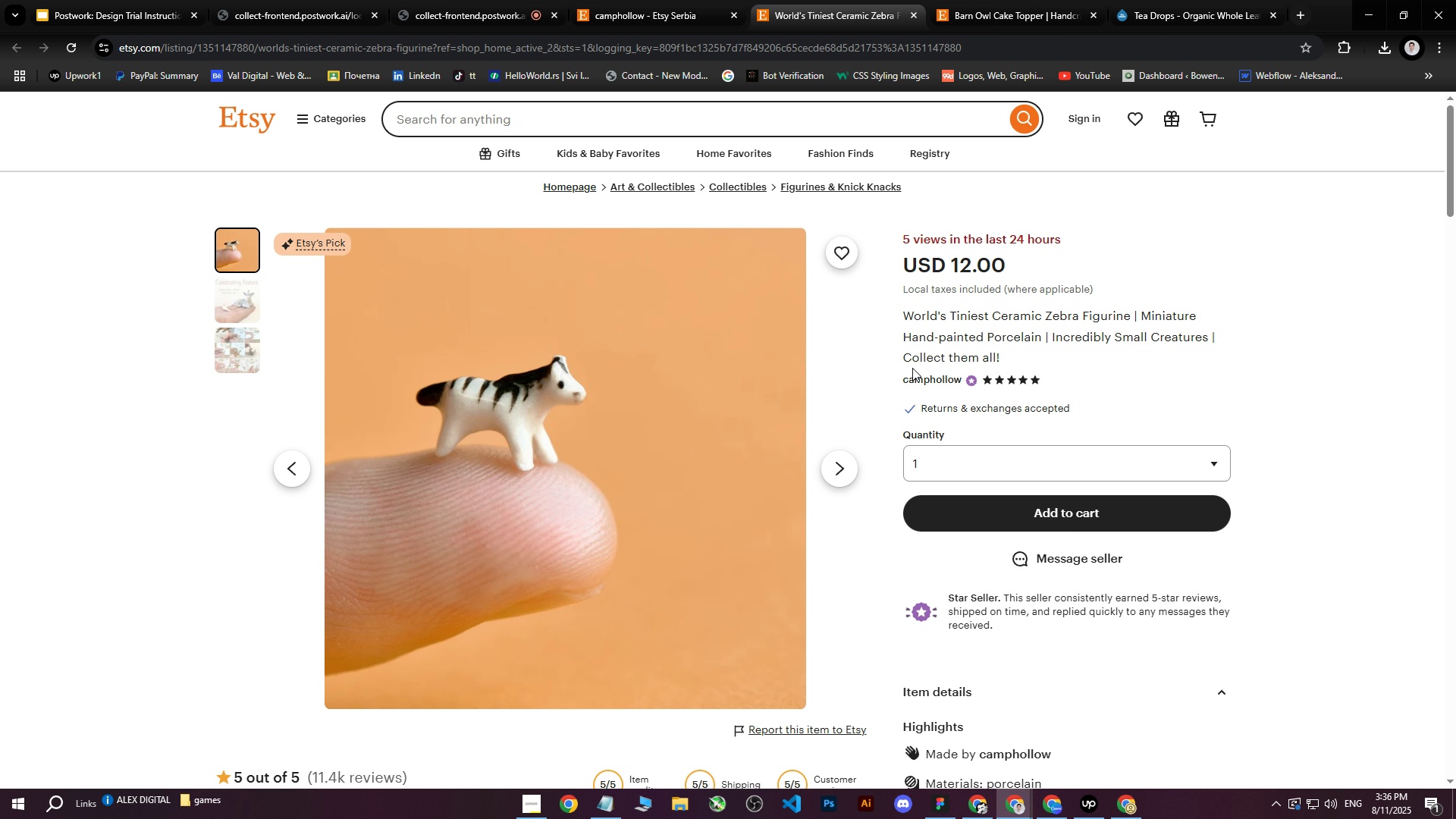 
scroll: coordinate [844, 298], scroll_direction: up, amount: 6.0
 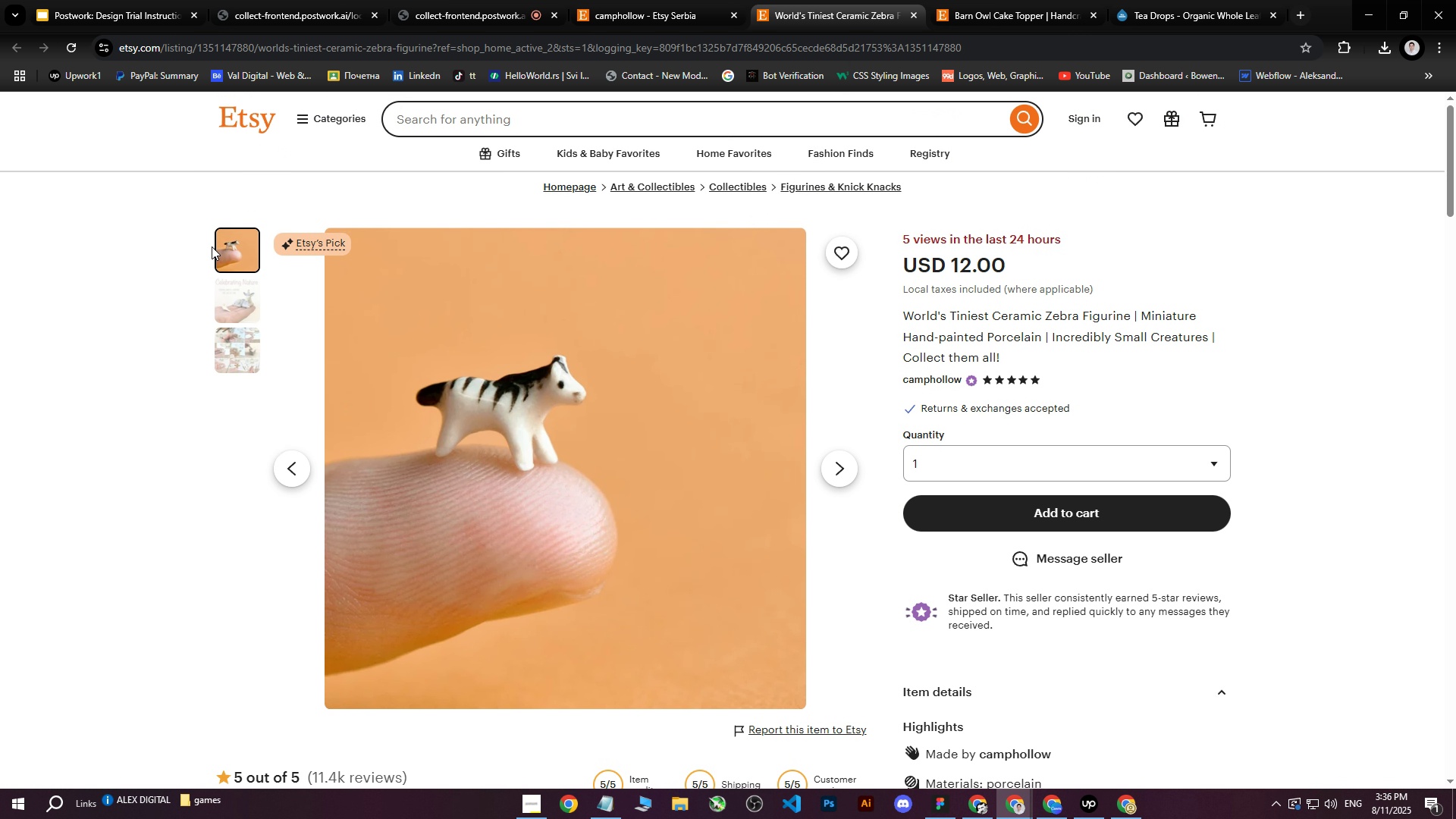 
left_click([715, 10])
 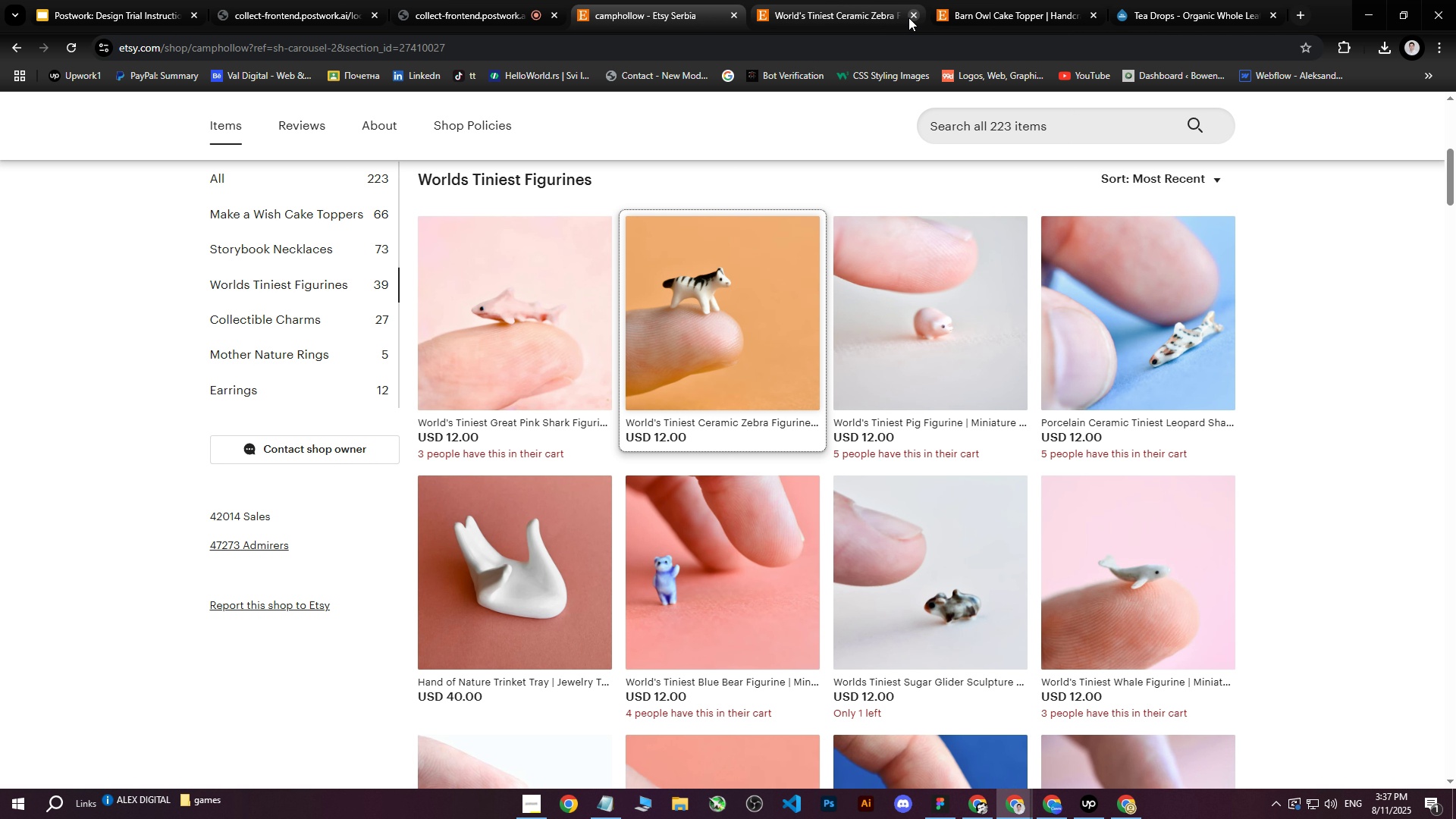 
left_click([912, 16])
 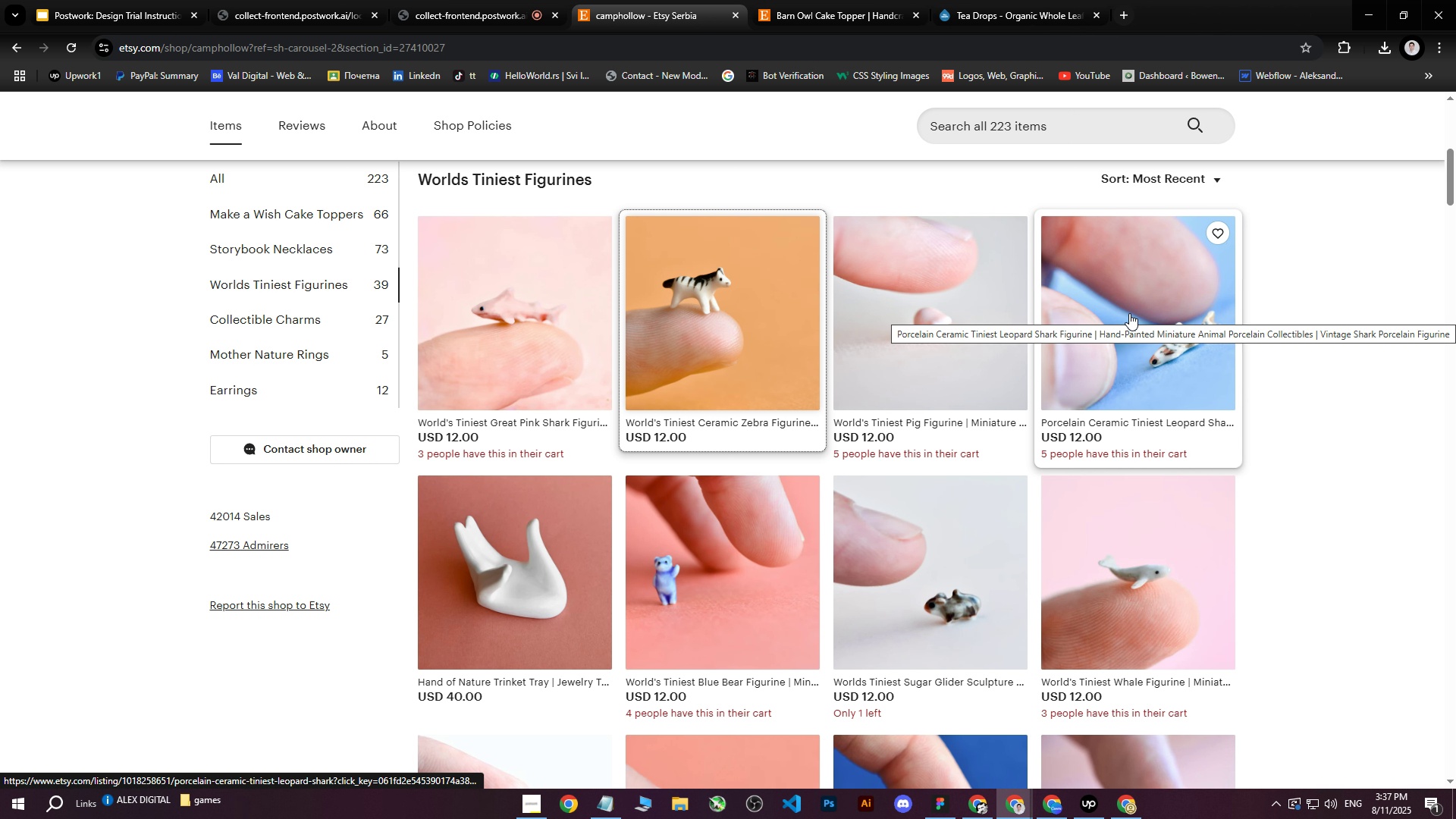 
left_click([1129, 313])
 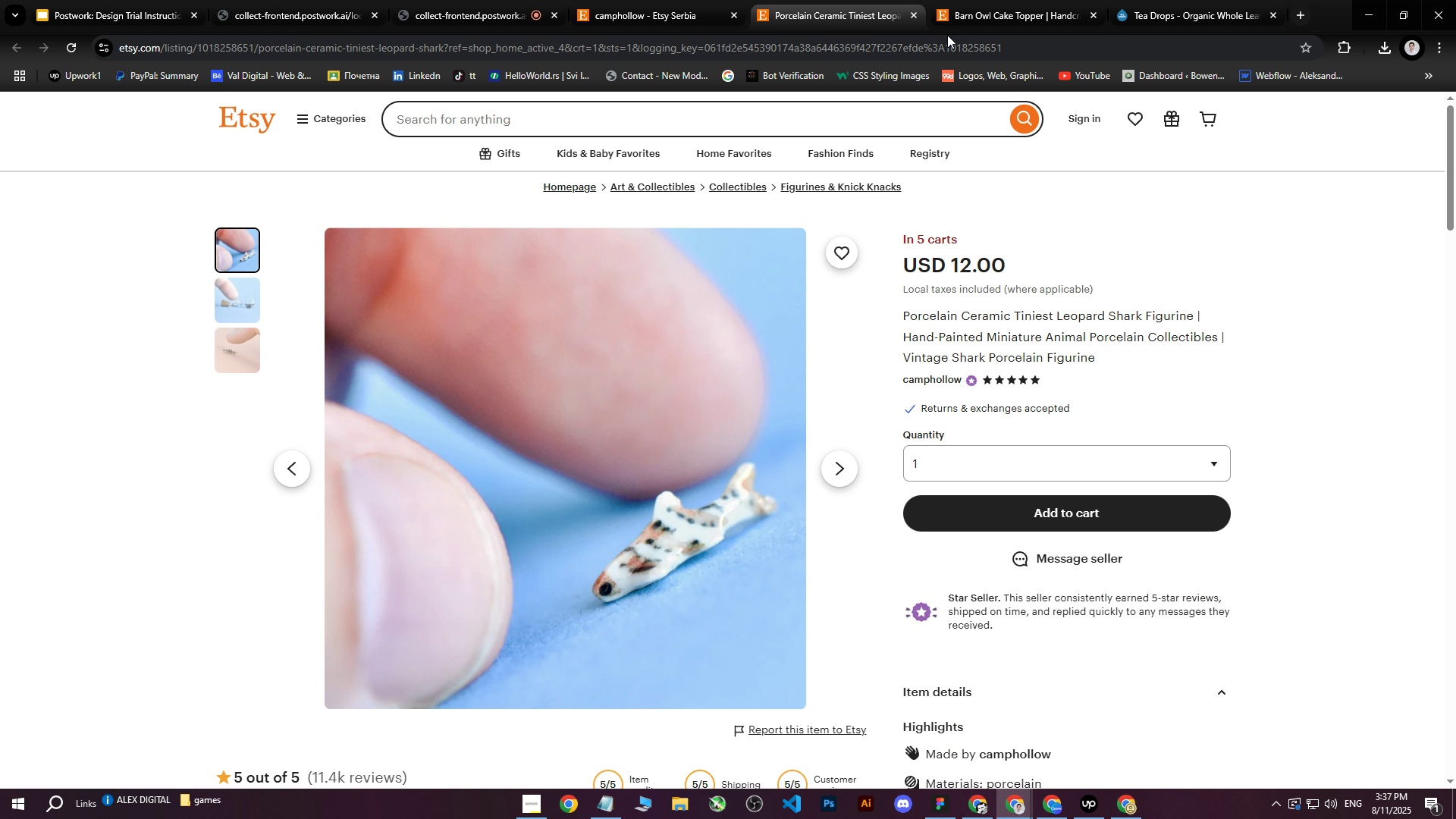 
double_click([633, 0])
 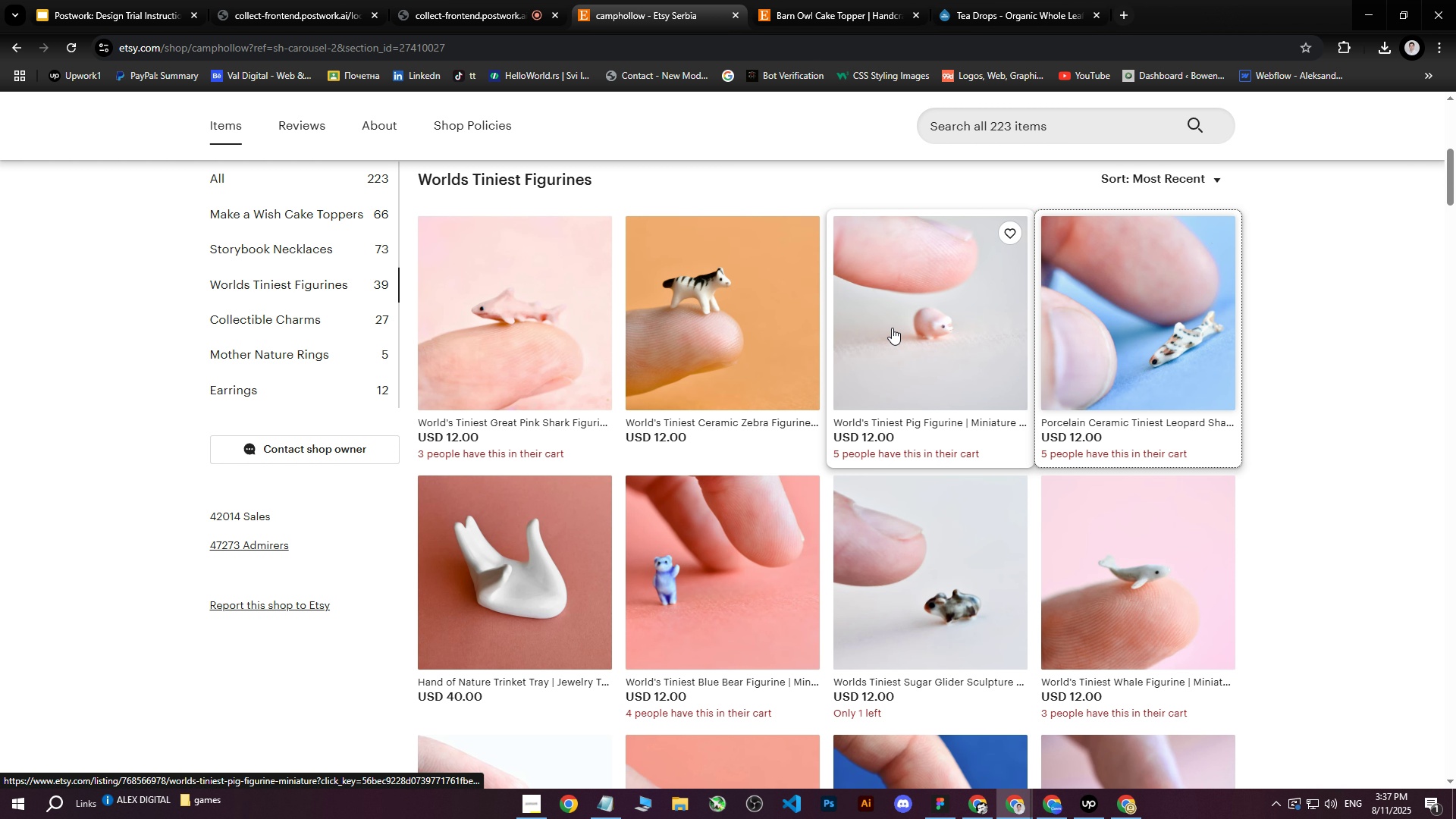 
scroll: coordinate [890, 328], scroll_direction: down, amount: 1.0
 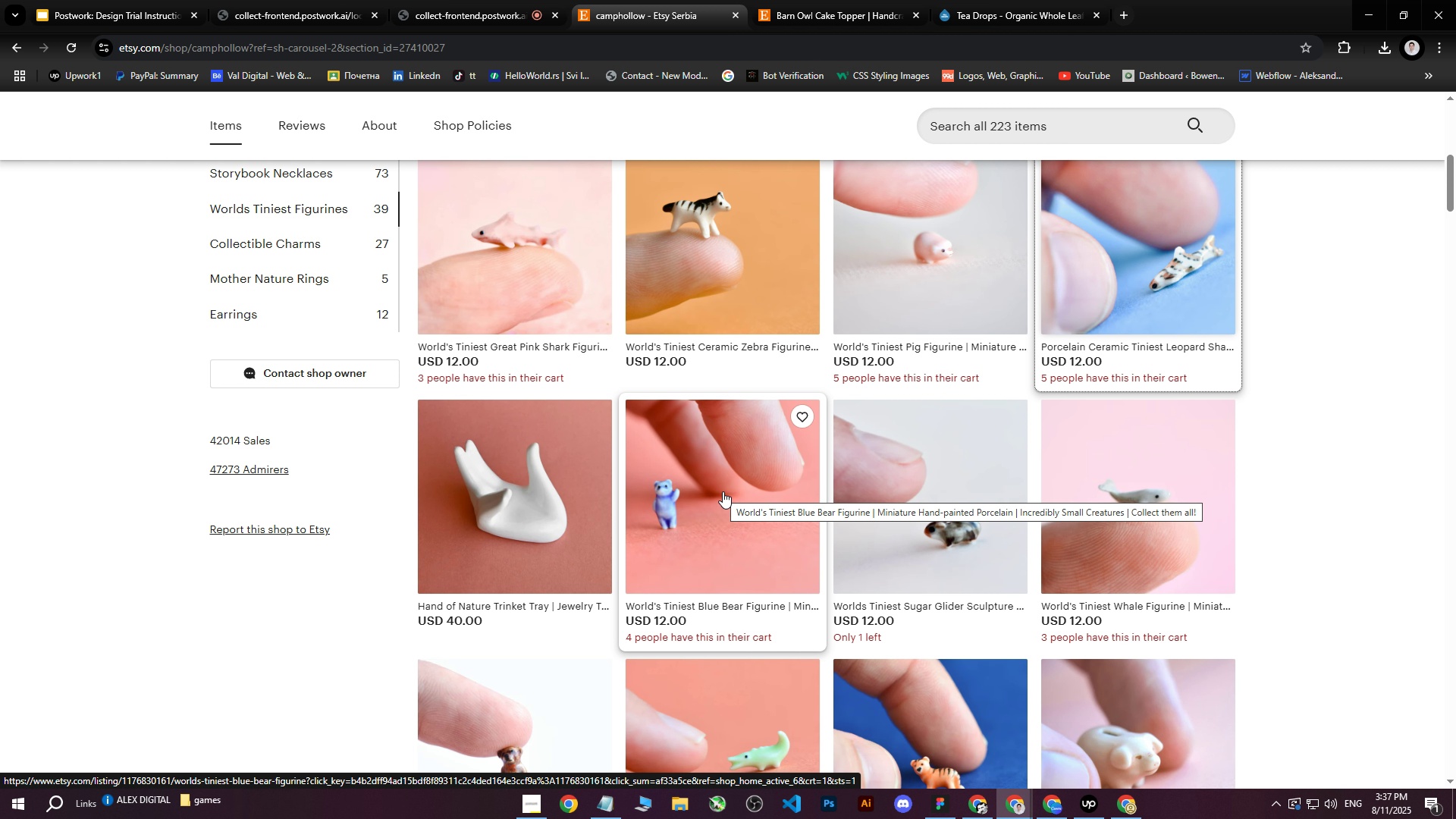 
middle_click([723, 491])
 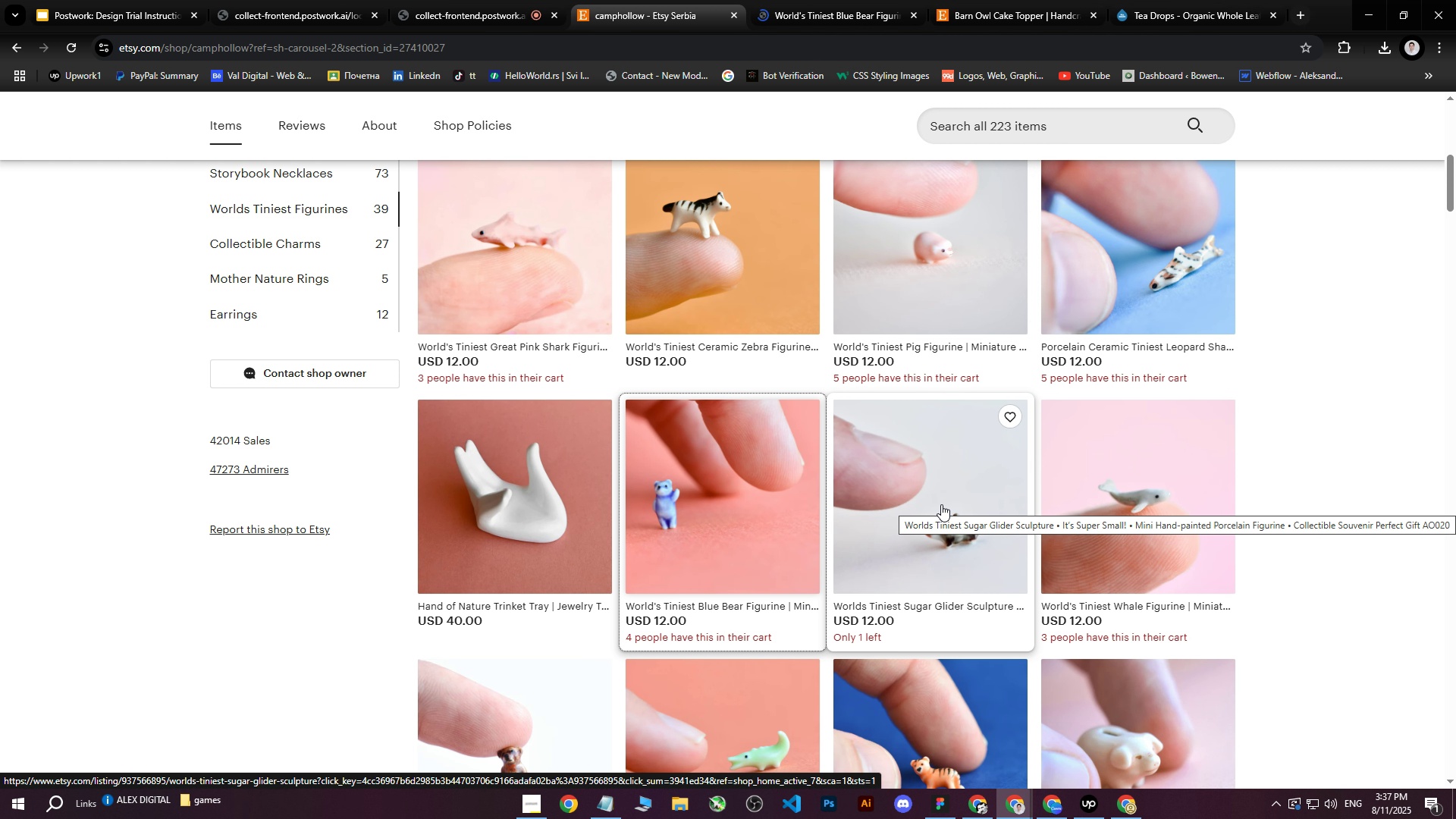 
middle_click([1131, 487])
 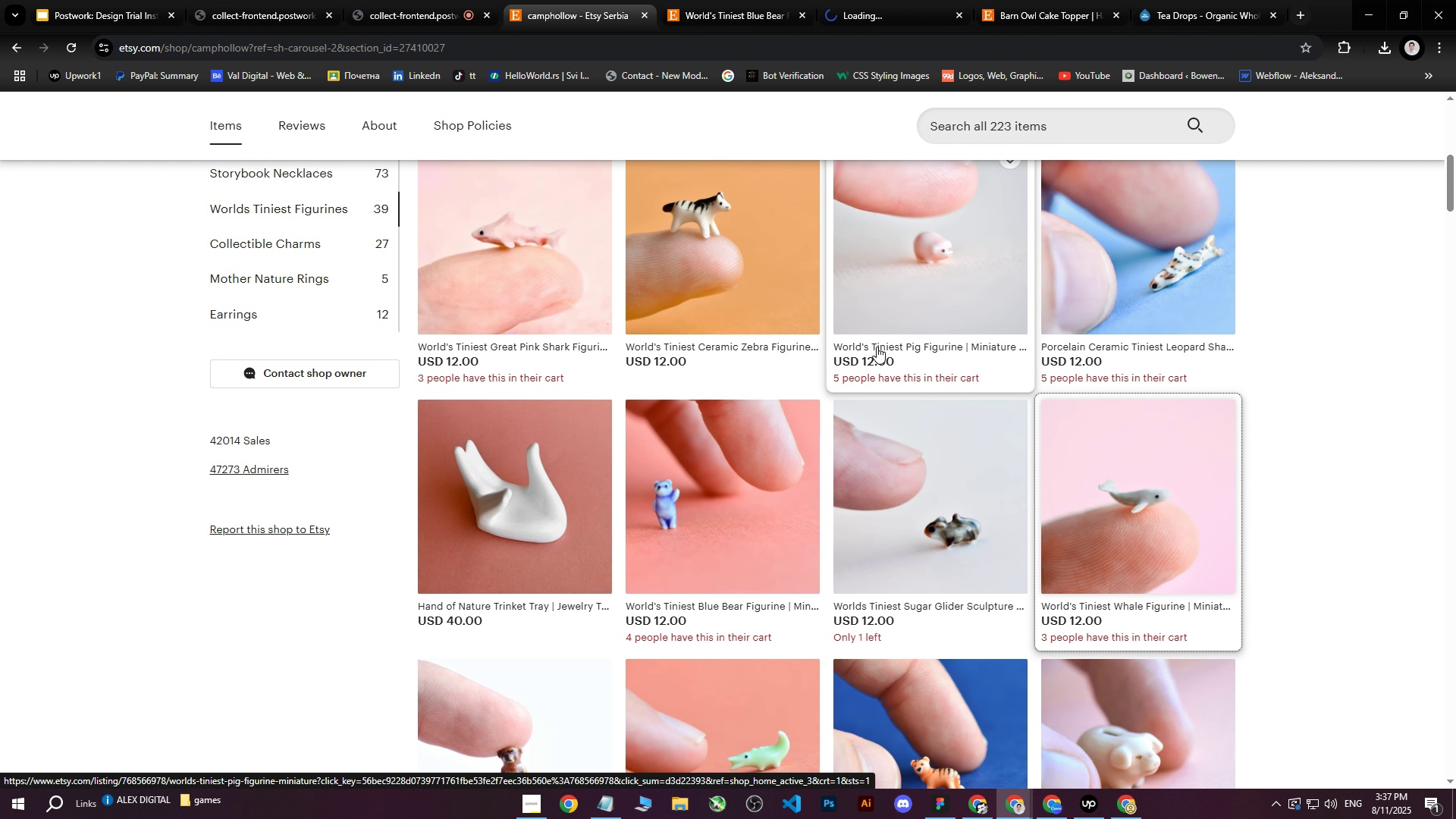 
scroll: coordinate [946, 520], scroll_direction: down, amount: 5.0
 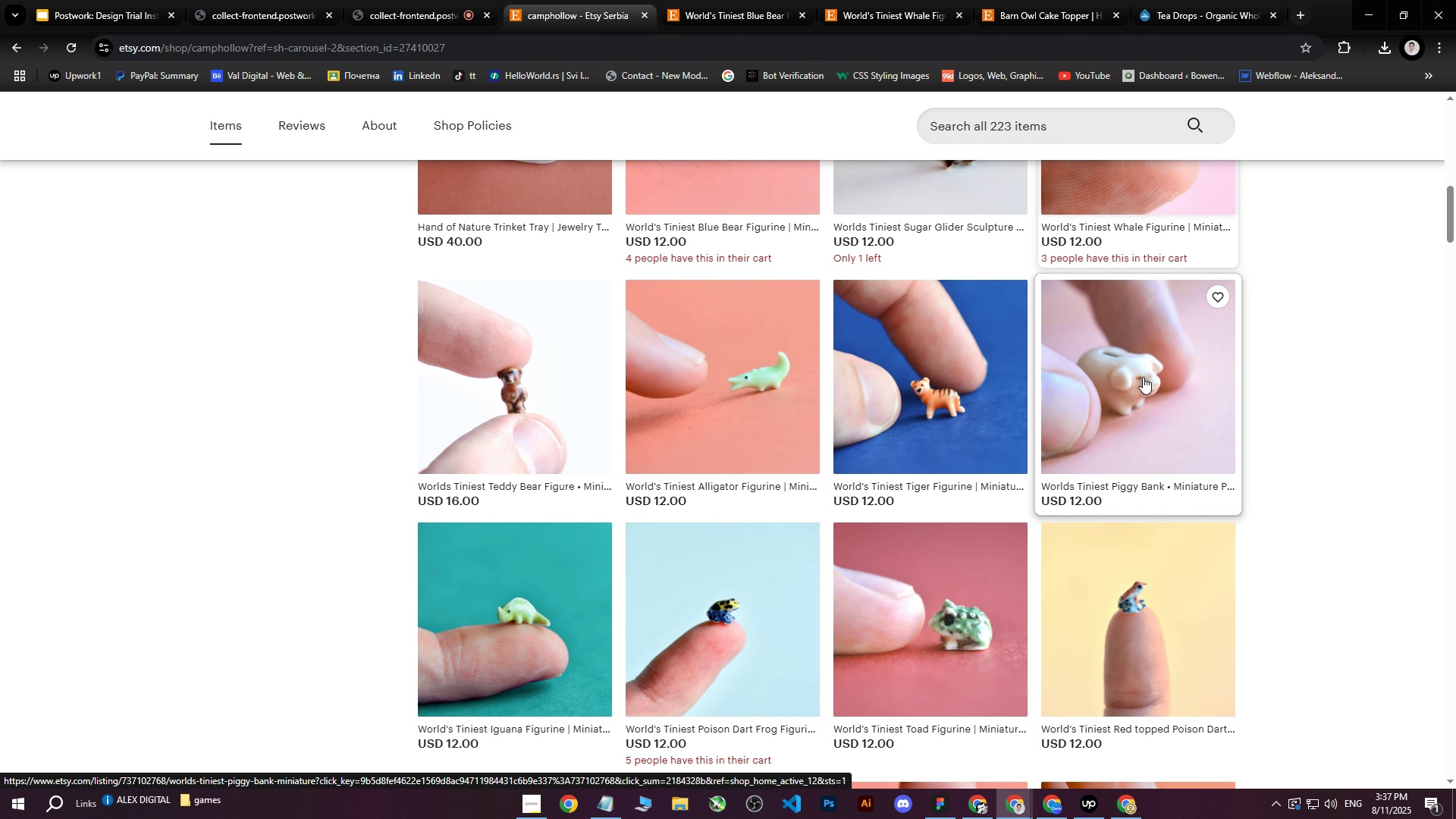 
middle_click([1143, 377])
 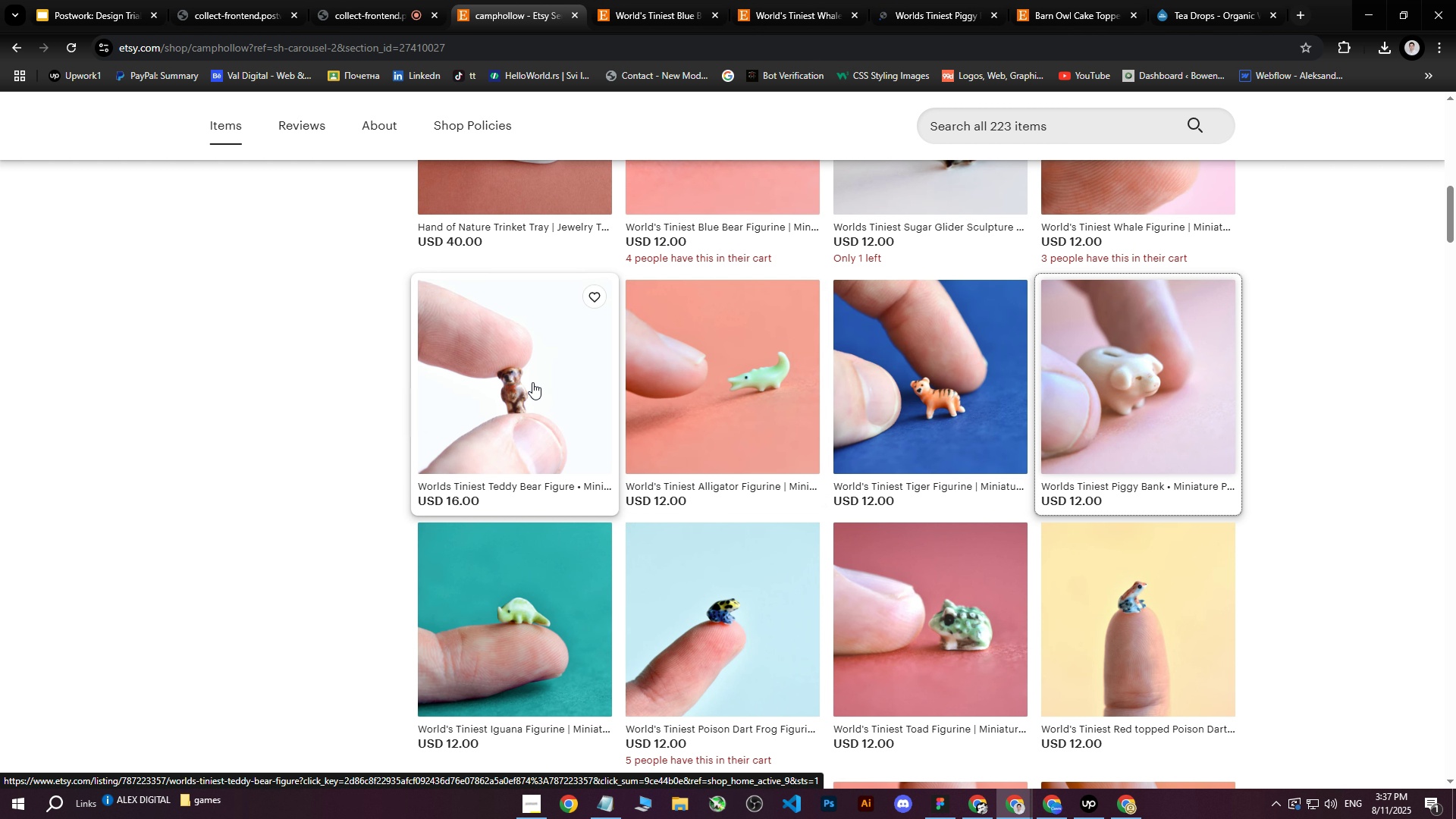 
middle_click([532, 382])
 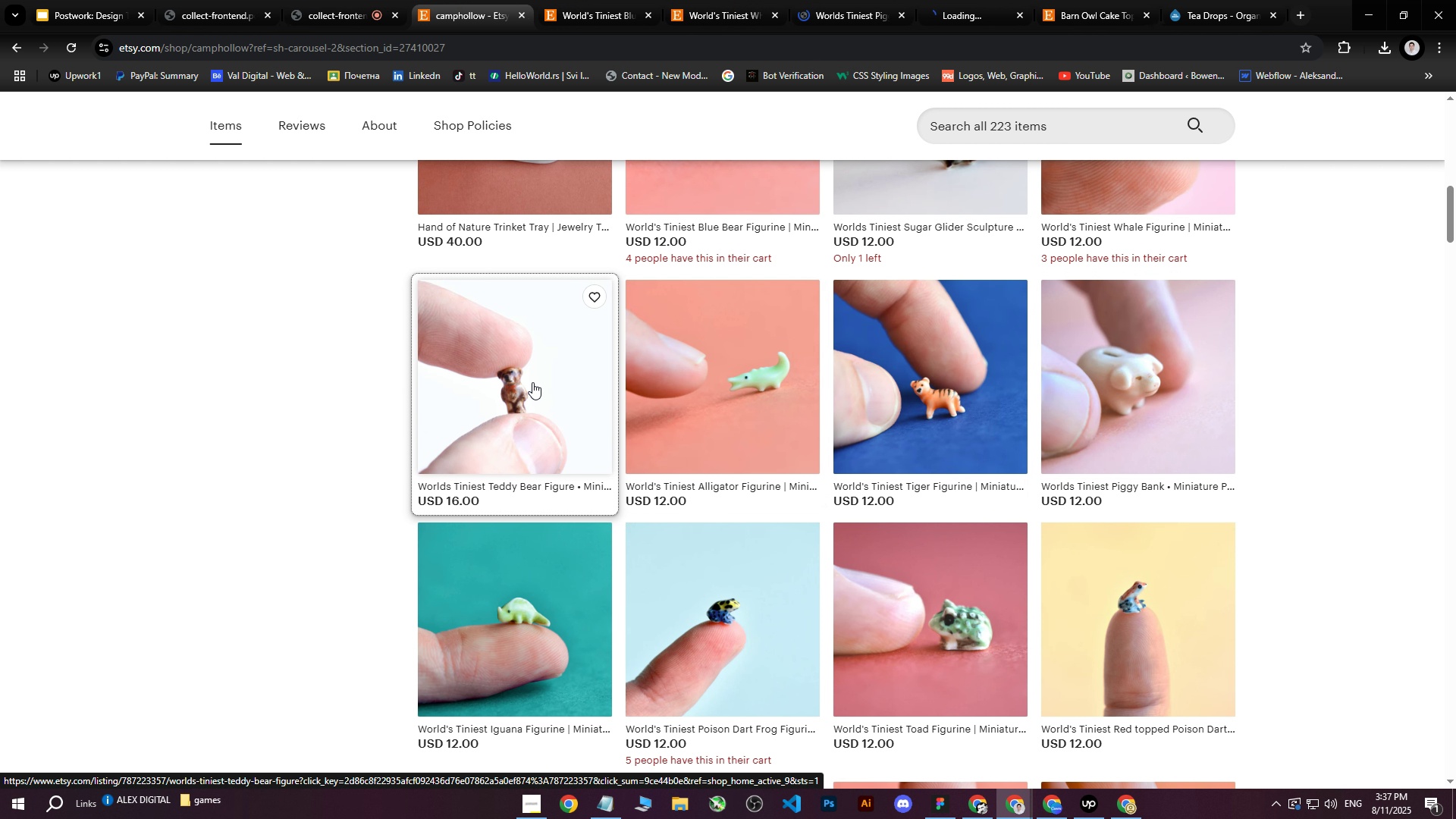 
scroll: coordinate [548, 390], scroll_direction: down, amount: 1.0
 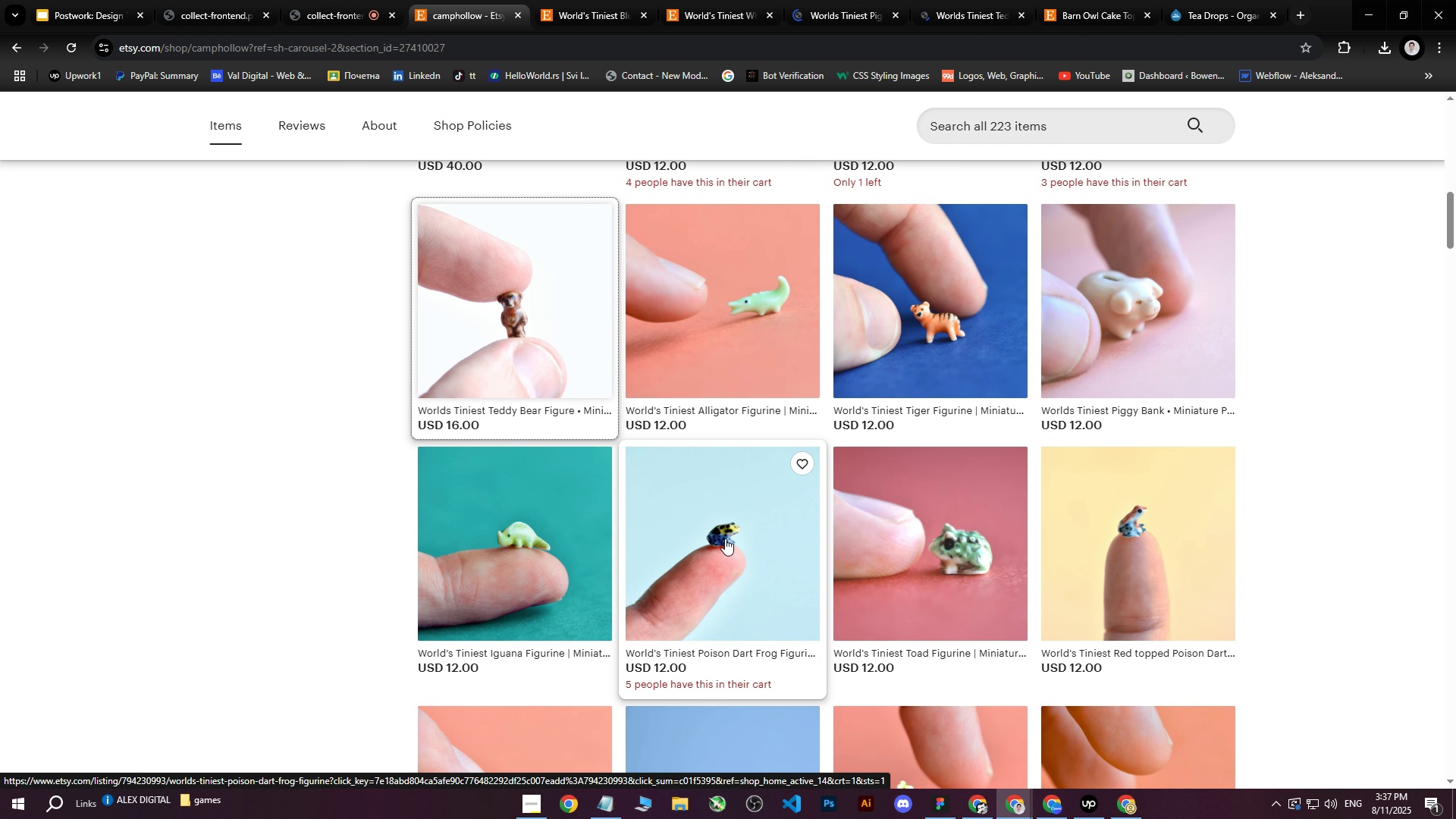 
middle_click([724, 538])
 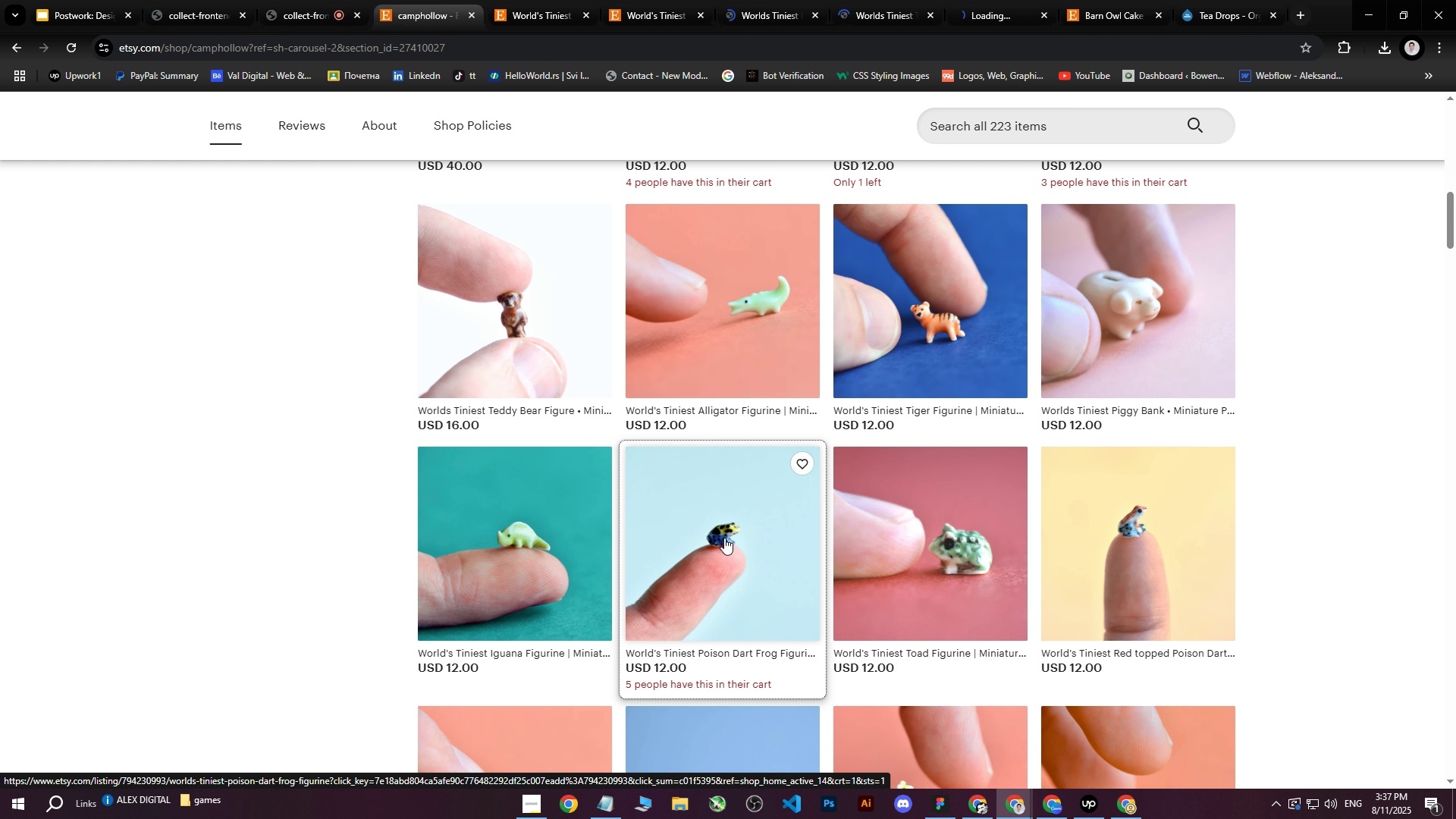 
scroll: coordinate [724, 538], scroll_direction: down, amount: 4.0
 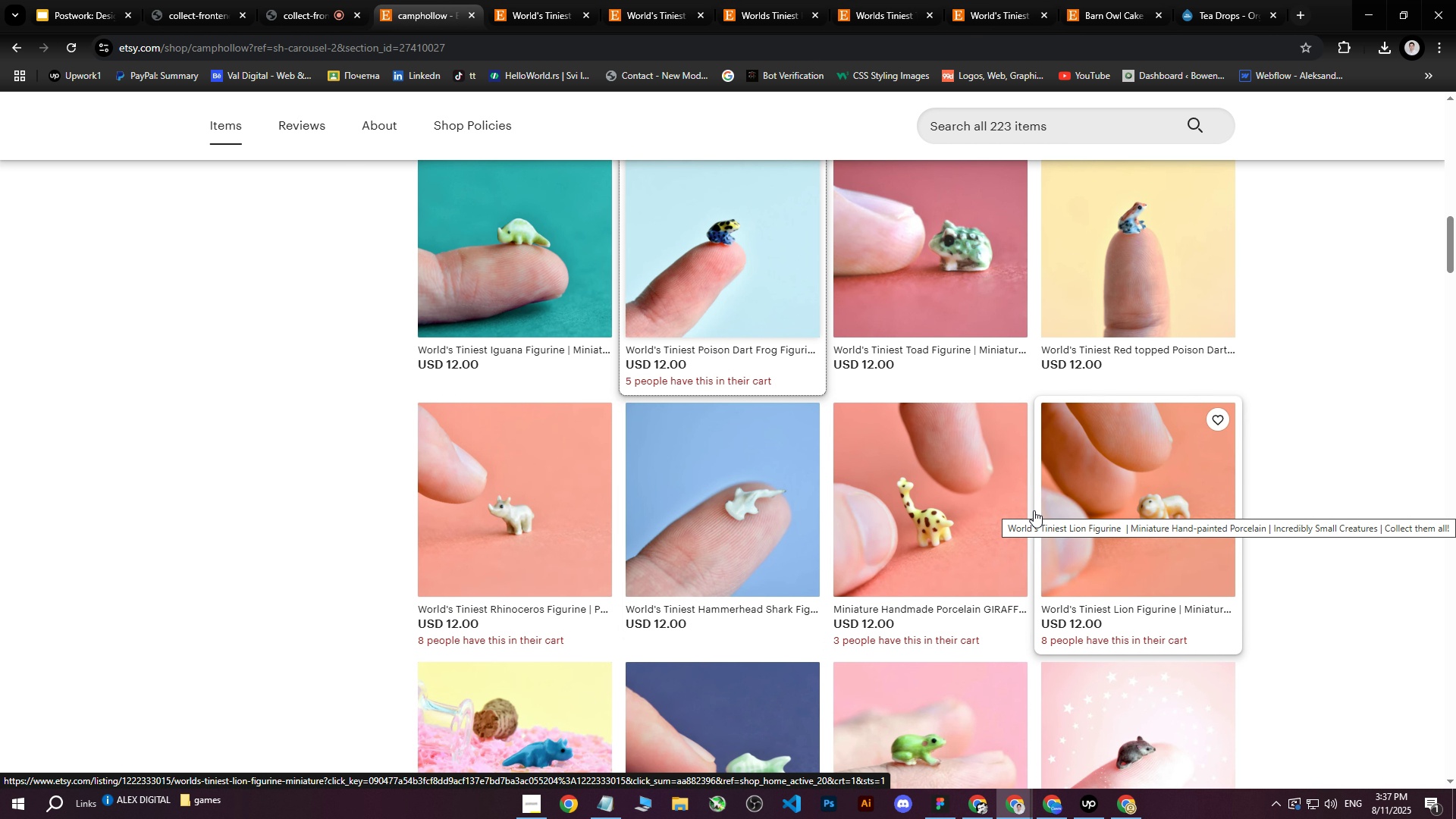 
middle_click([941, 506])
 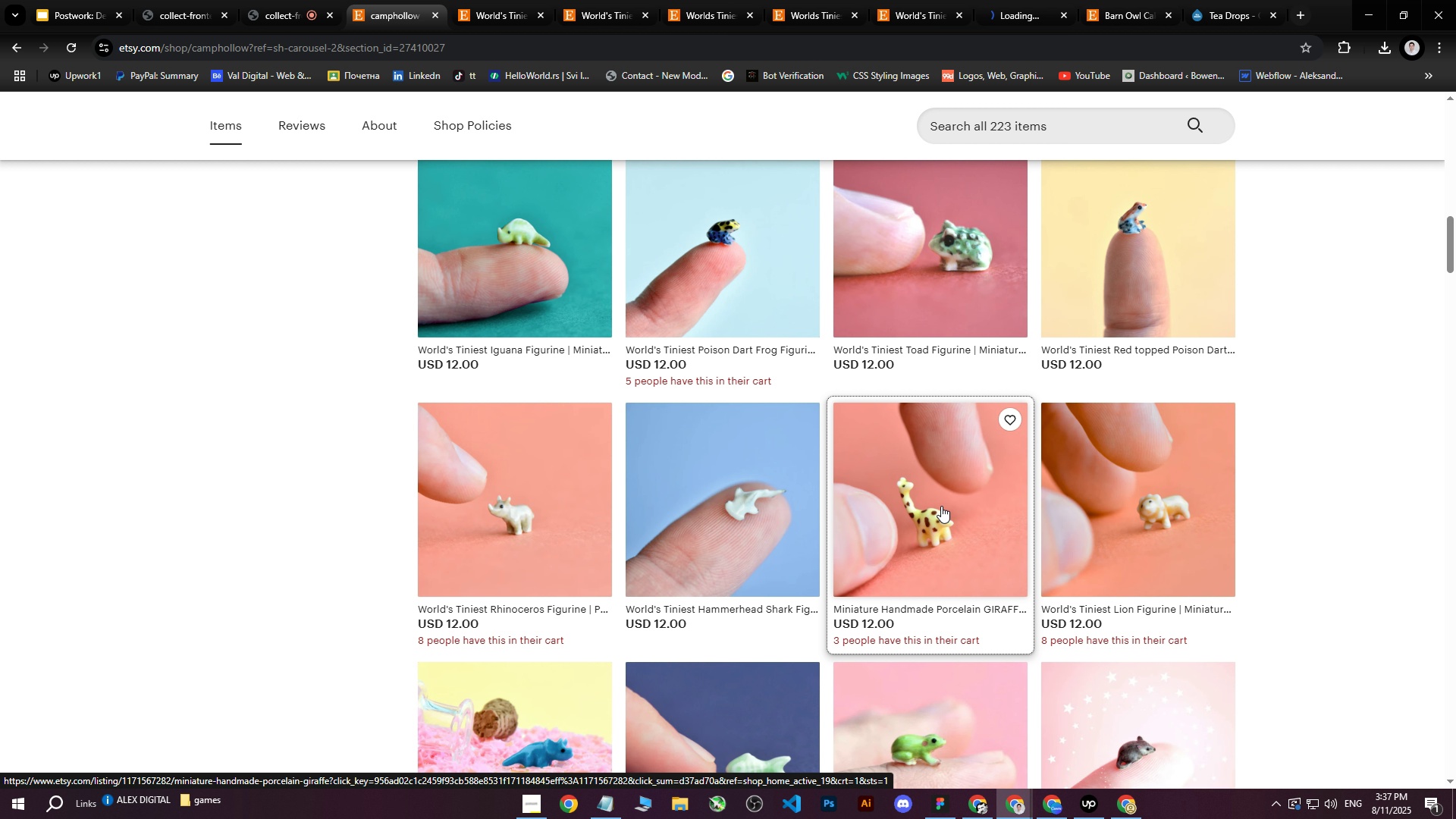 
scroll: coordinate [940, 506], scroll_direction: down, amount: 5.0
 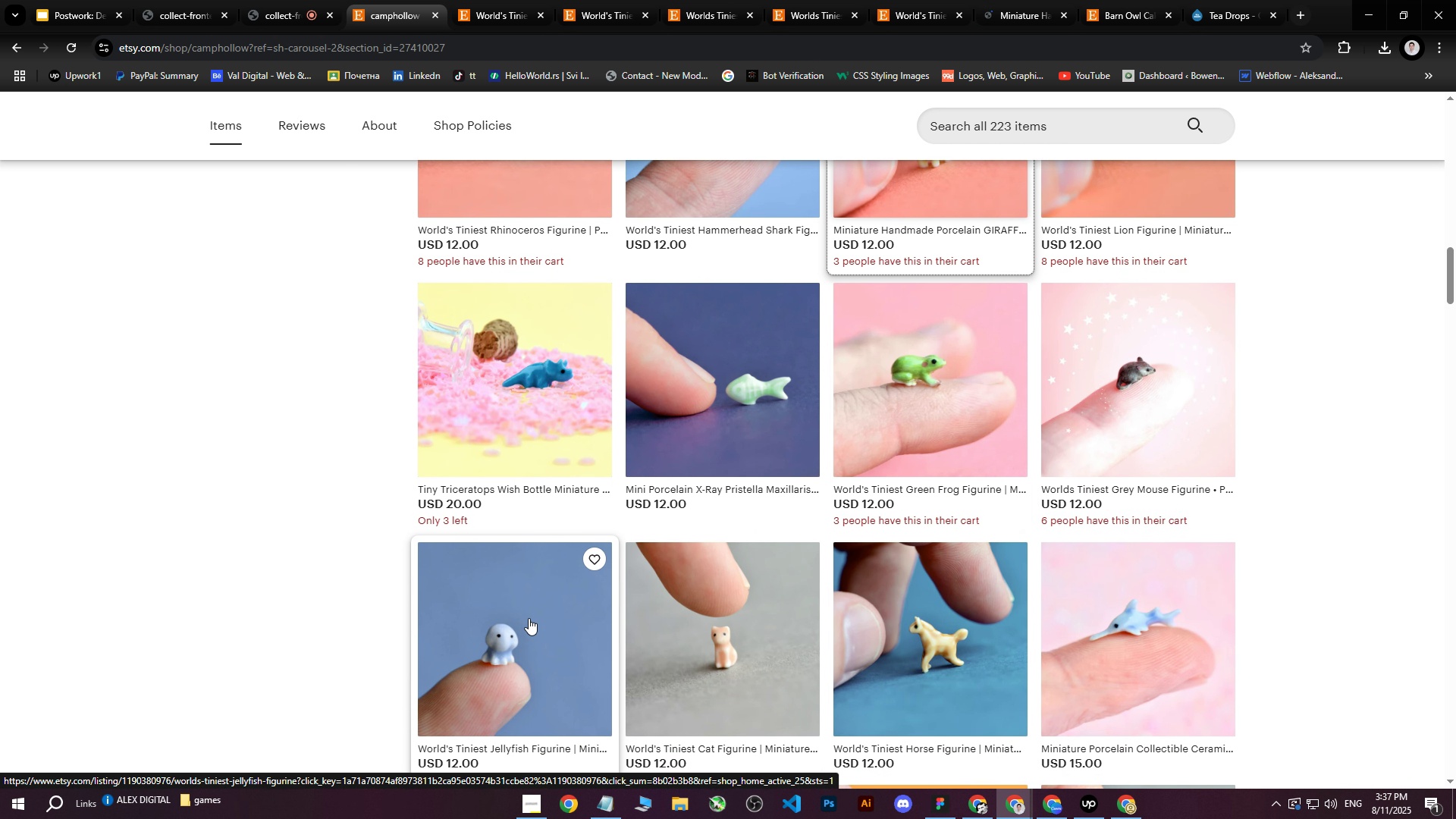 
middle_click([519, 632])
 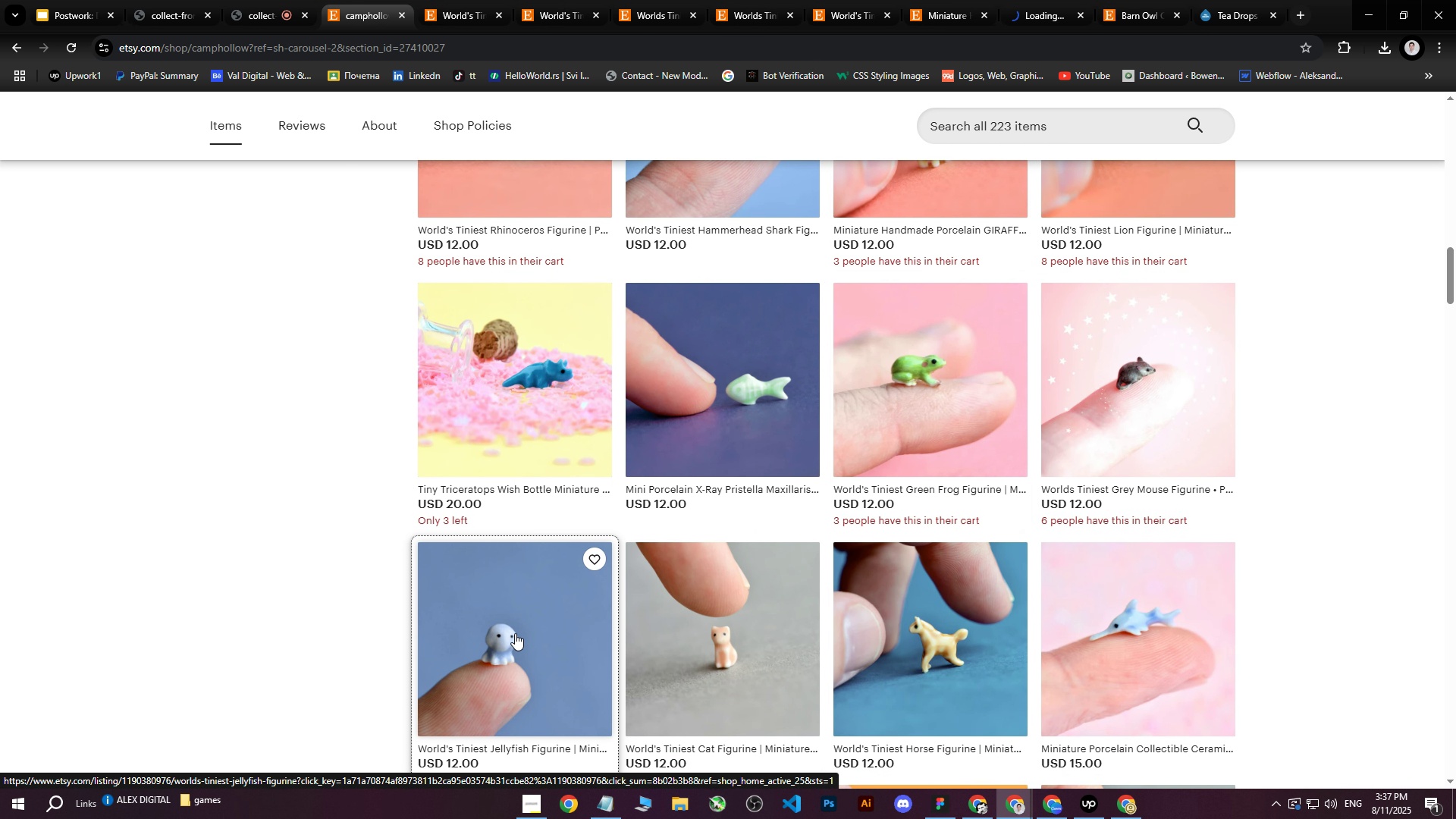 
scroll: coordinate [505, 633], scroll_direction: up, amount: 25.0
 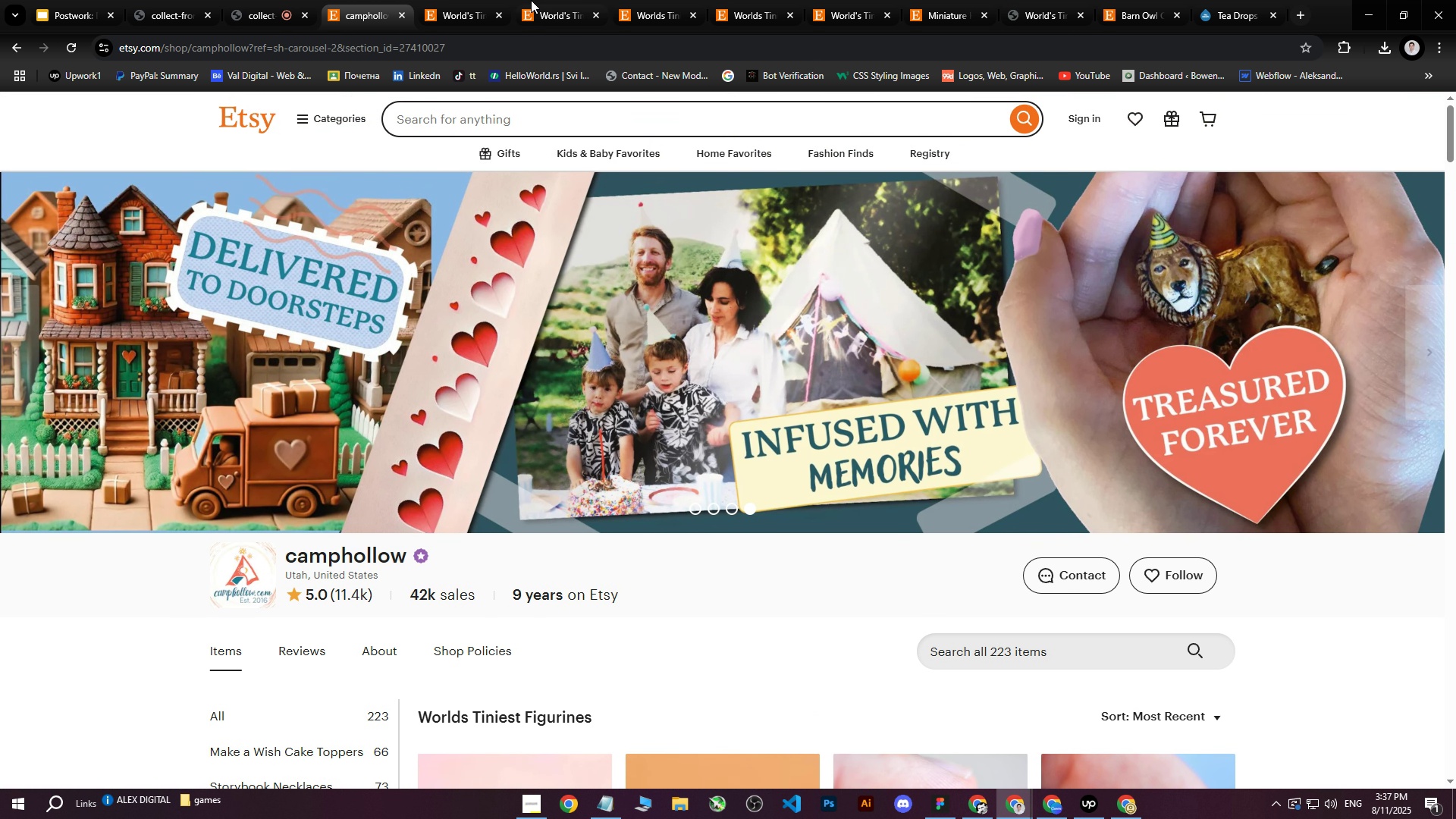 
left_click([462, 0])
 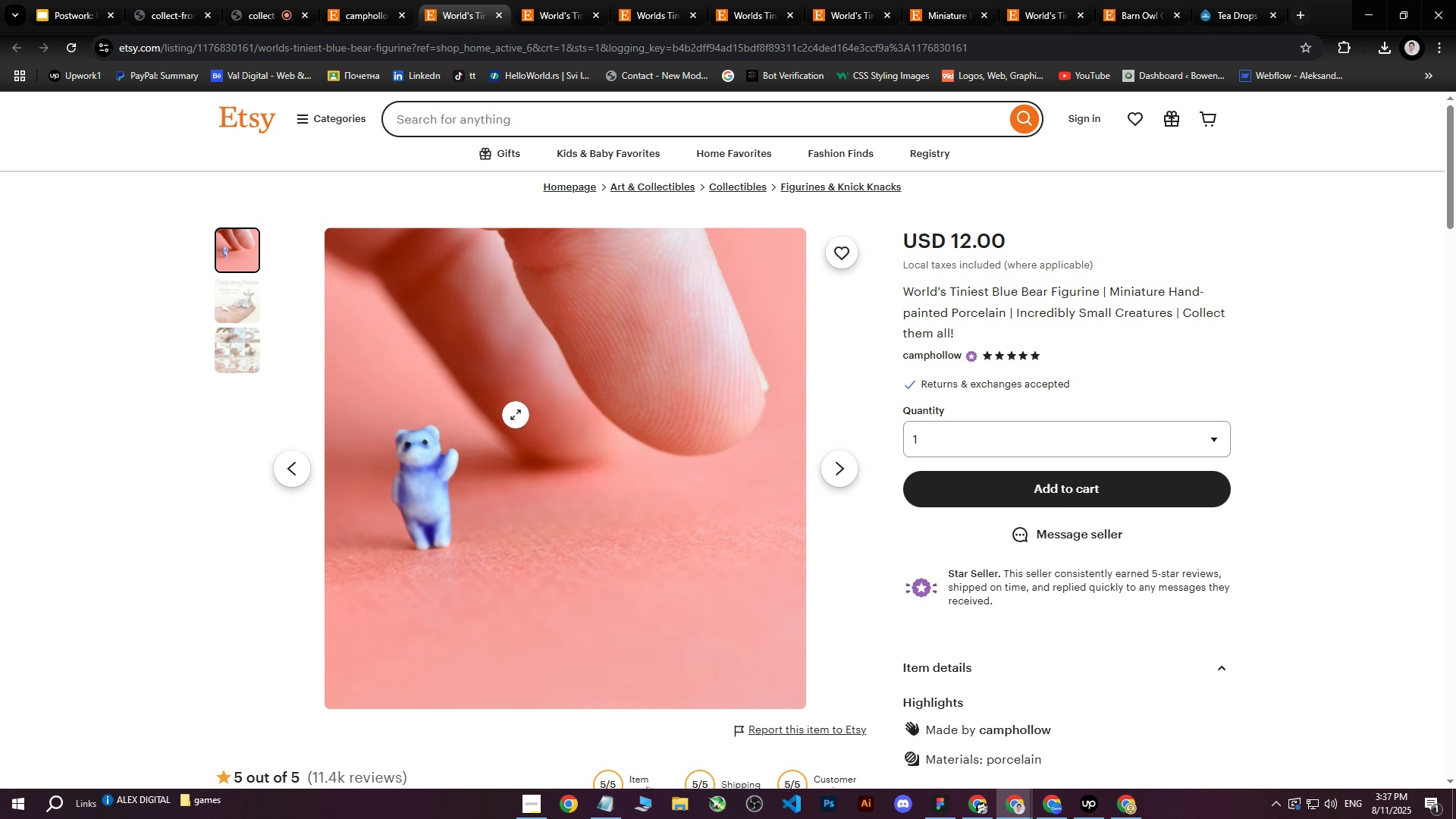 
right_click([516, 415])
 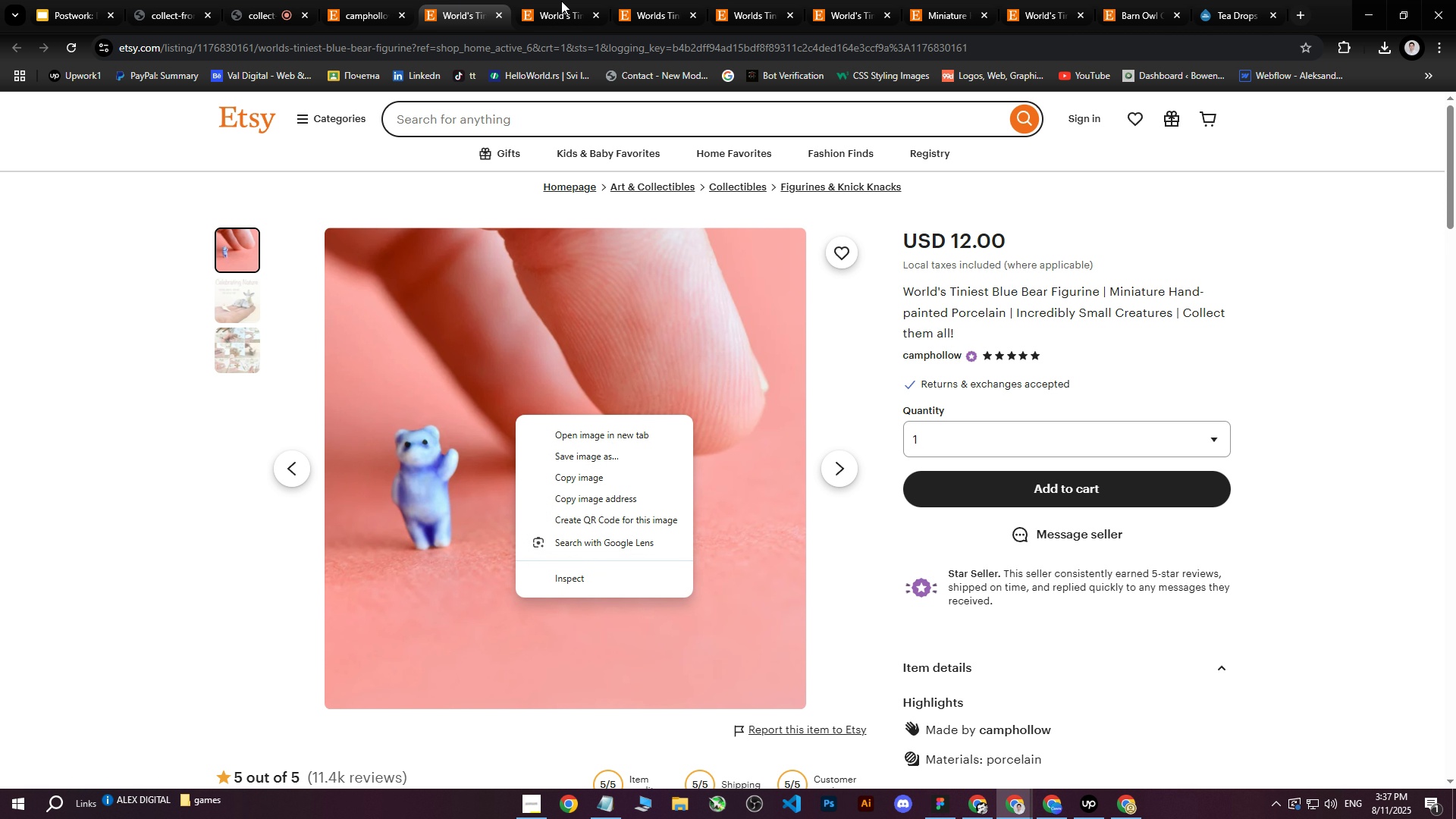 
left_click([534, 2])
 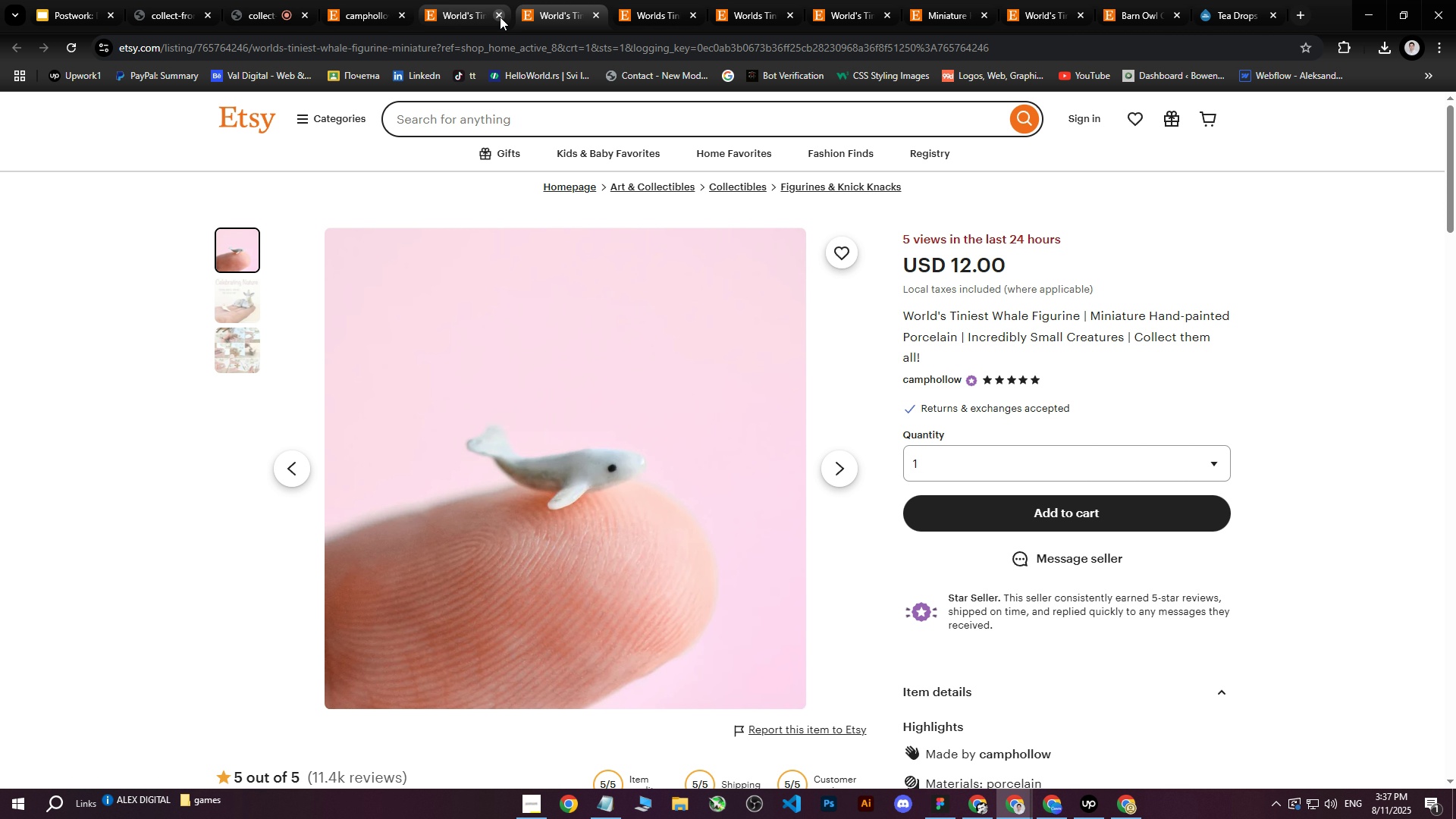 
left_click([500, 17])
 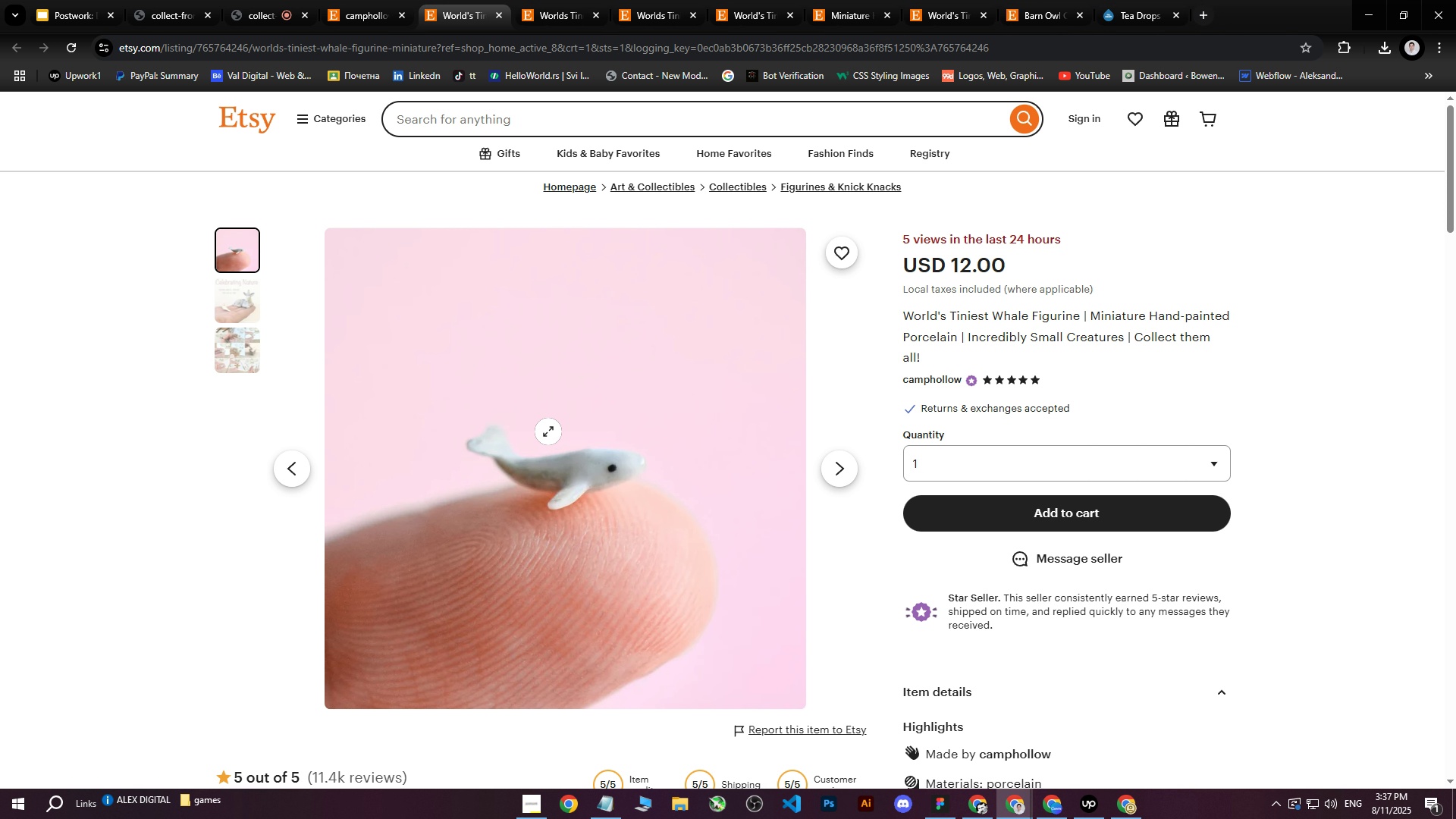 
right_click([548, 431])
 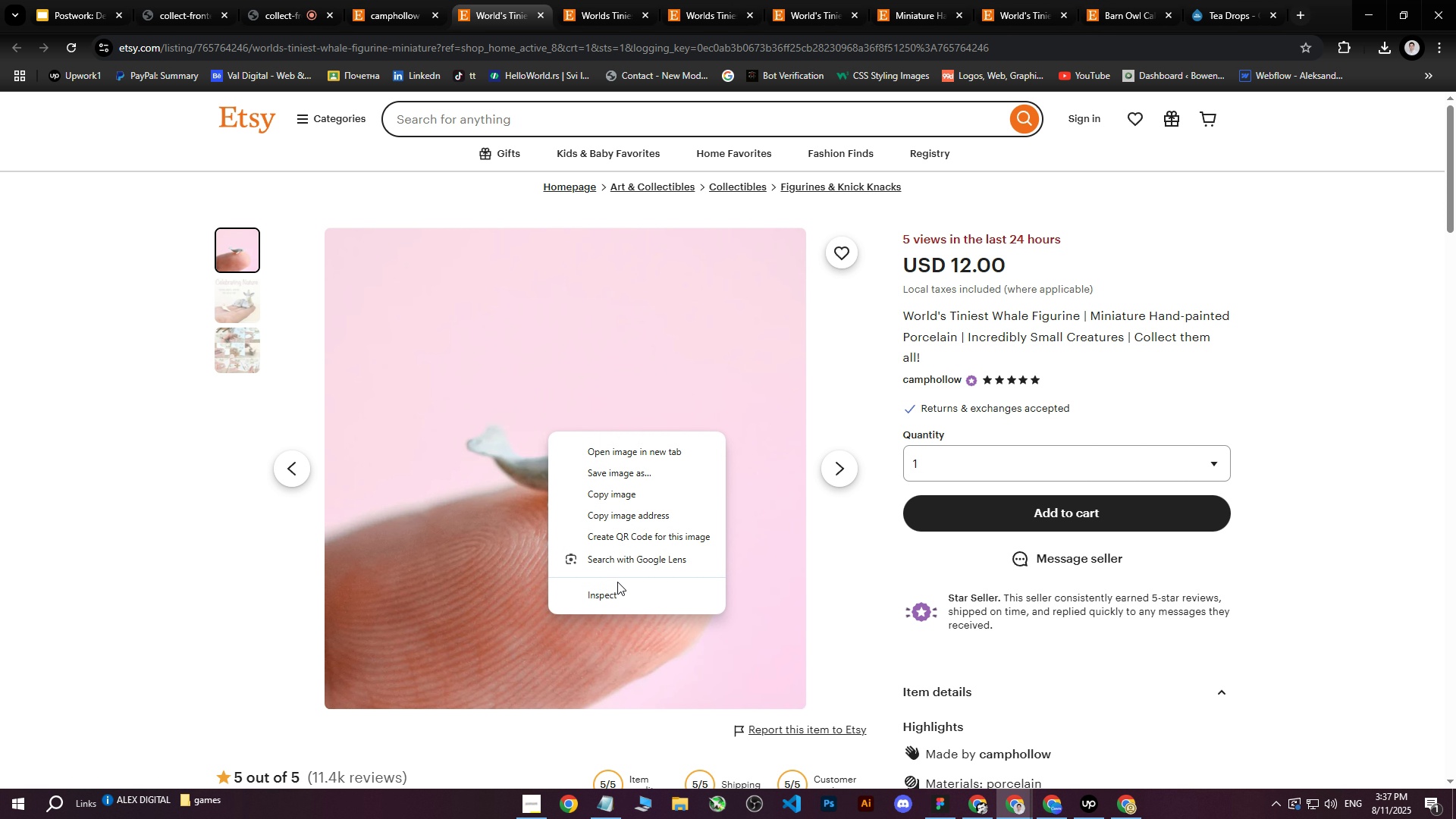 
left_click([614, 588])
 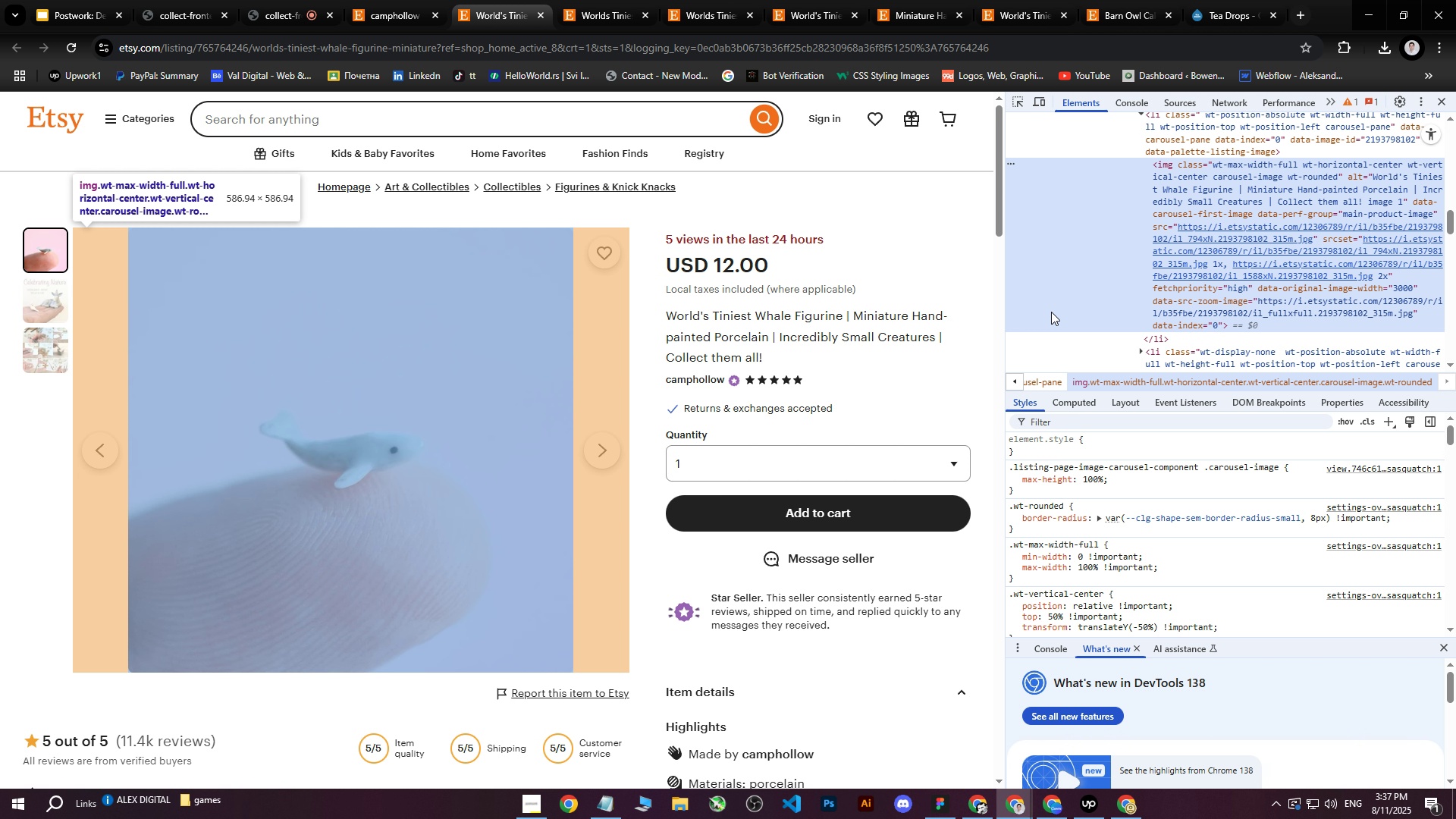 
wait(9.85)
 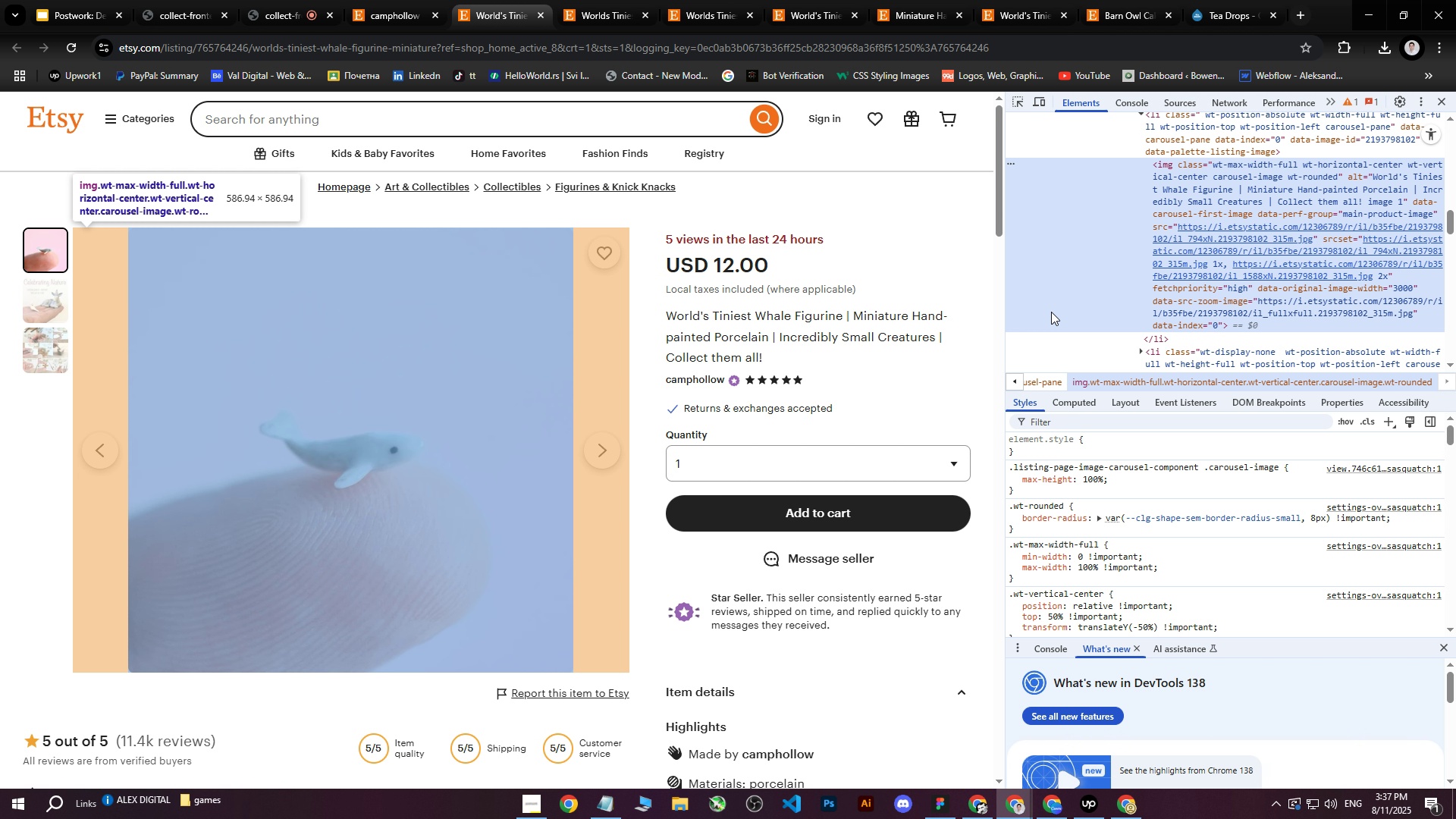 
left_click([1183, 259])
 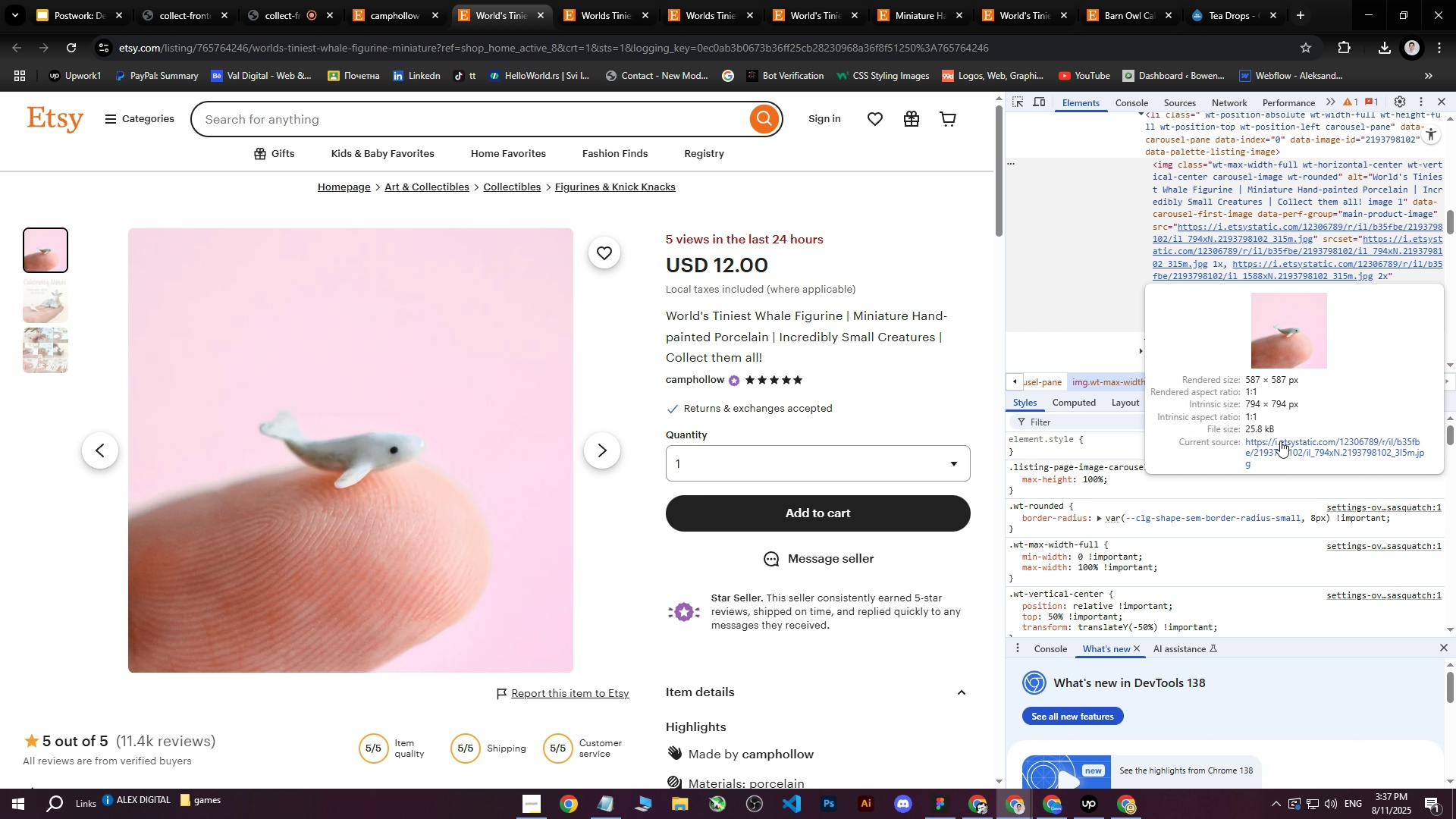 
left_click([1280, 447])
 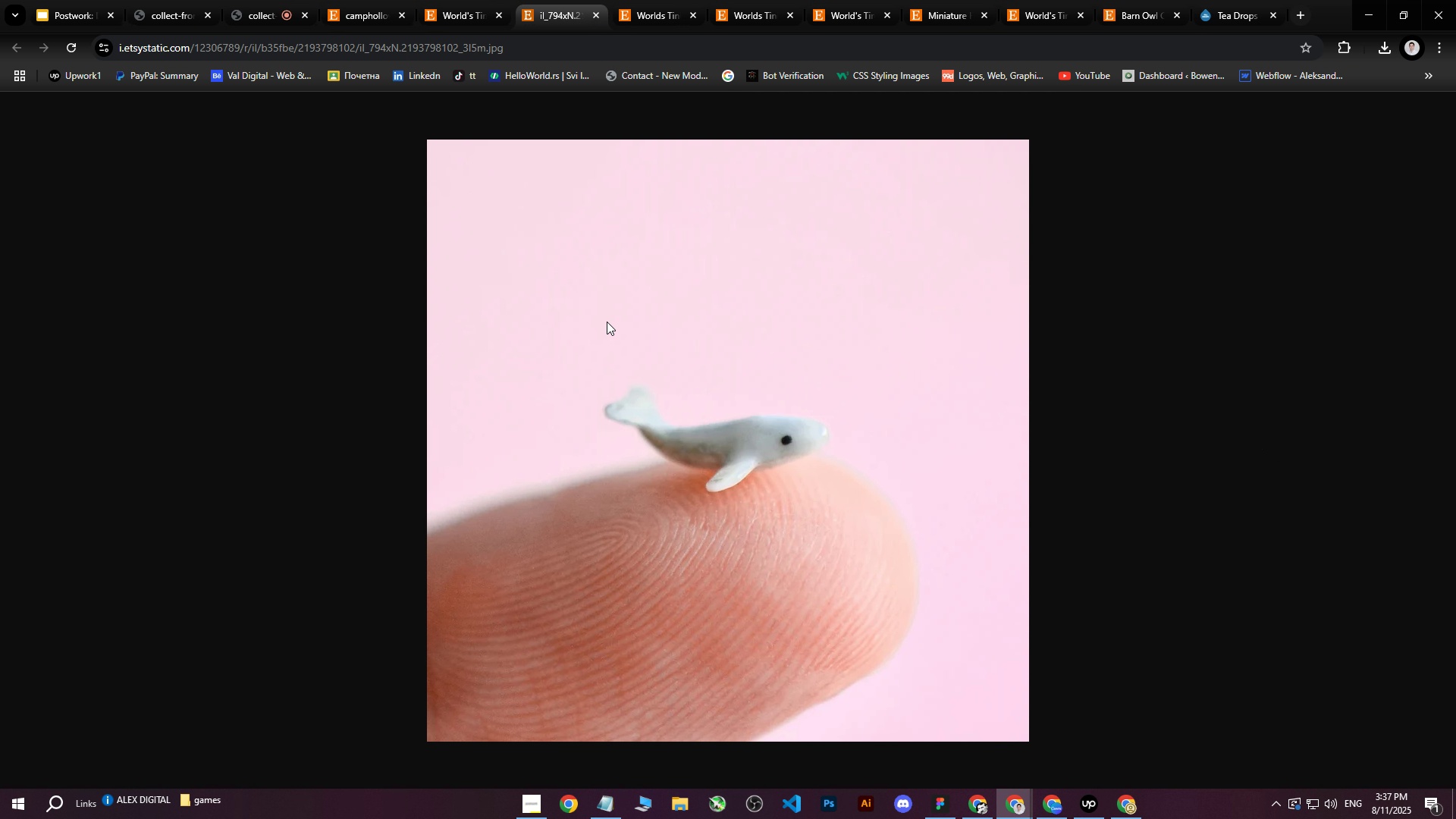 
key(Meta+Shift+S)
 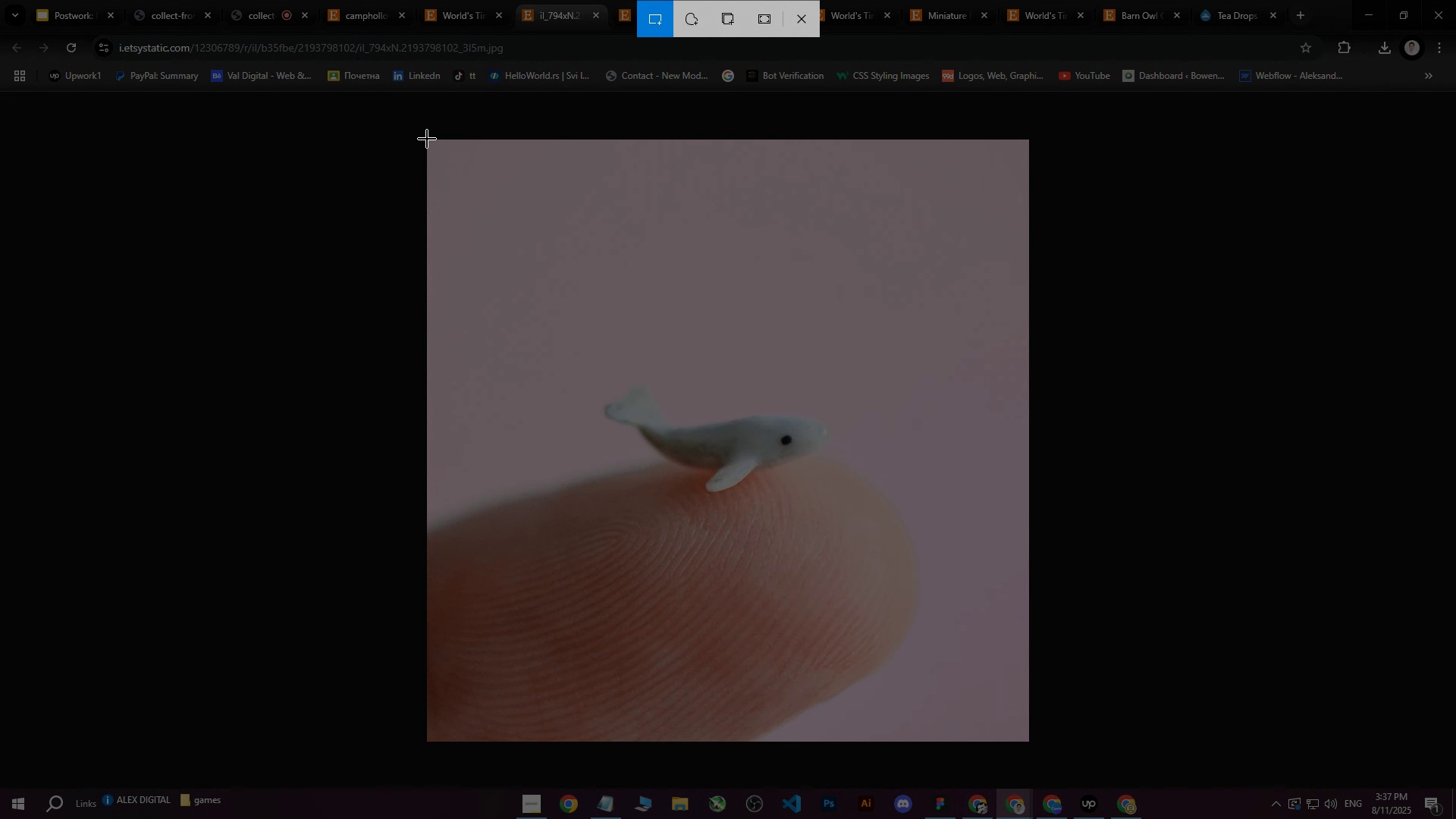 
left_click_drag(start_coordinate=[426, 139], to_coordinate=[531, 510])
 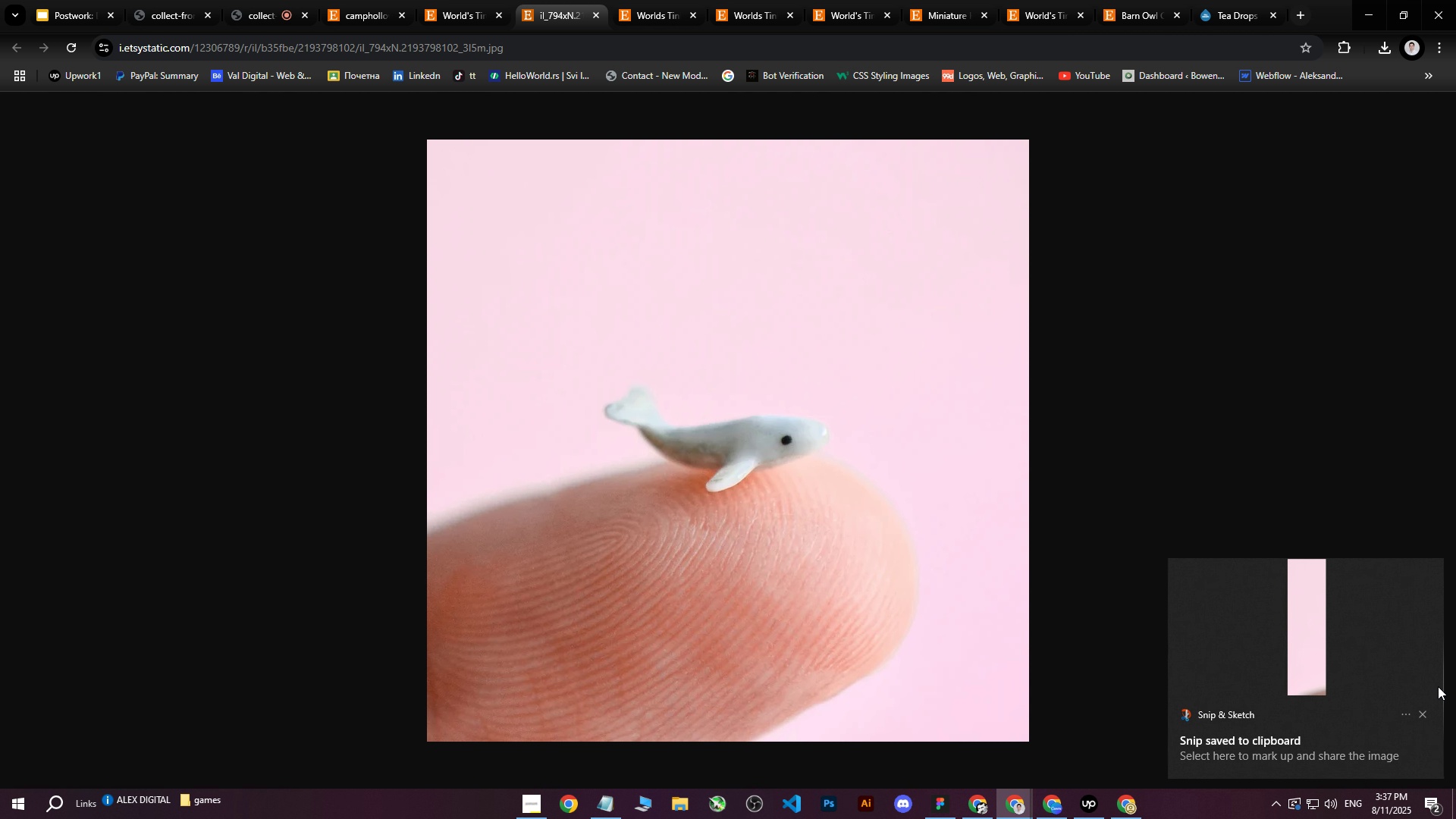 
left_click([1421, 716])
 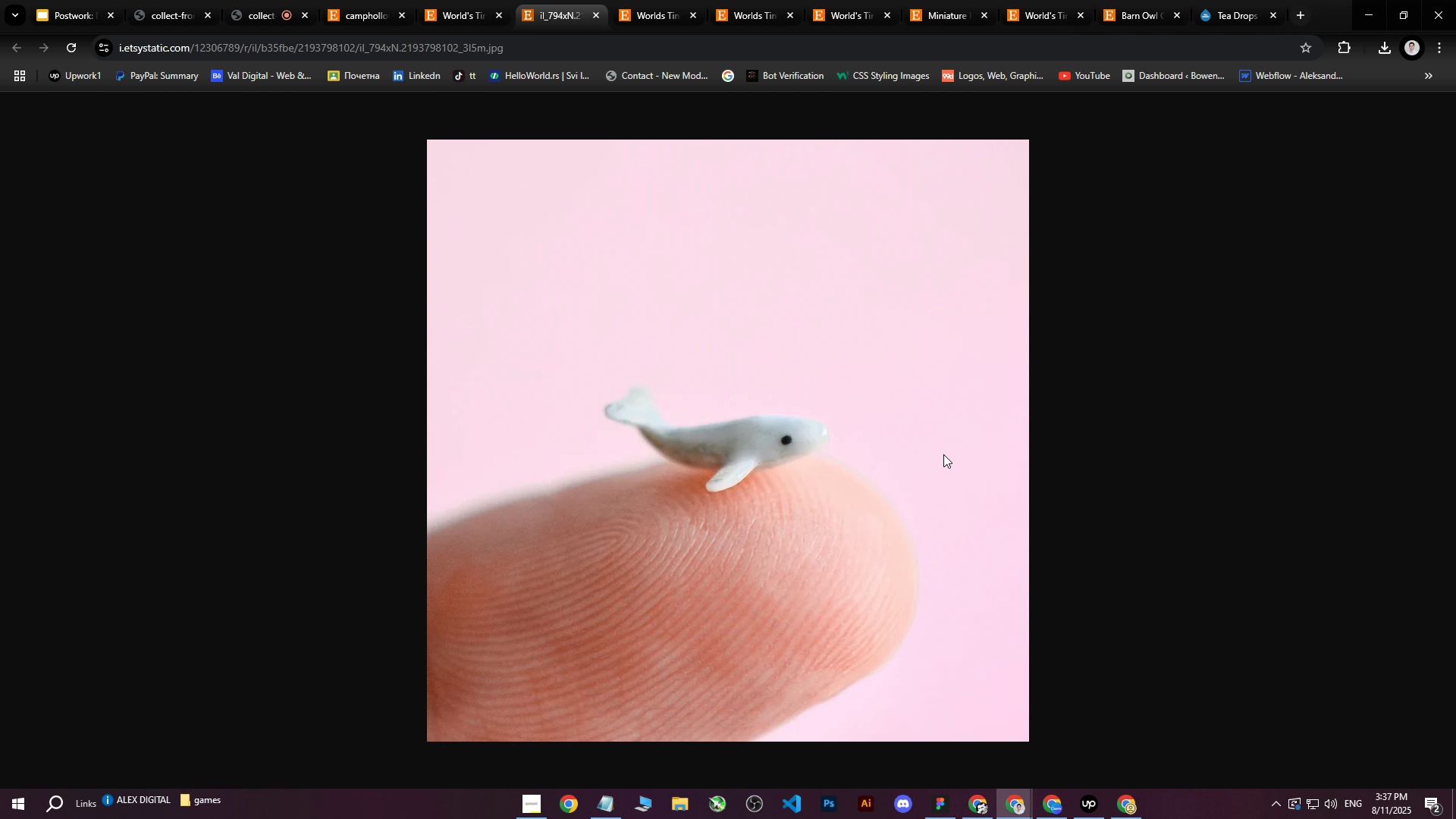 
key(Meta+Shift+S)
 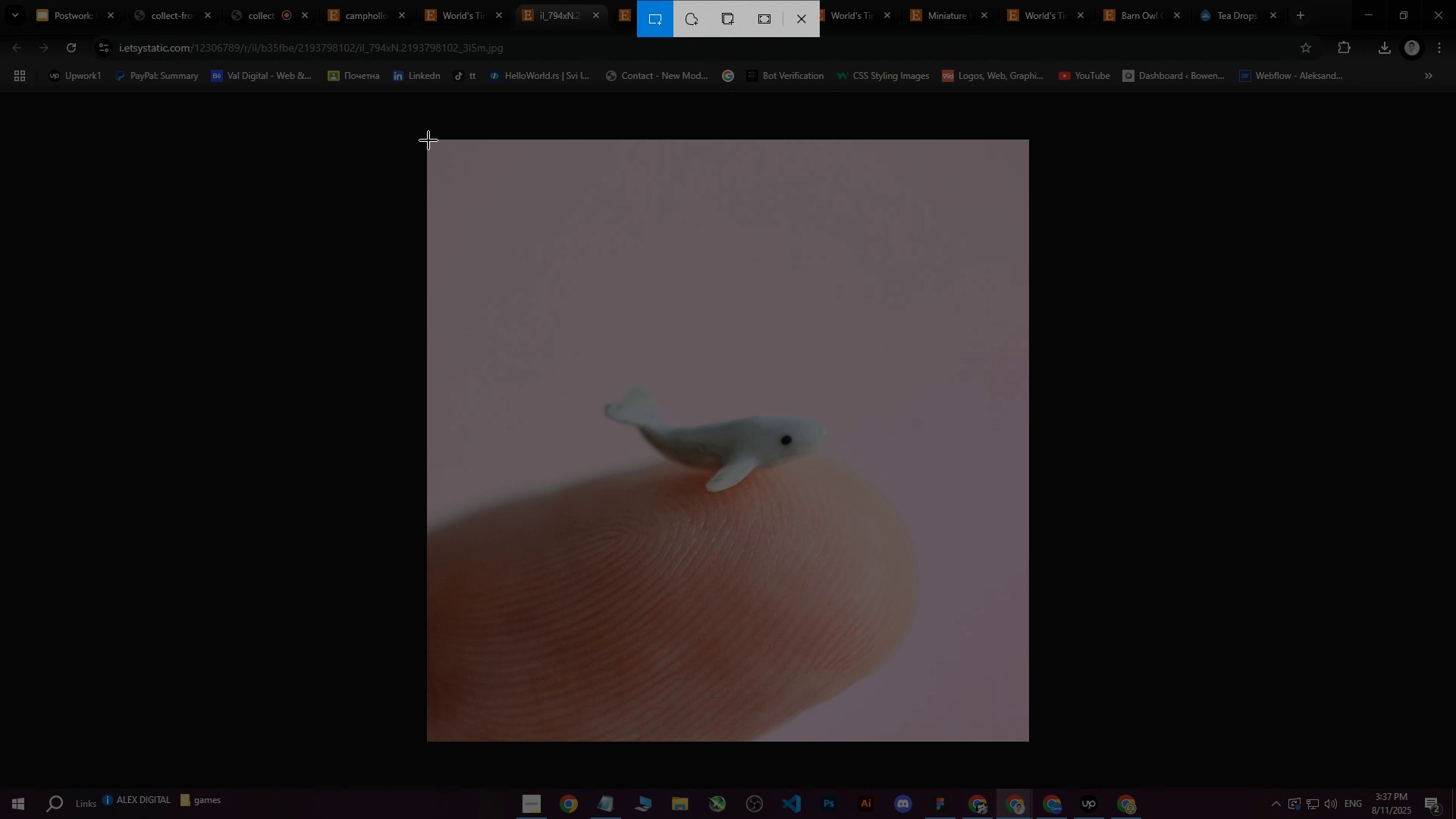 
left_click_drag(start_coordinate=[428, 140], to_coordinate=[1029, 740])
 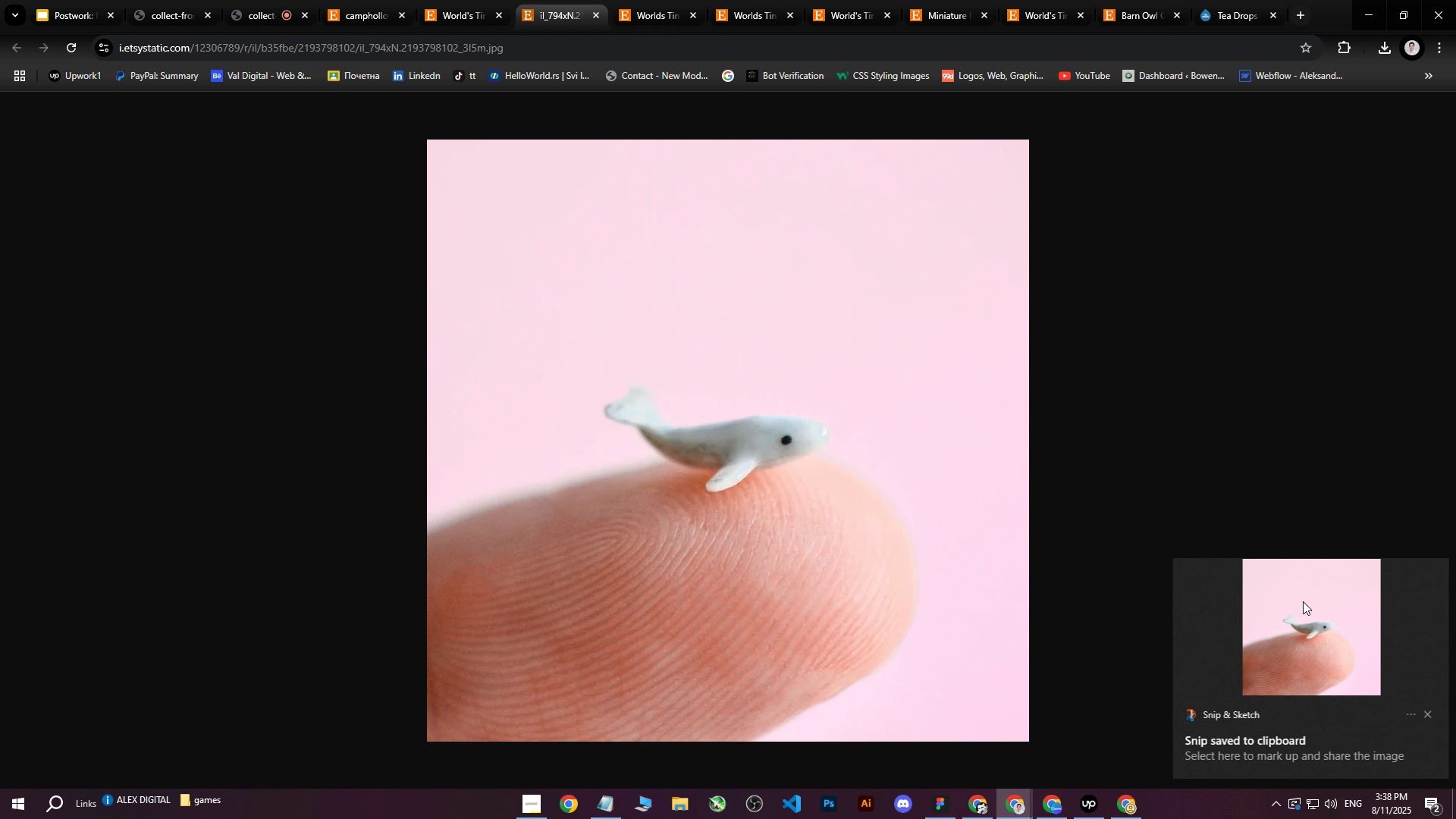 
left_click([1343, 632])
 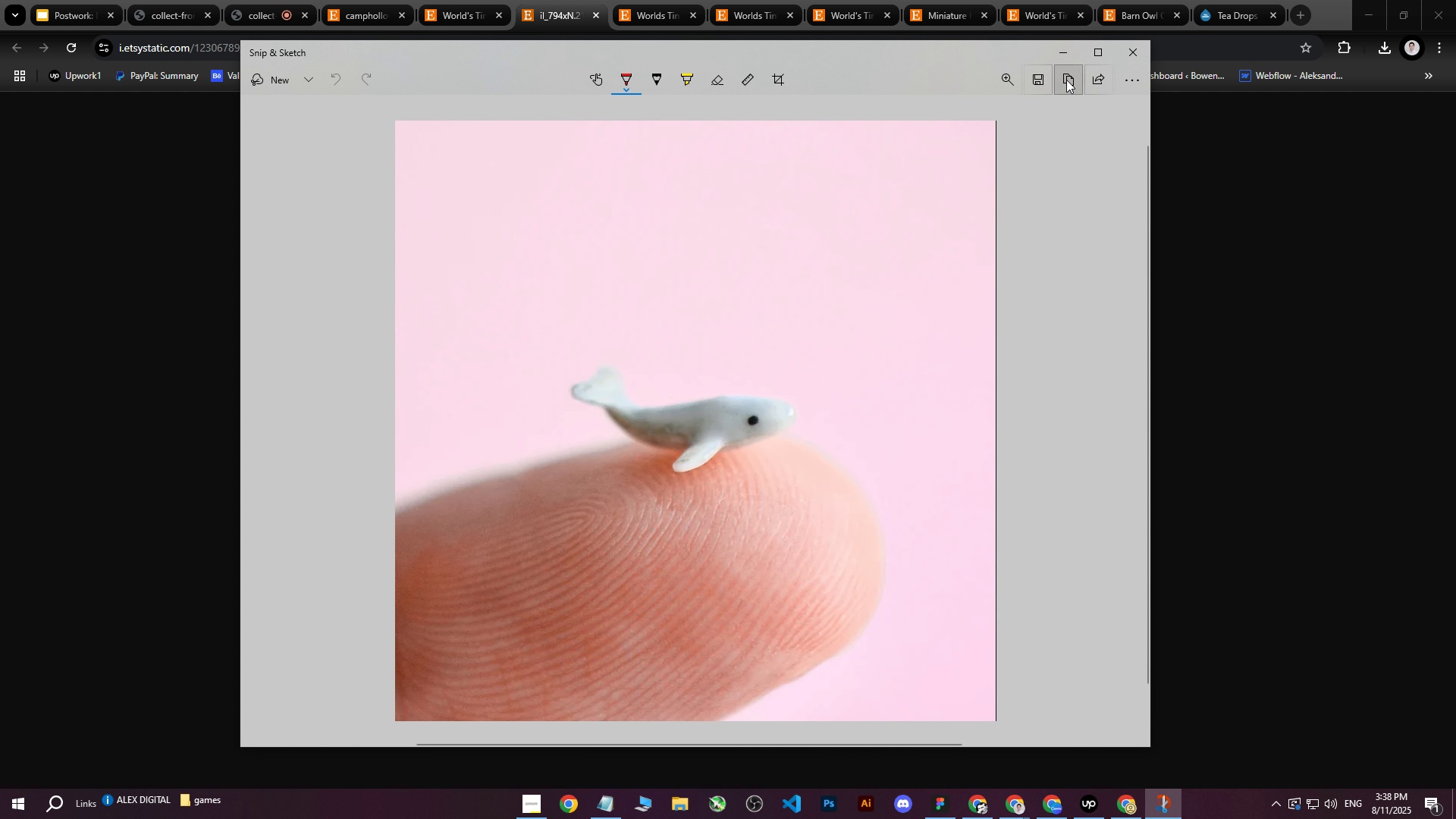 
left_click([1047, 83])
 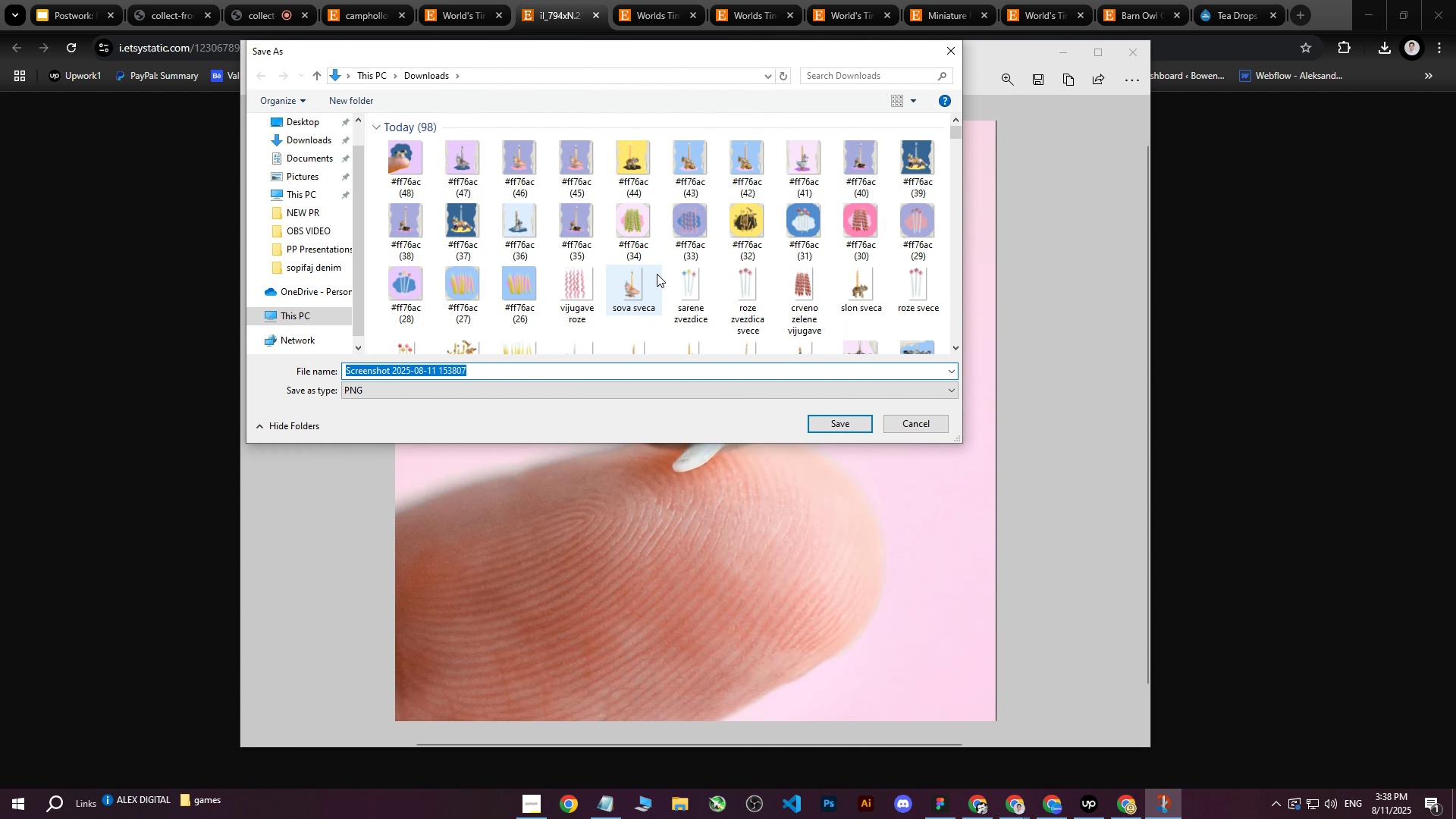 
left_click([293, 147])
 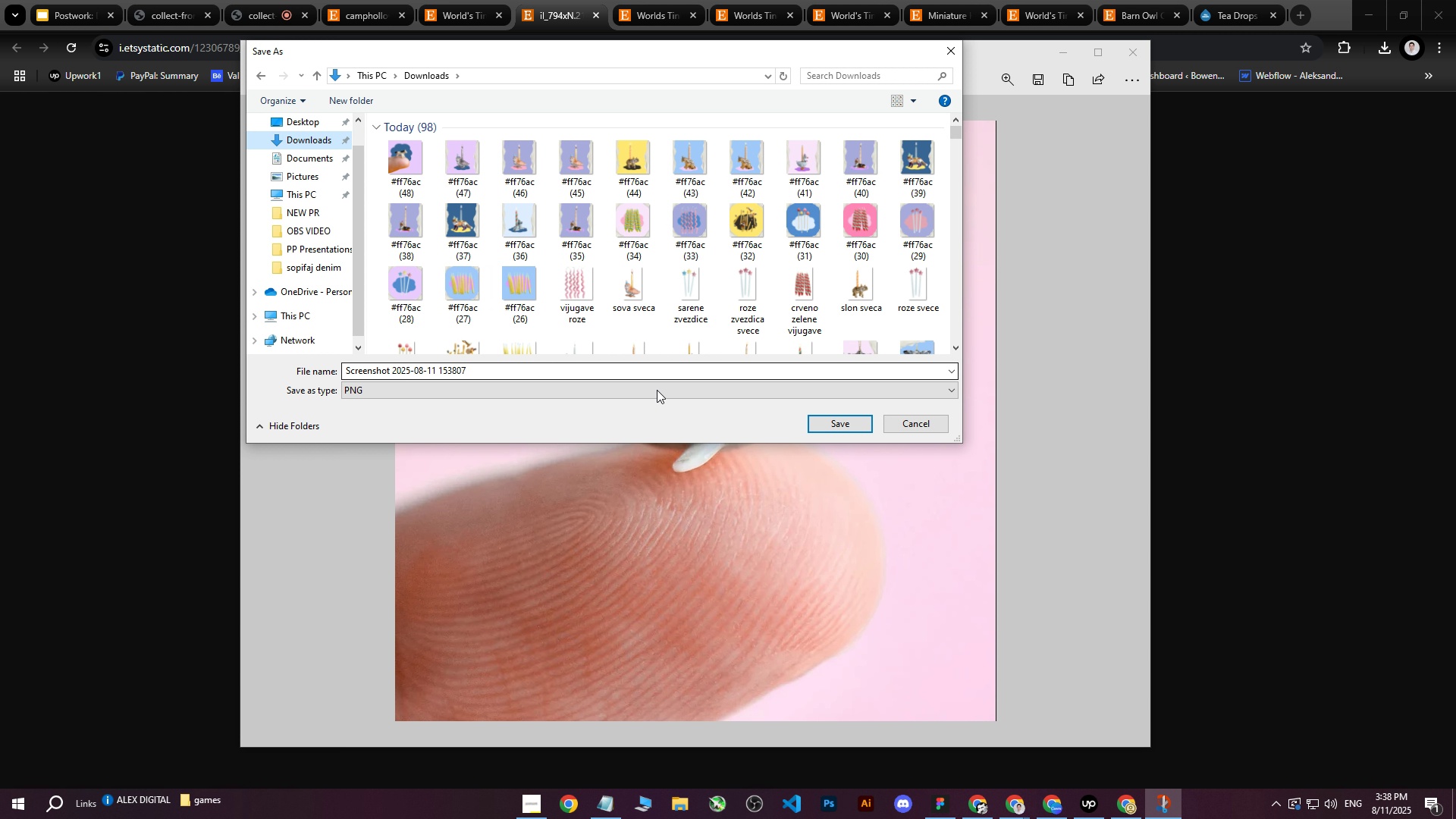 
left_click([833, 424])
 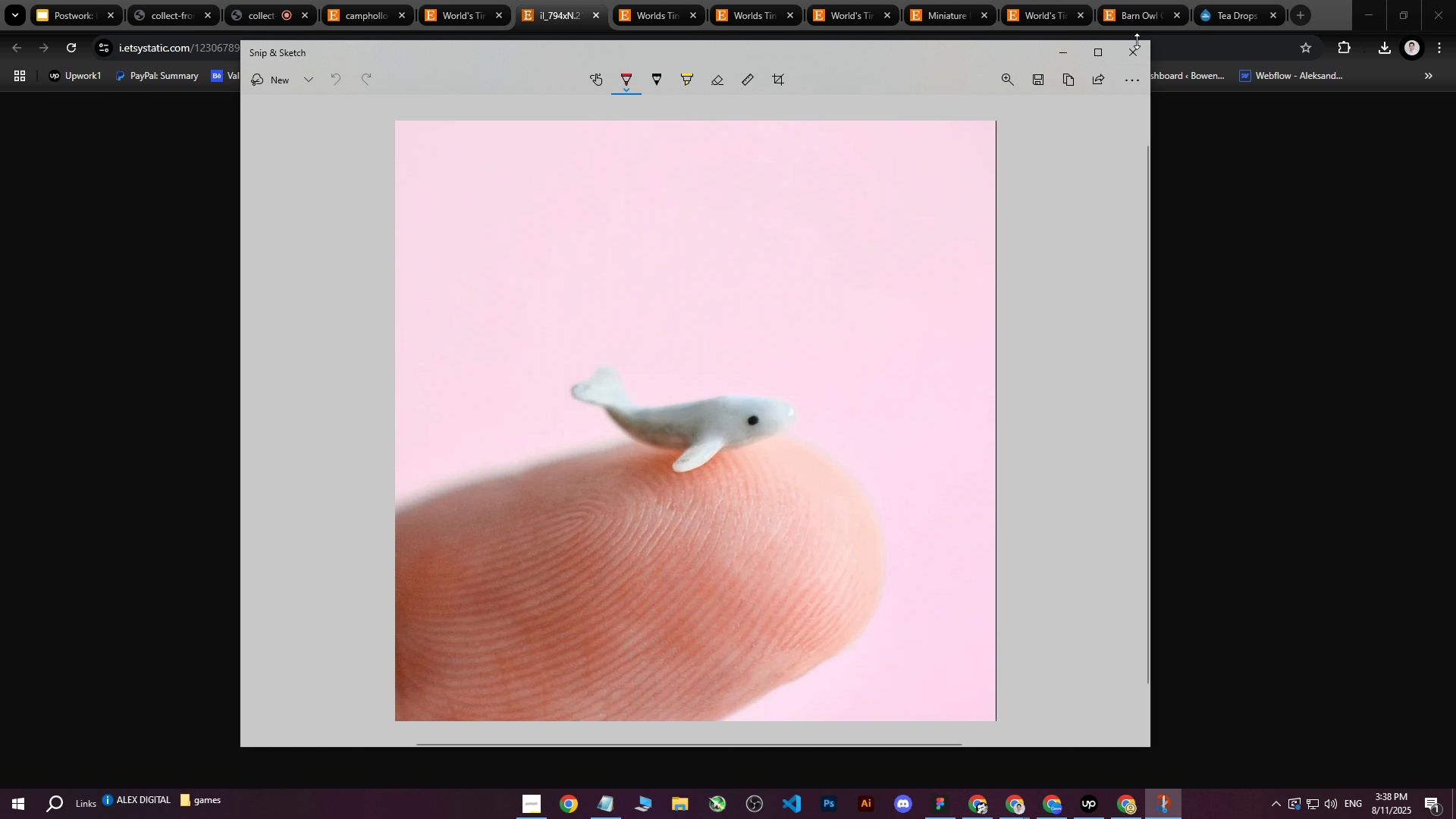 
left_click([1136, 55])
 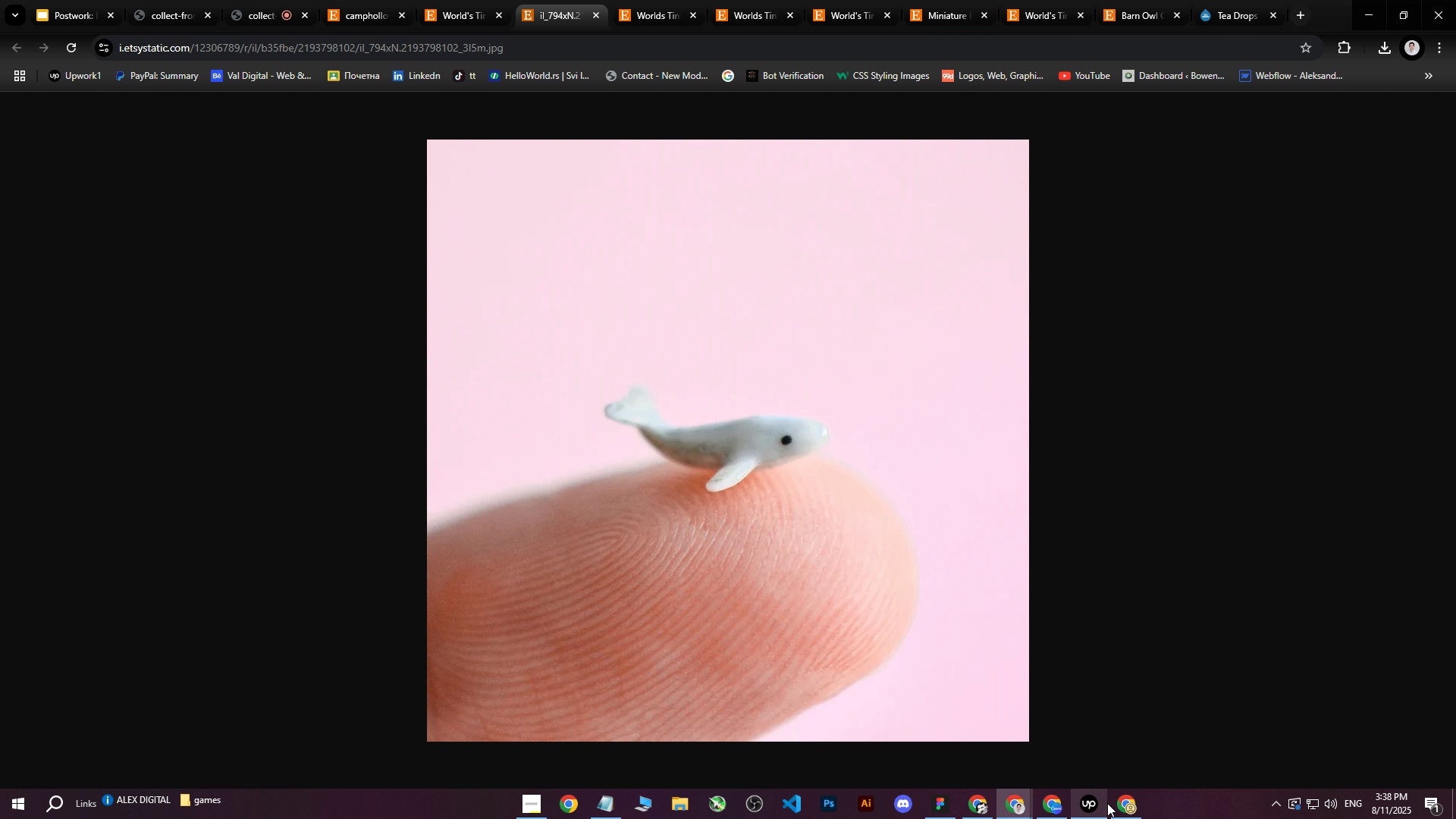 
wait(10.49)
 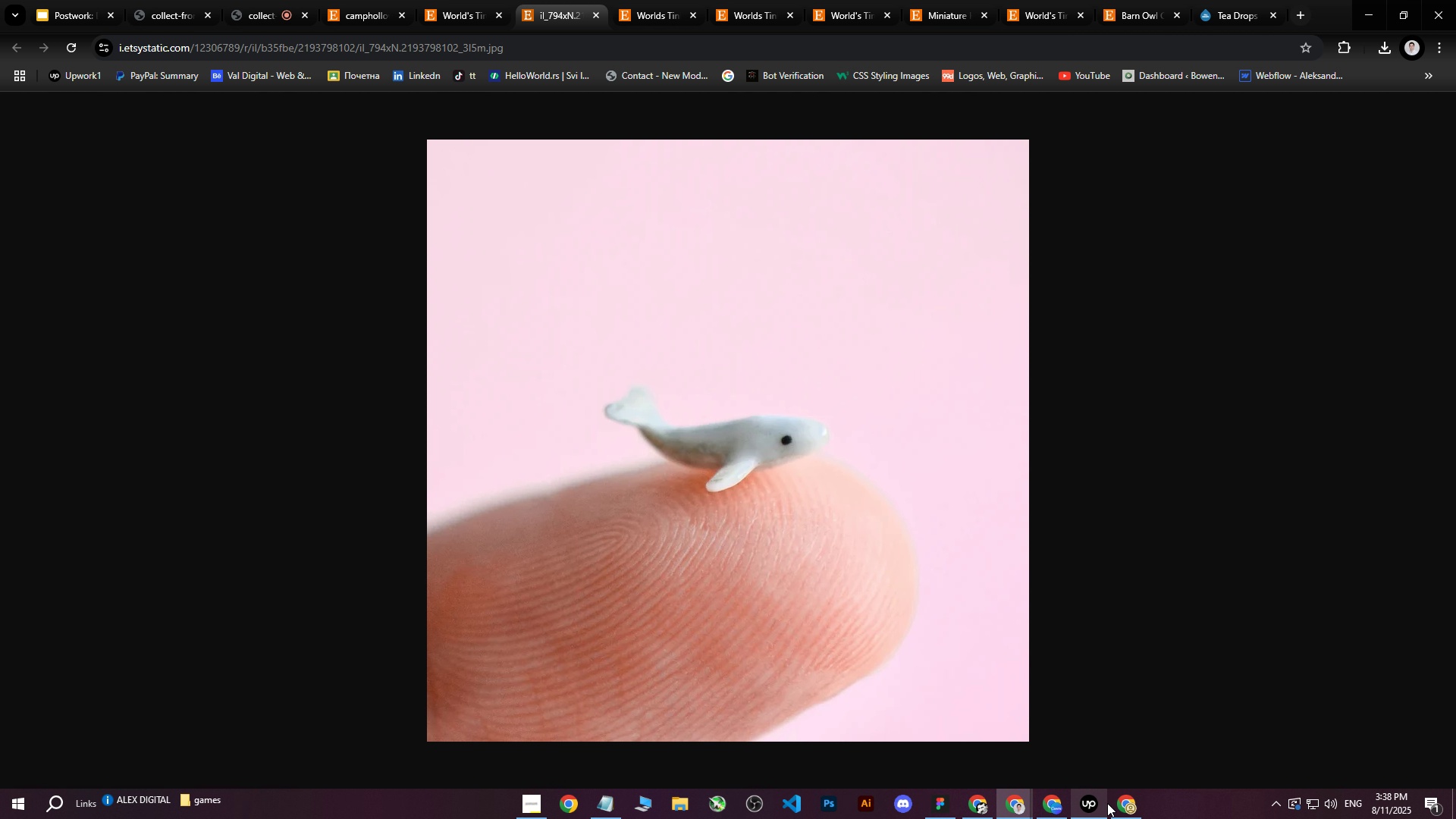 
left_click([1043, 807])
 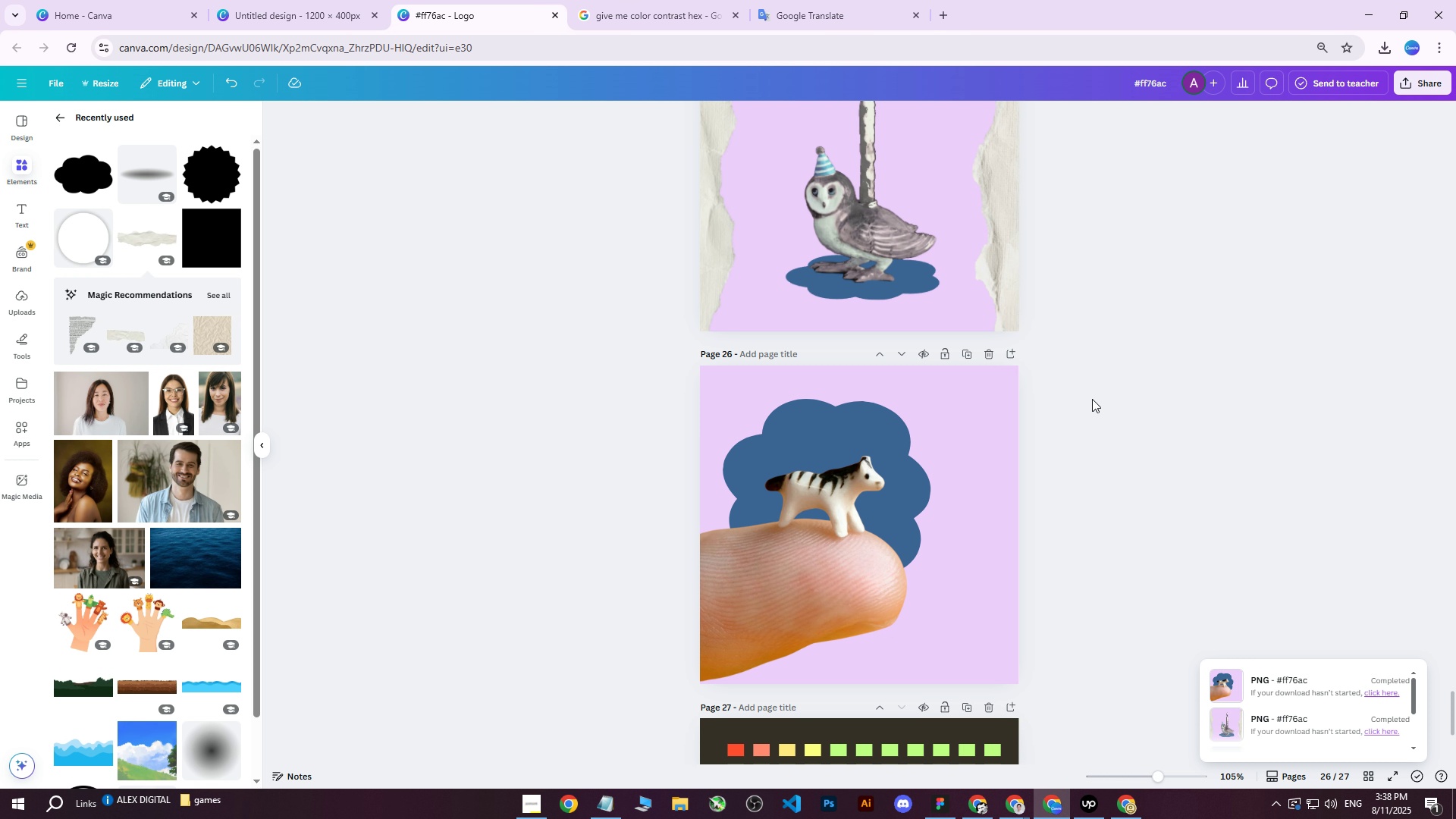 
left_click([1097, 395])
 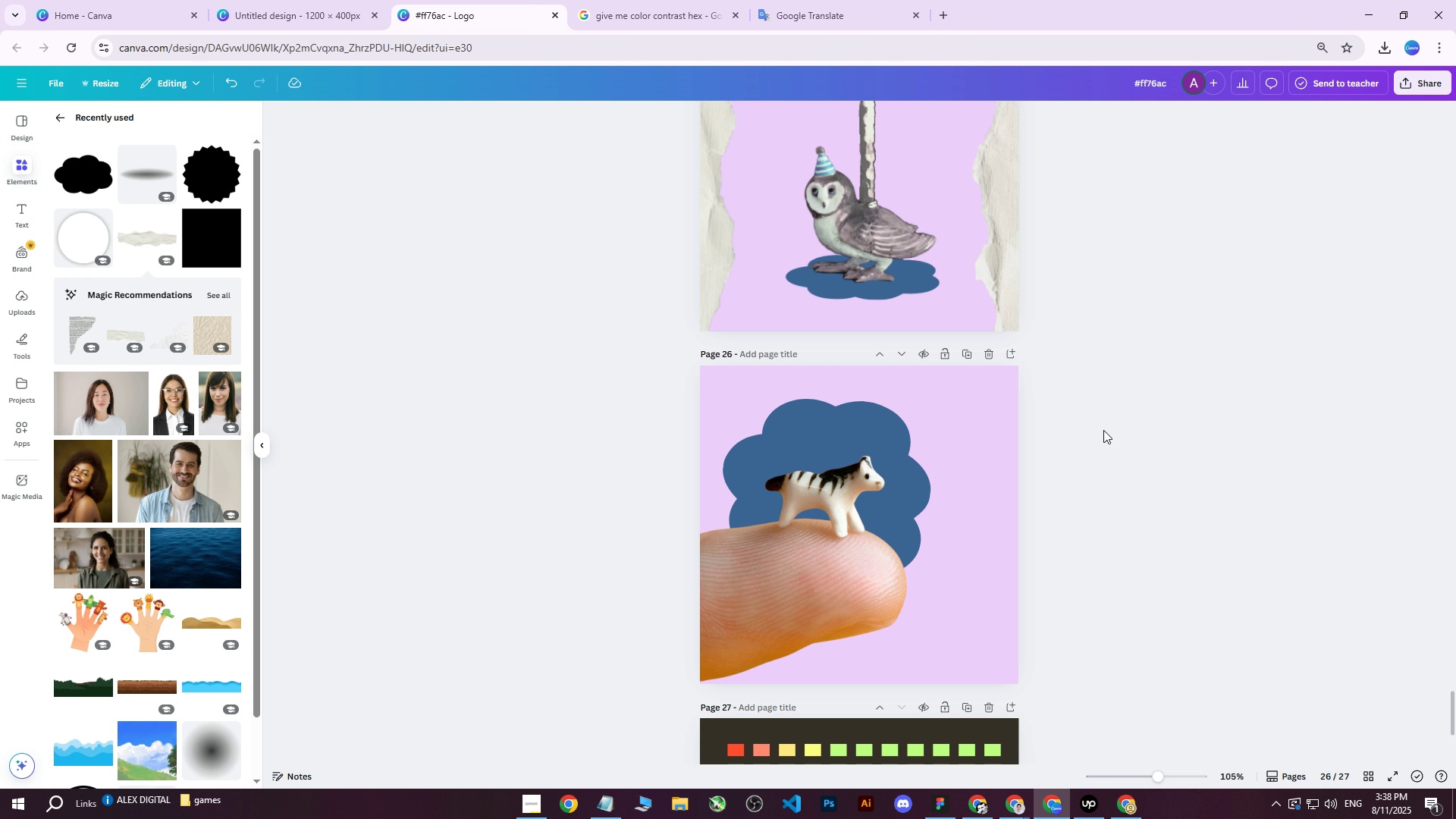 
scroll: coordinate [1105, 425], scroll_direction: down, amount: 1.0
 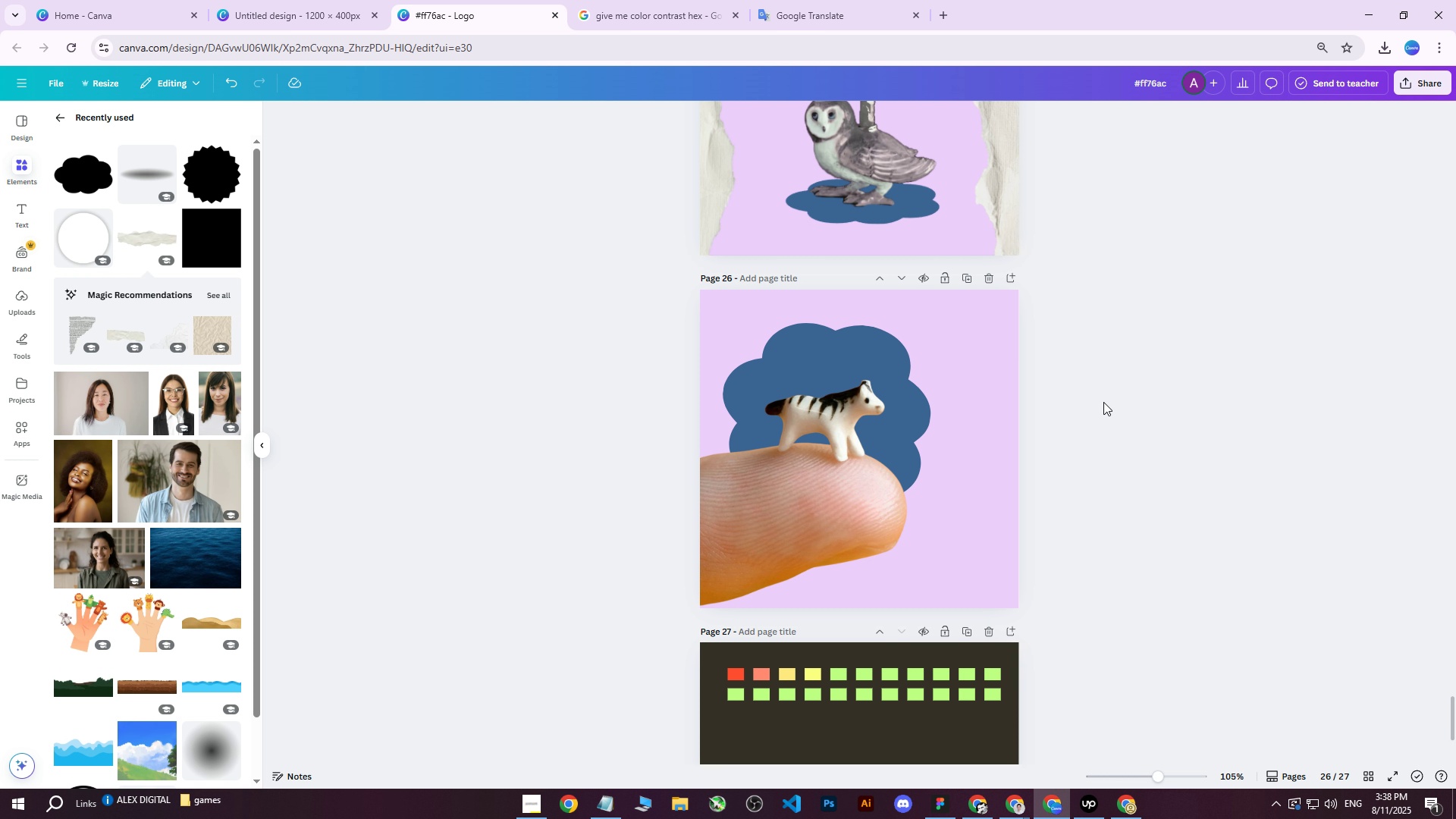 
wait(9.6)
 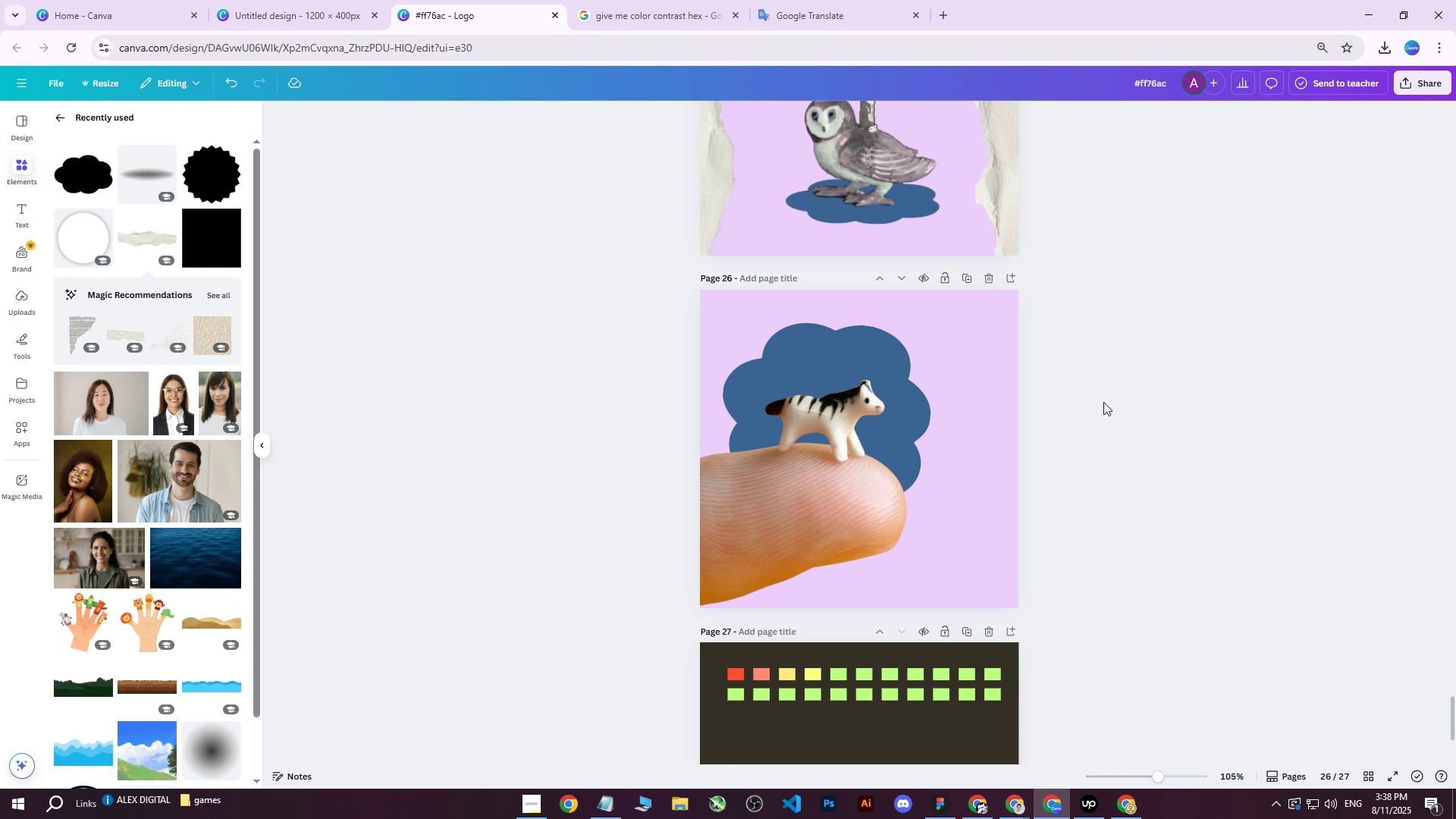 
left_click([999, 196])
 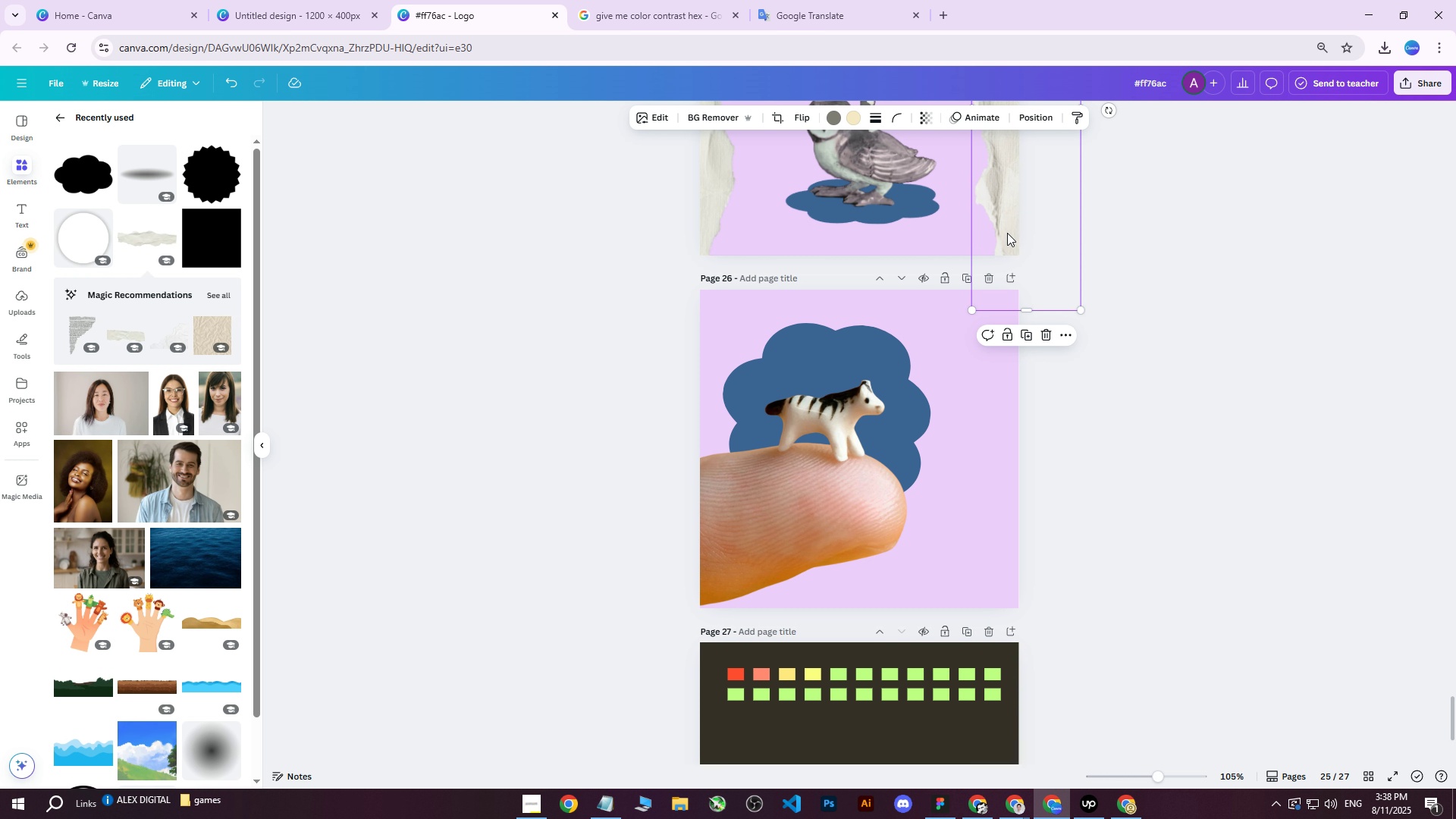 
scroll: coordinate [900, 278], scroll_direction: up, amount: 3.0
 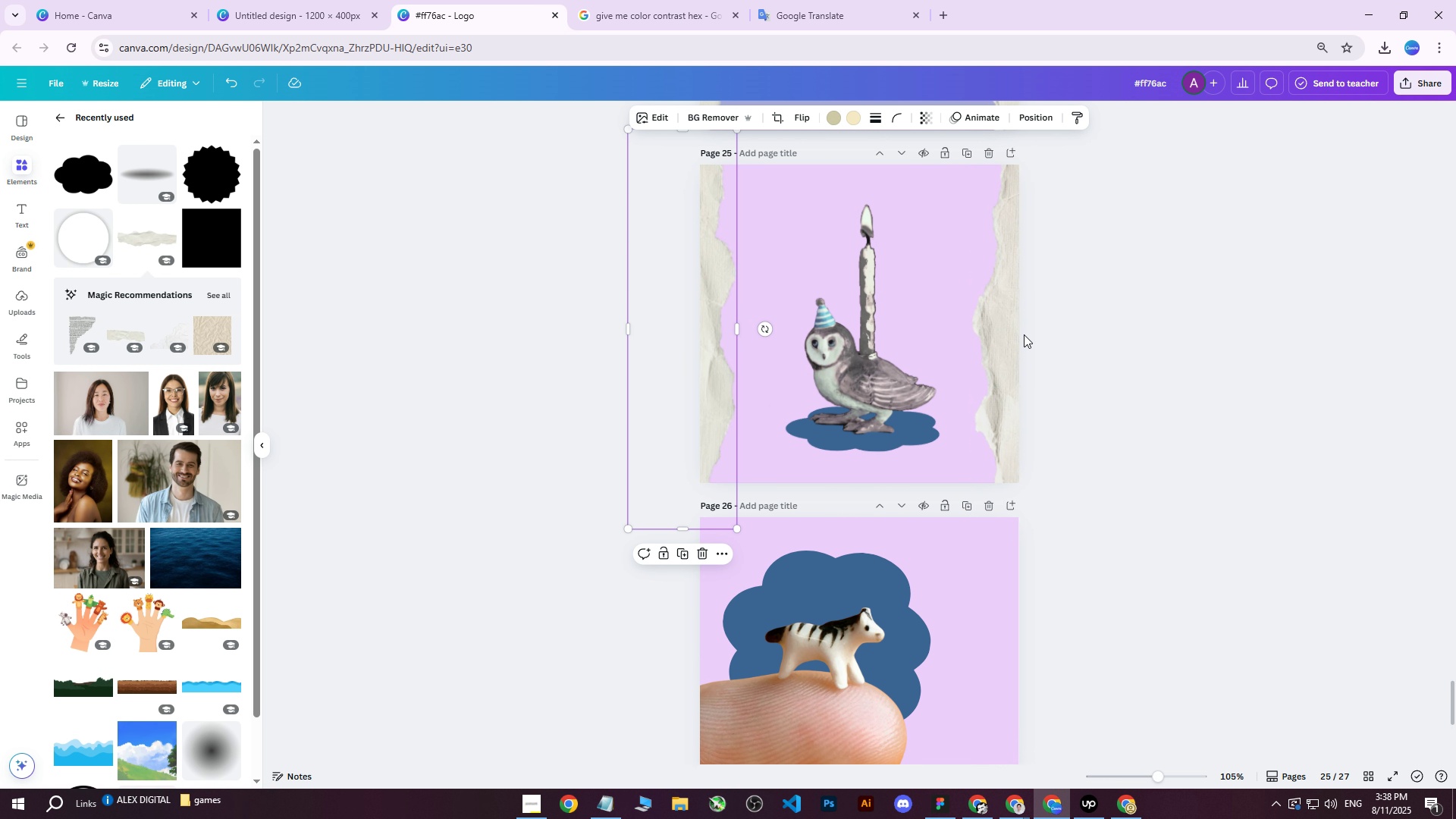 
double_click([990, 328])
 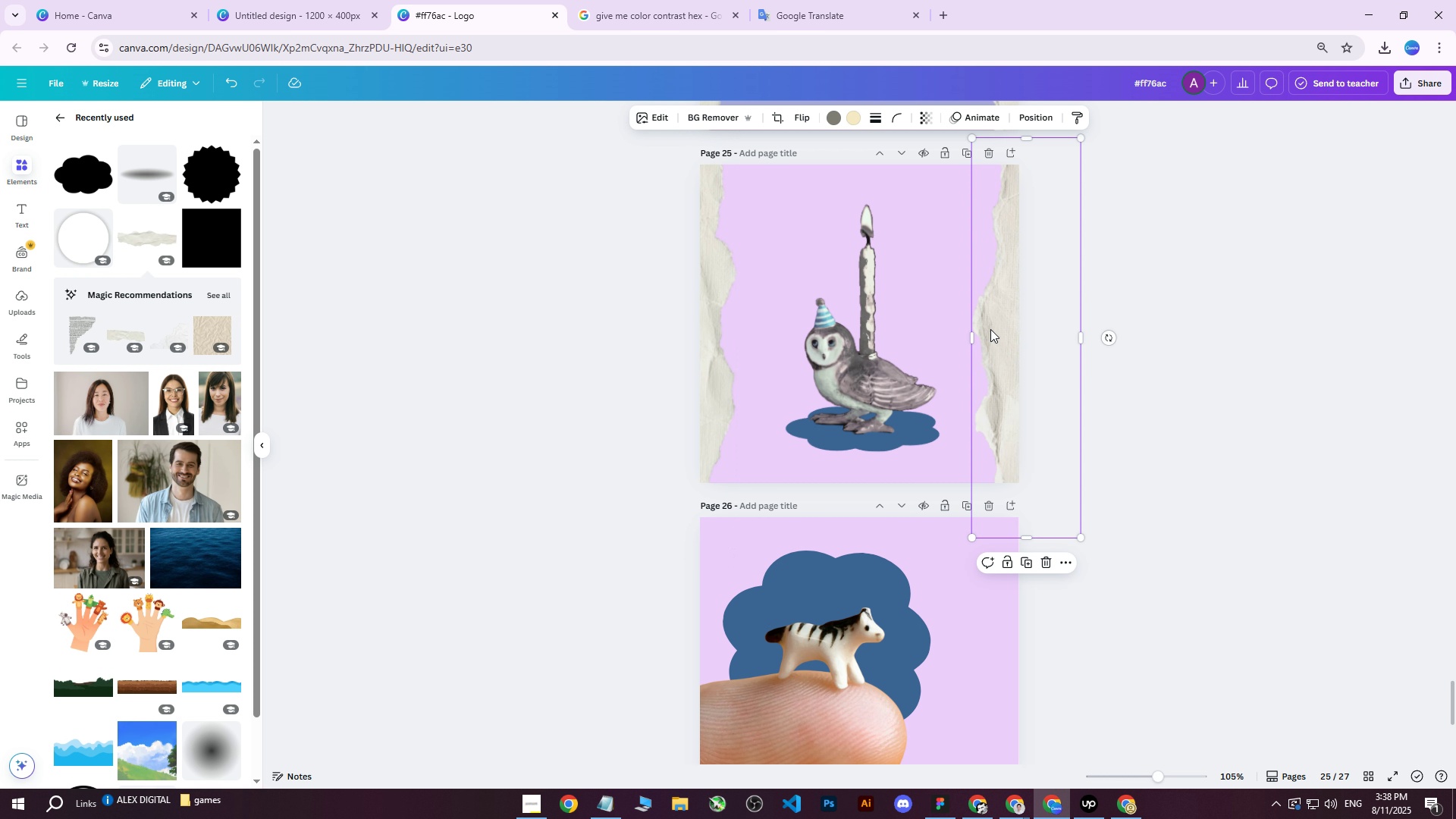 
key(Control+ControlLeft)
 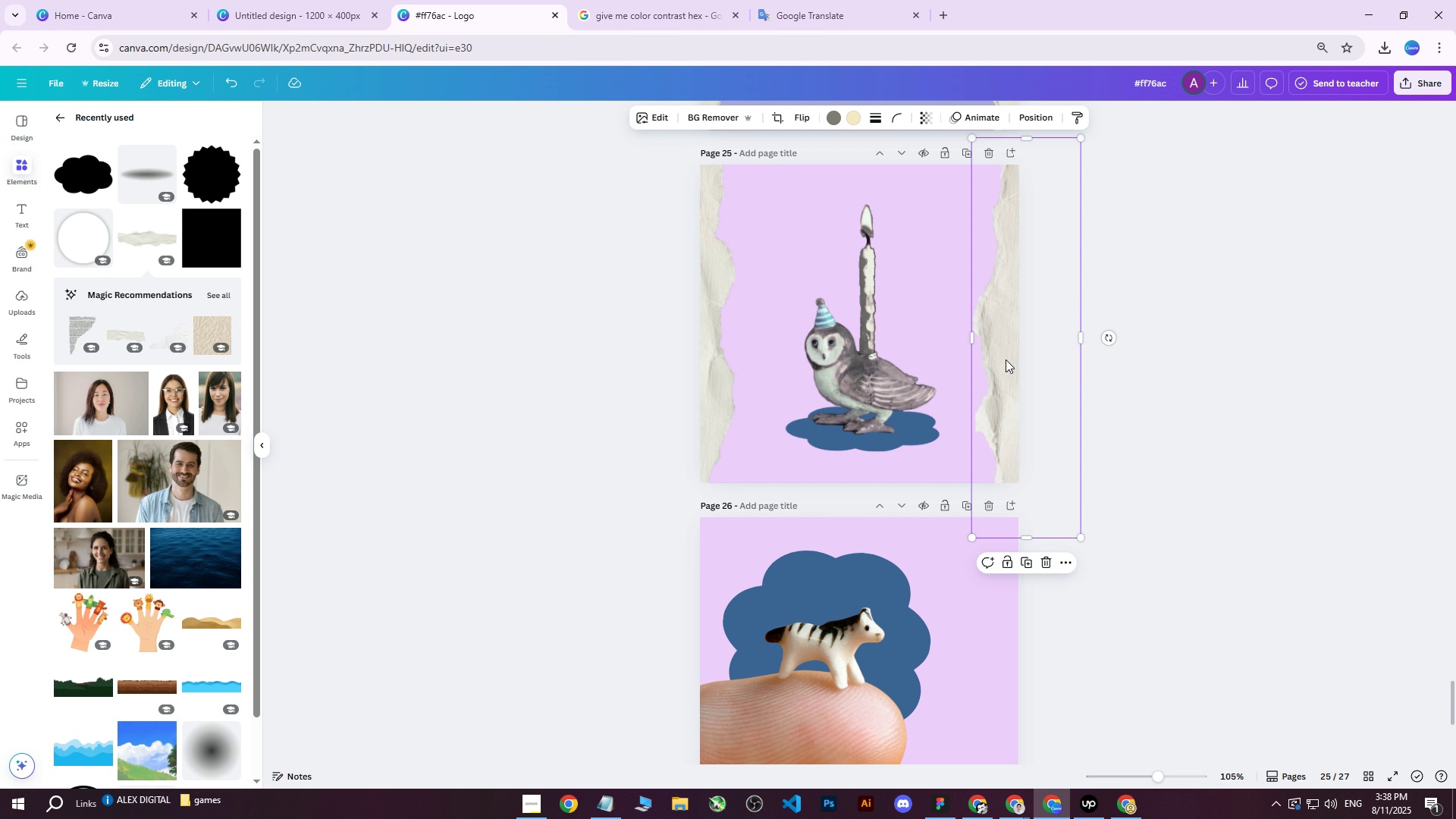 
key(Control+D)
 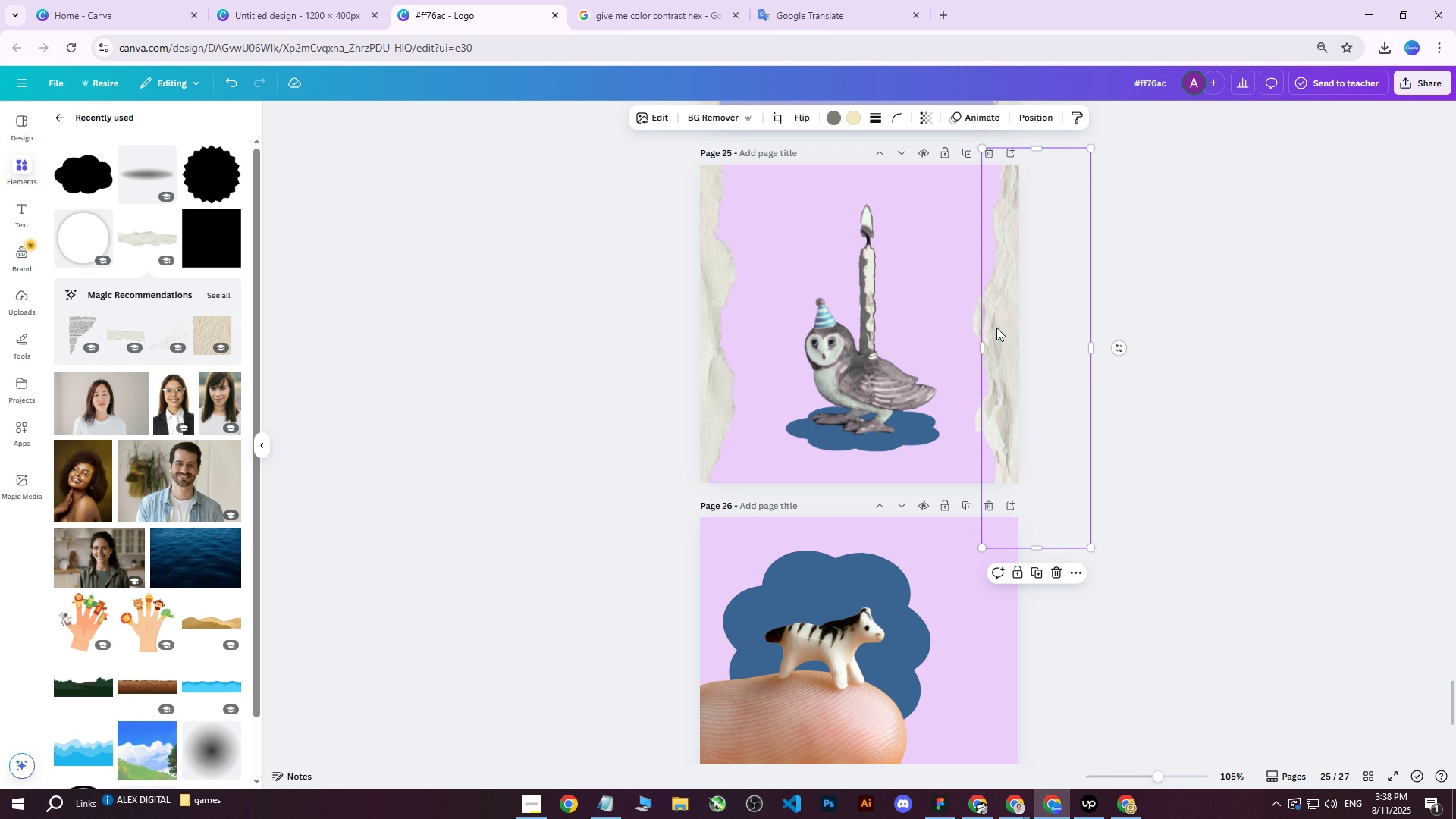 
left_click_drag(start_coordinate=[996, 328], to_coordinate=[966, 425])
 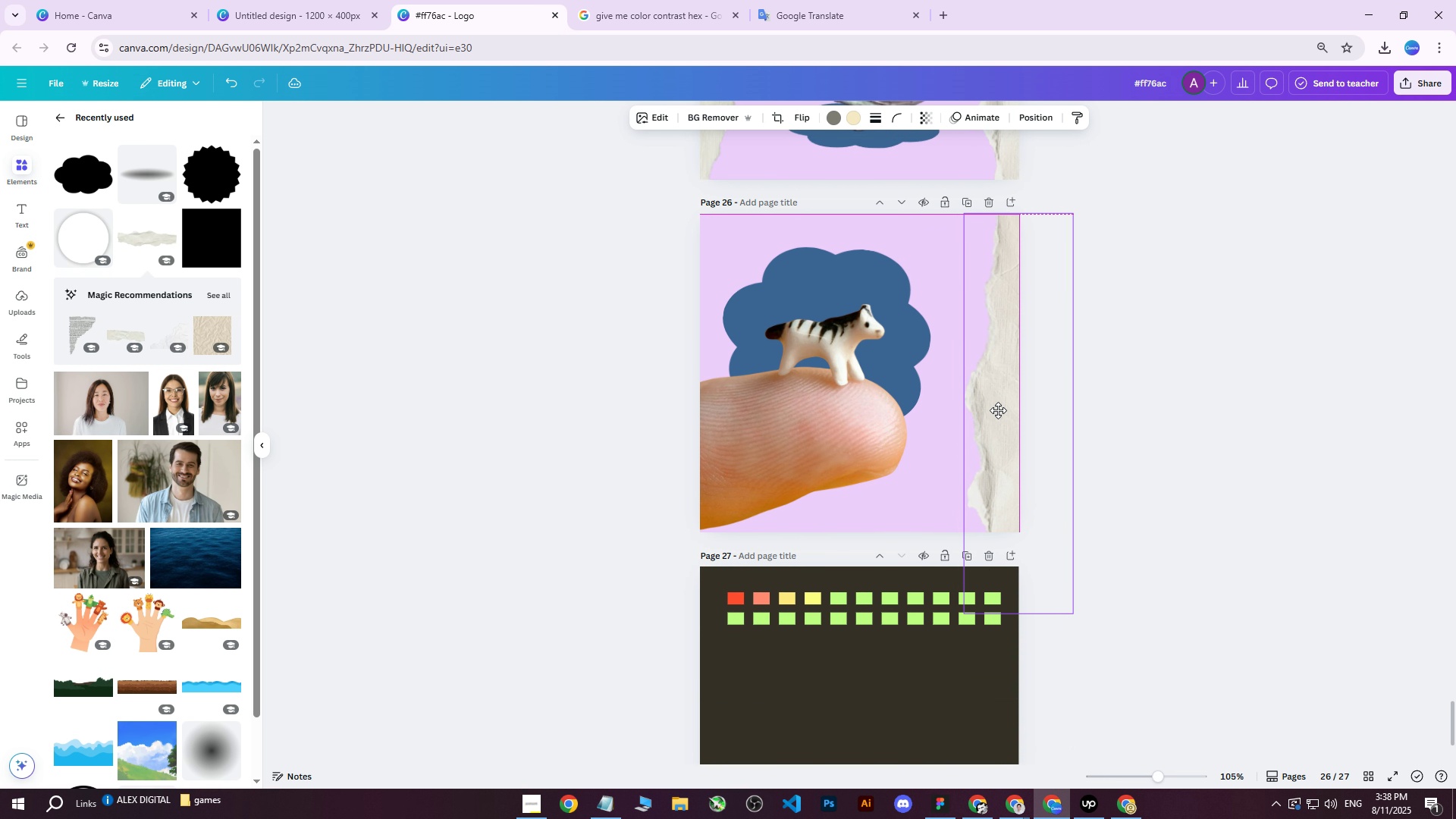 
scroll: coordinate [990, 595], scroll_direction: down, amount: 4.0
 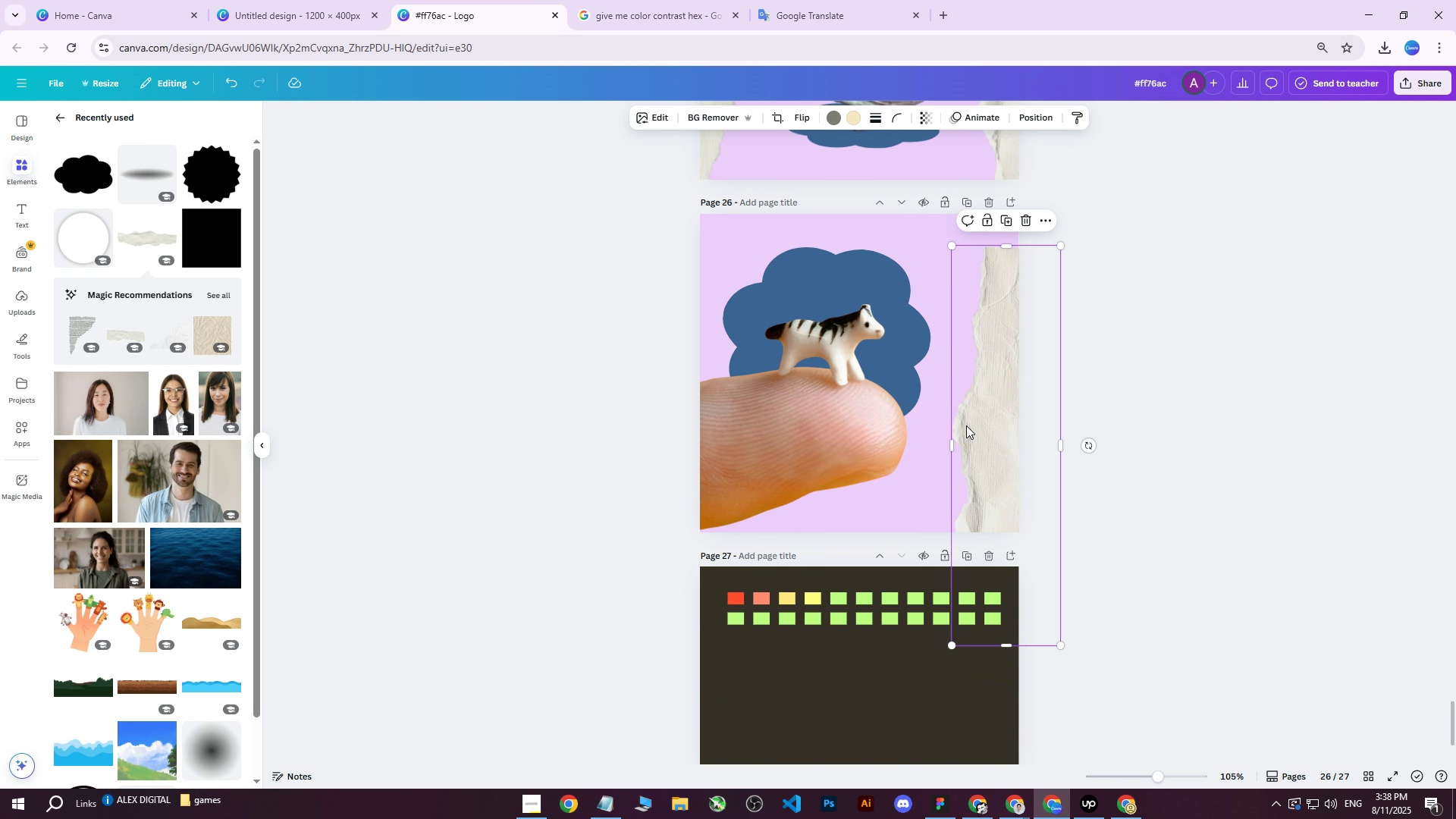 
left_click_drag(start_coordinate=[989, 444], to_coordinate=[1017, 415])
 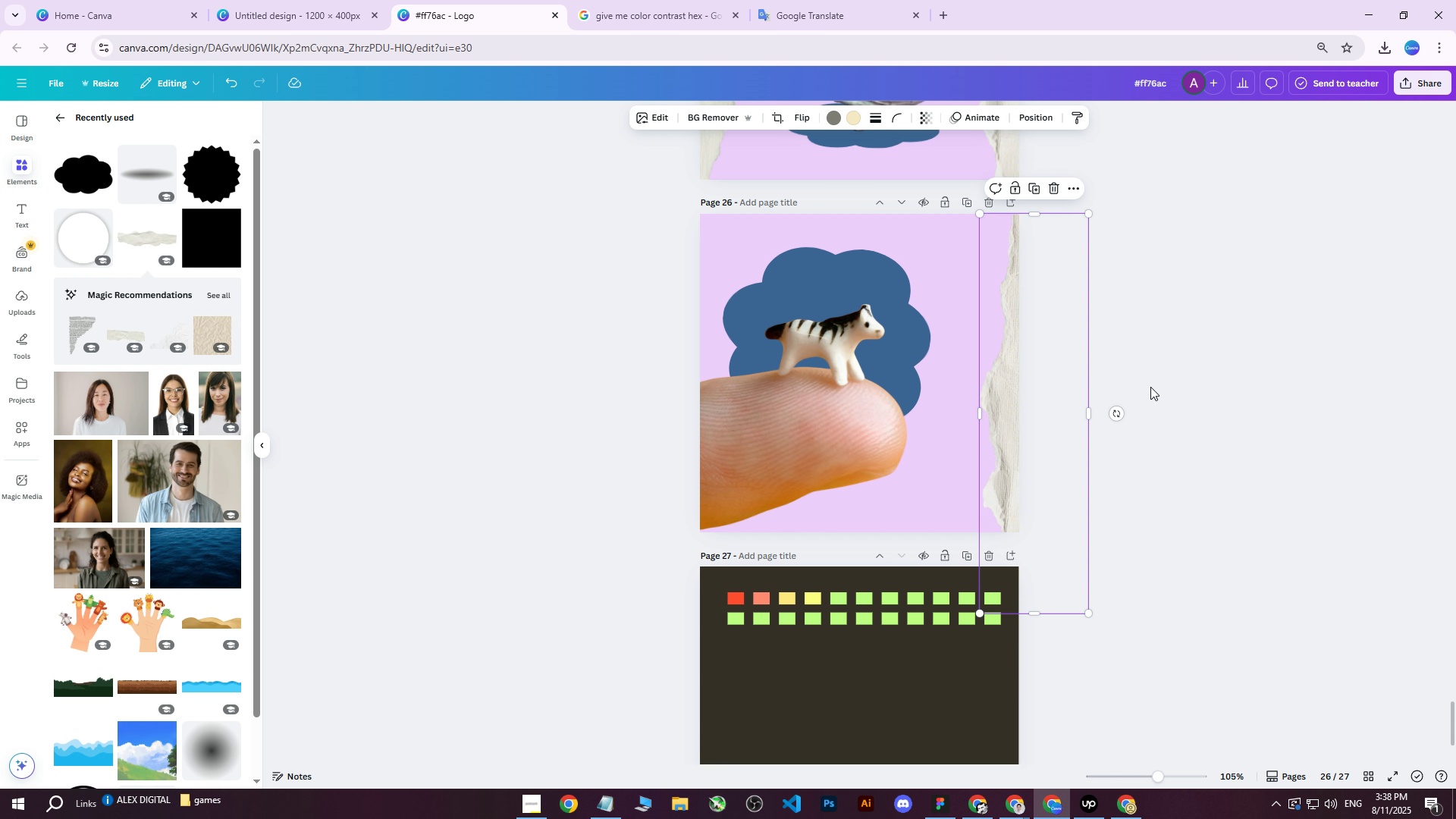 
left_click([1191, 280])
 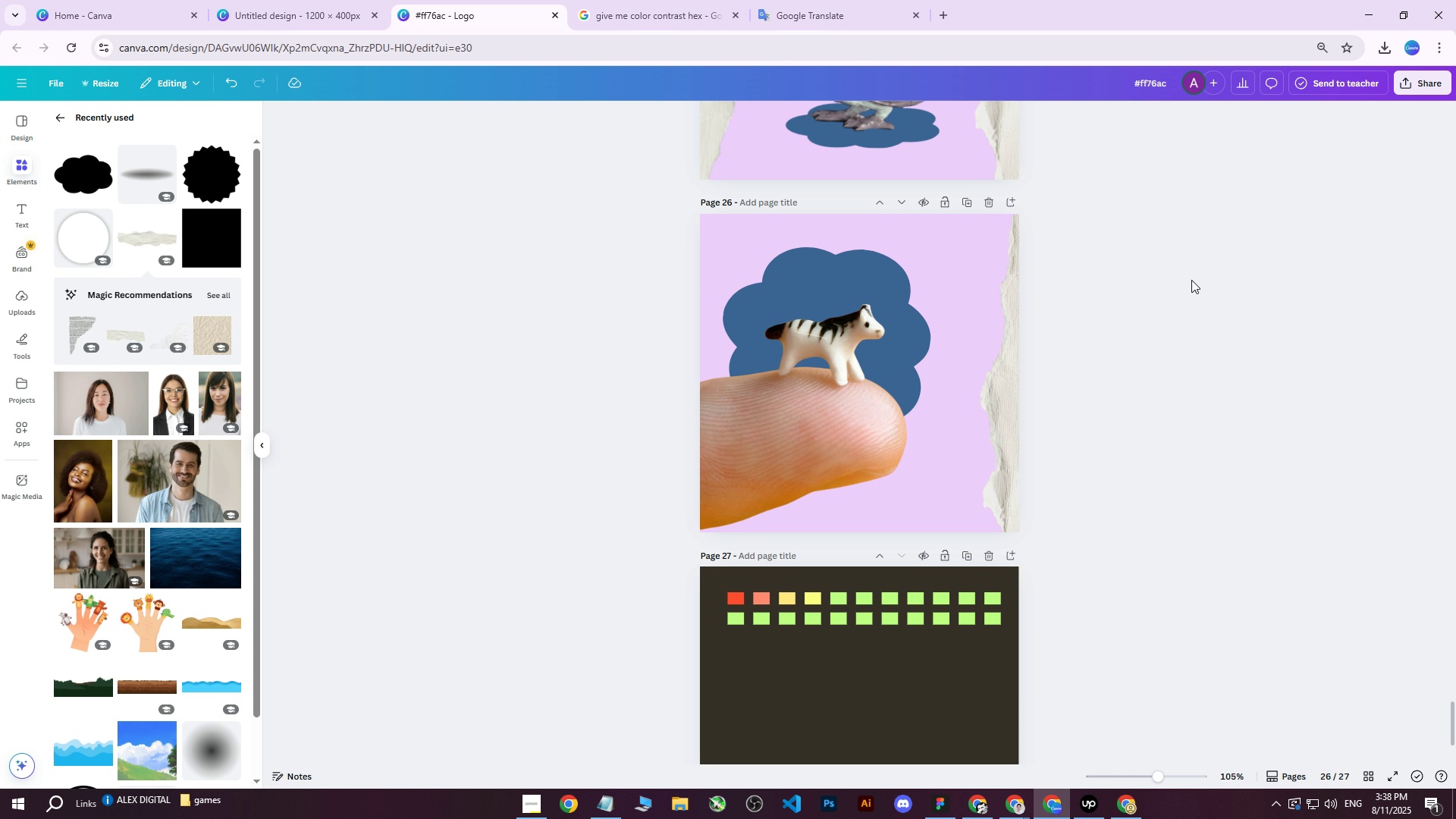 
left_click_drag(start_coordinate=[996, 380], to_coordinate=[871, 340])
 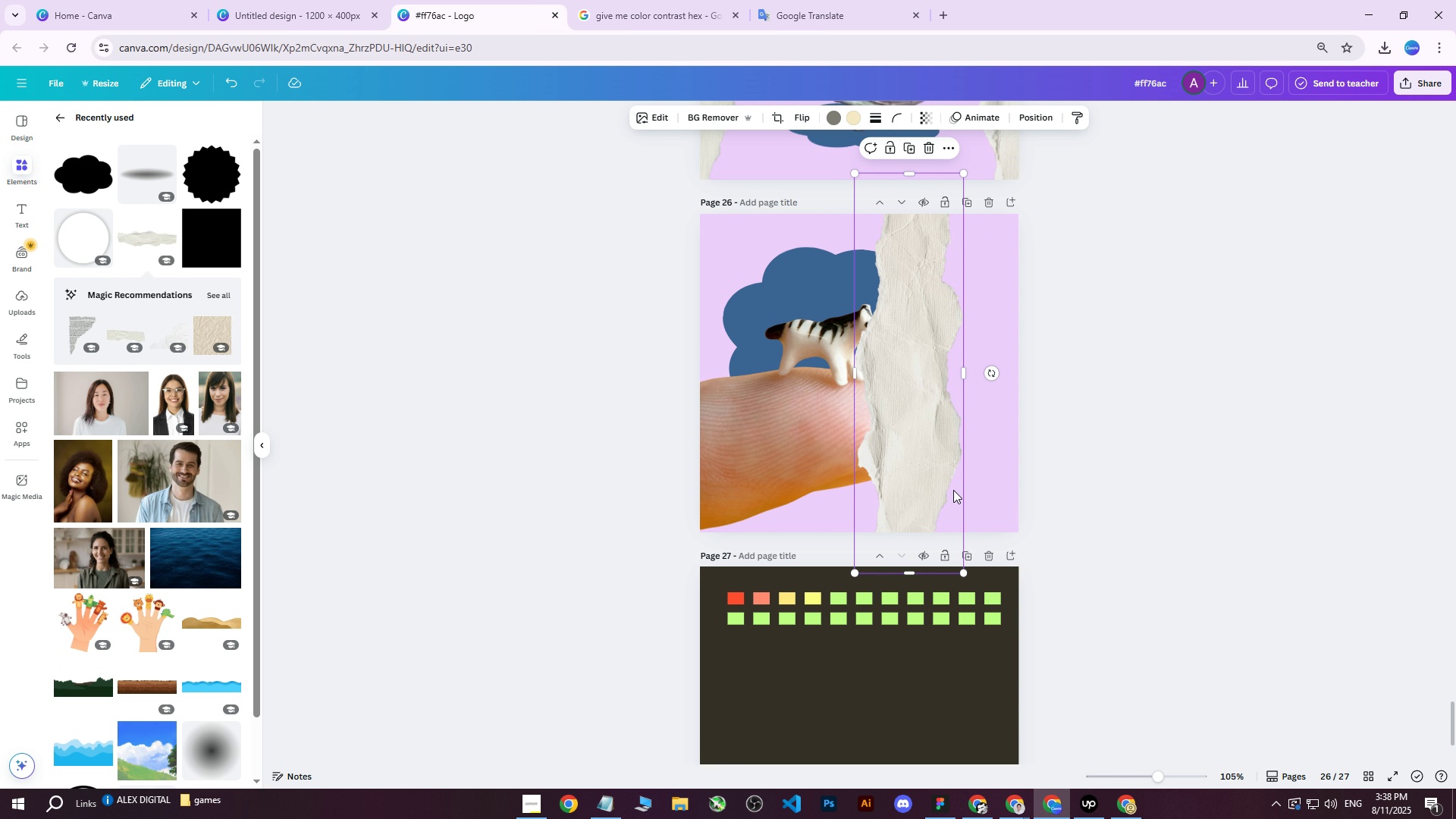 
hold_key(key=ShiftLeft, duration=0.32)
 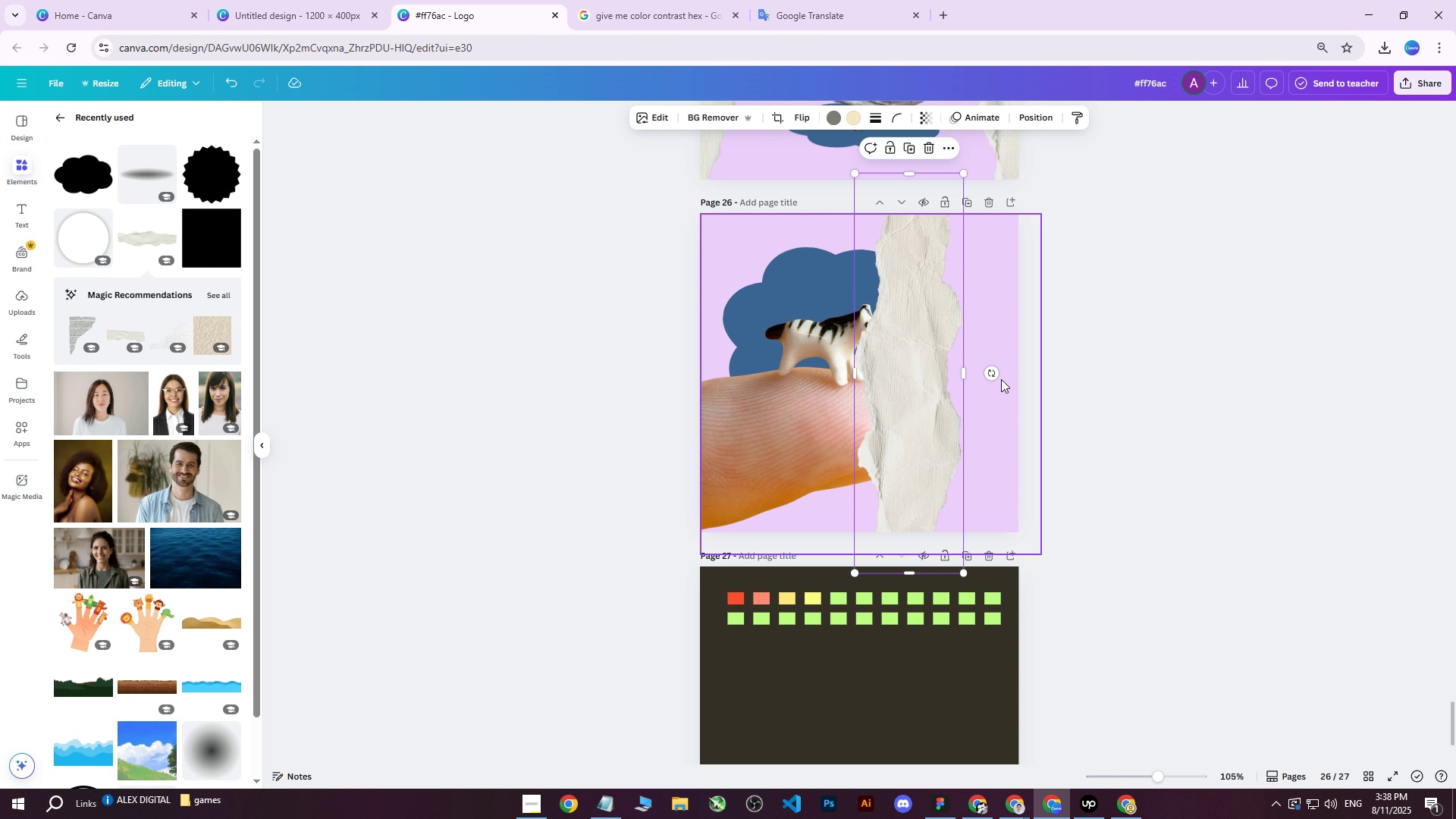 
left_click_drag(start_coordinate=[998, 375], to_coordinate=[912, 189])
 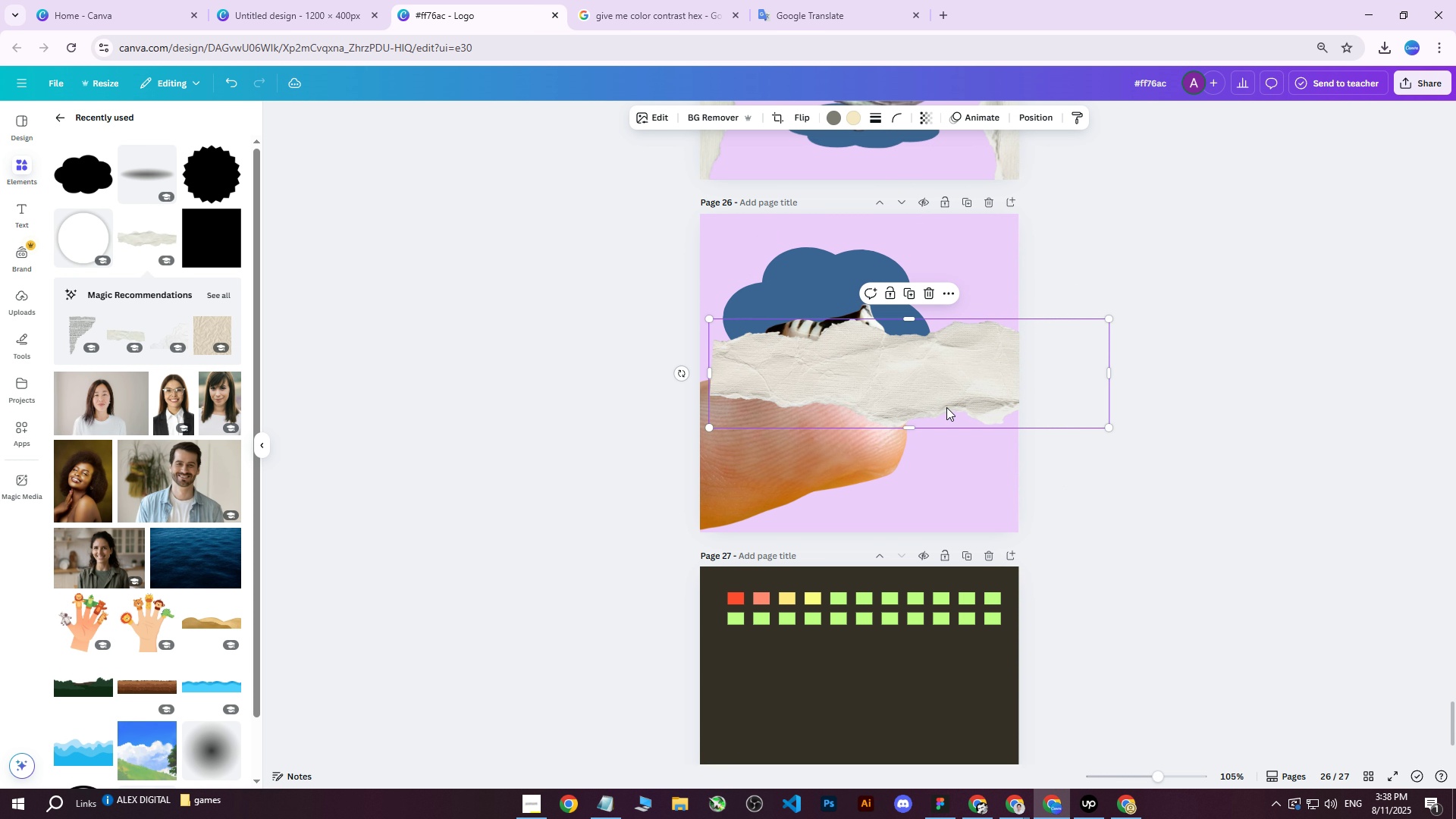 
key(Shift+ShiftLeft)
 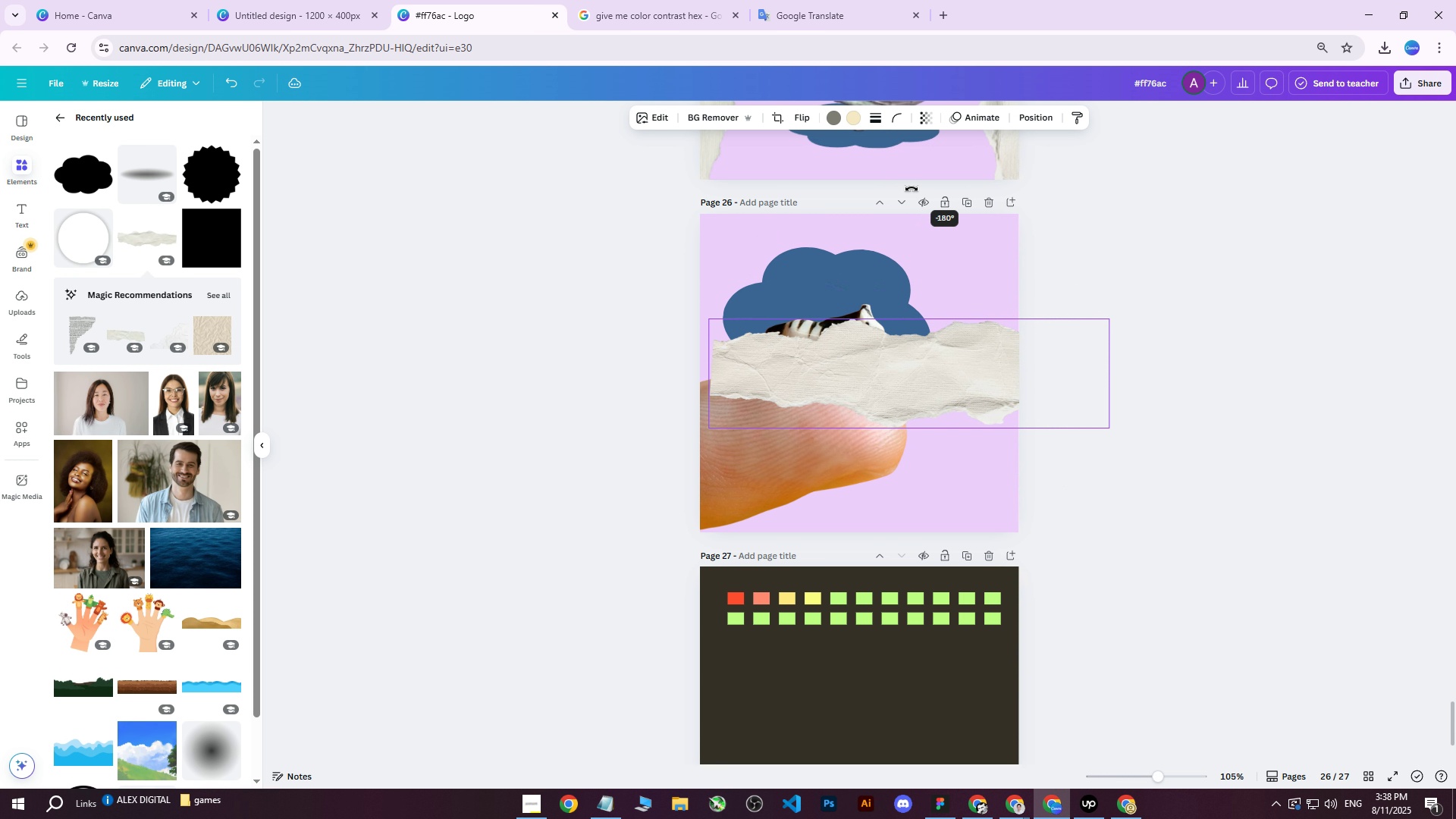 
left_click_drag(start_coordinate=[930, 382], to_coordinate=[845, 202])
 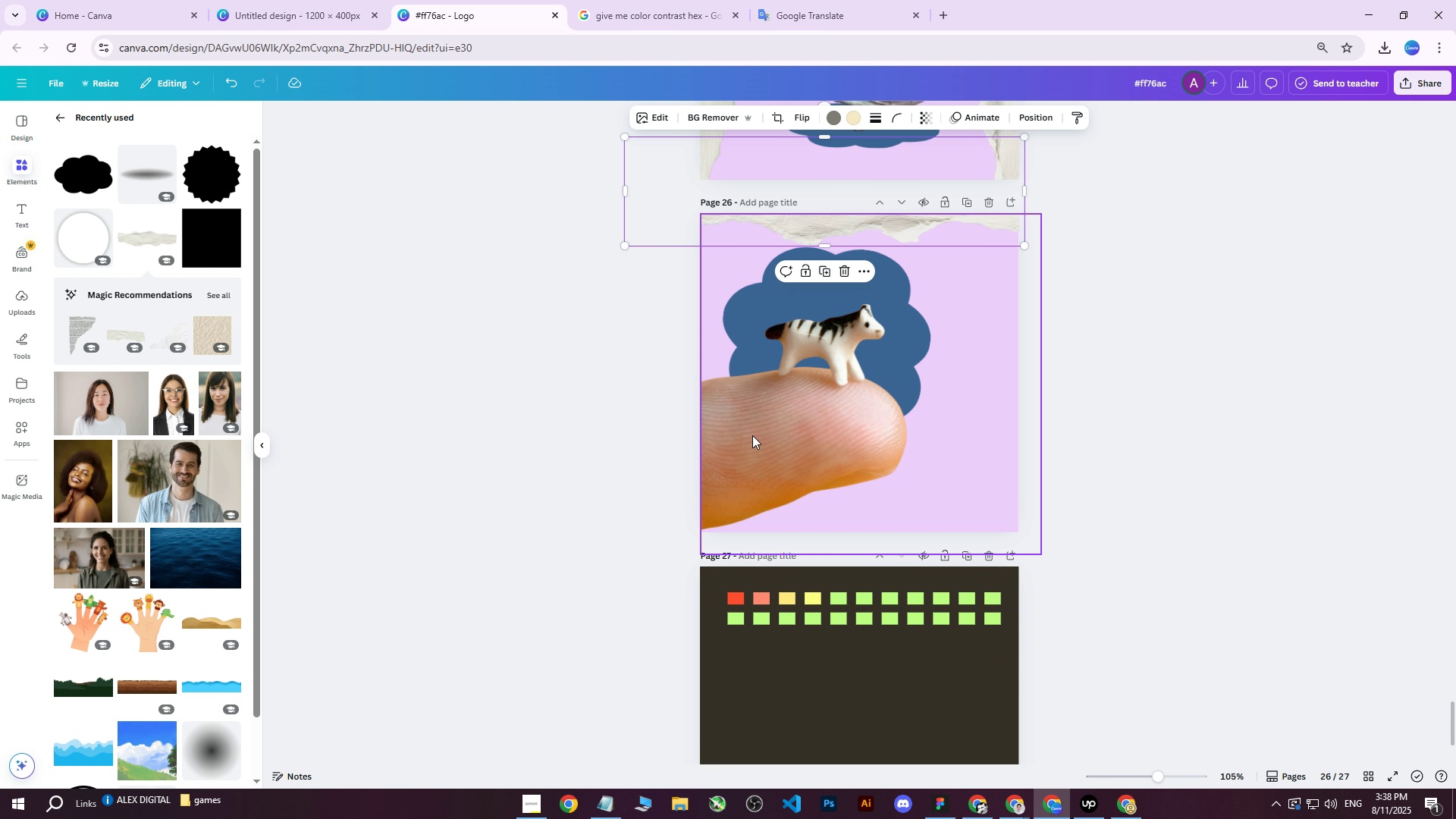 
left_click([752, 438])
 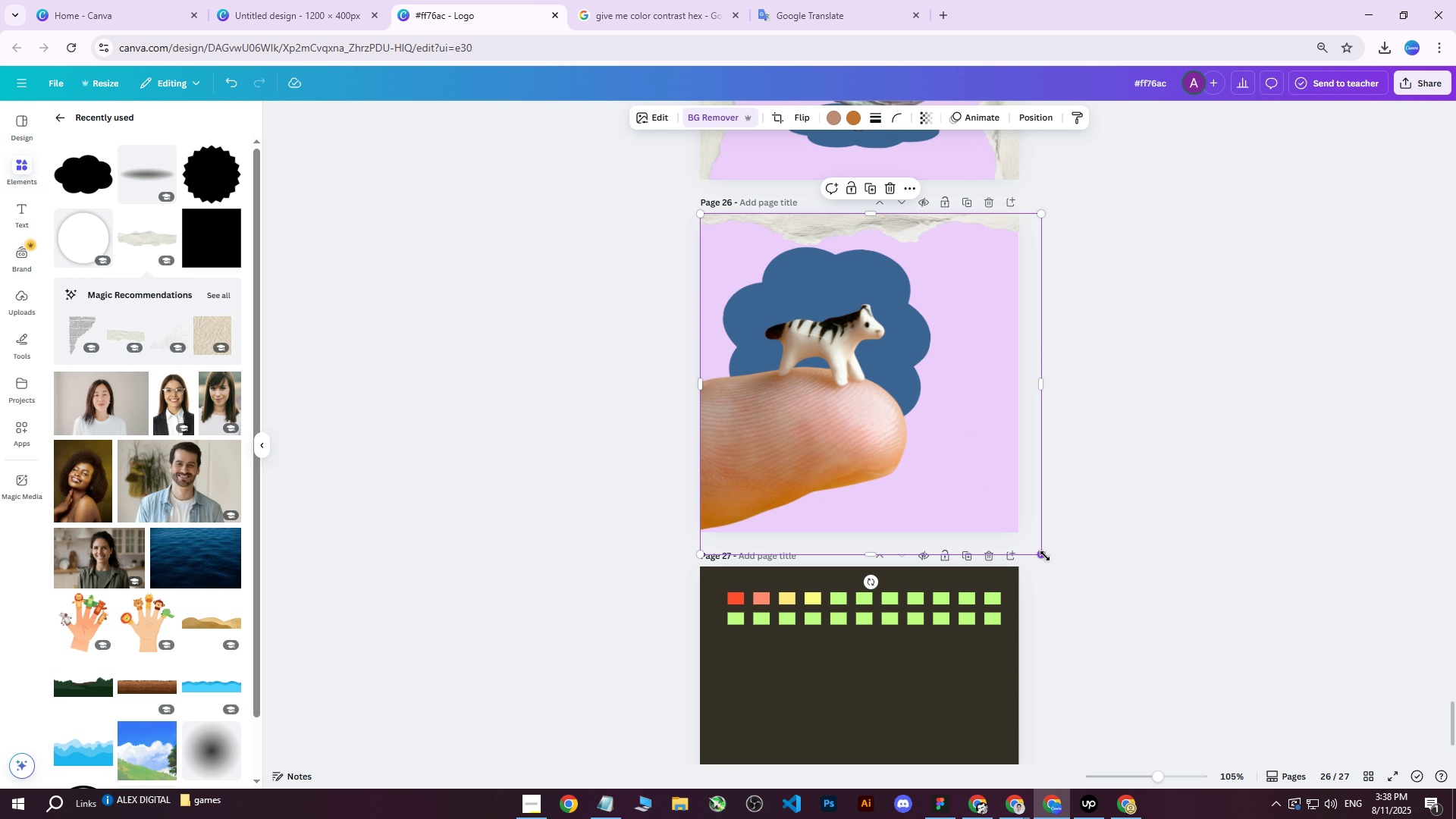 
left_click_drag(start_coordinate=[1046, 558], to_coordinate=[1025, 543])
 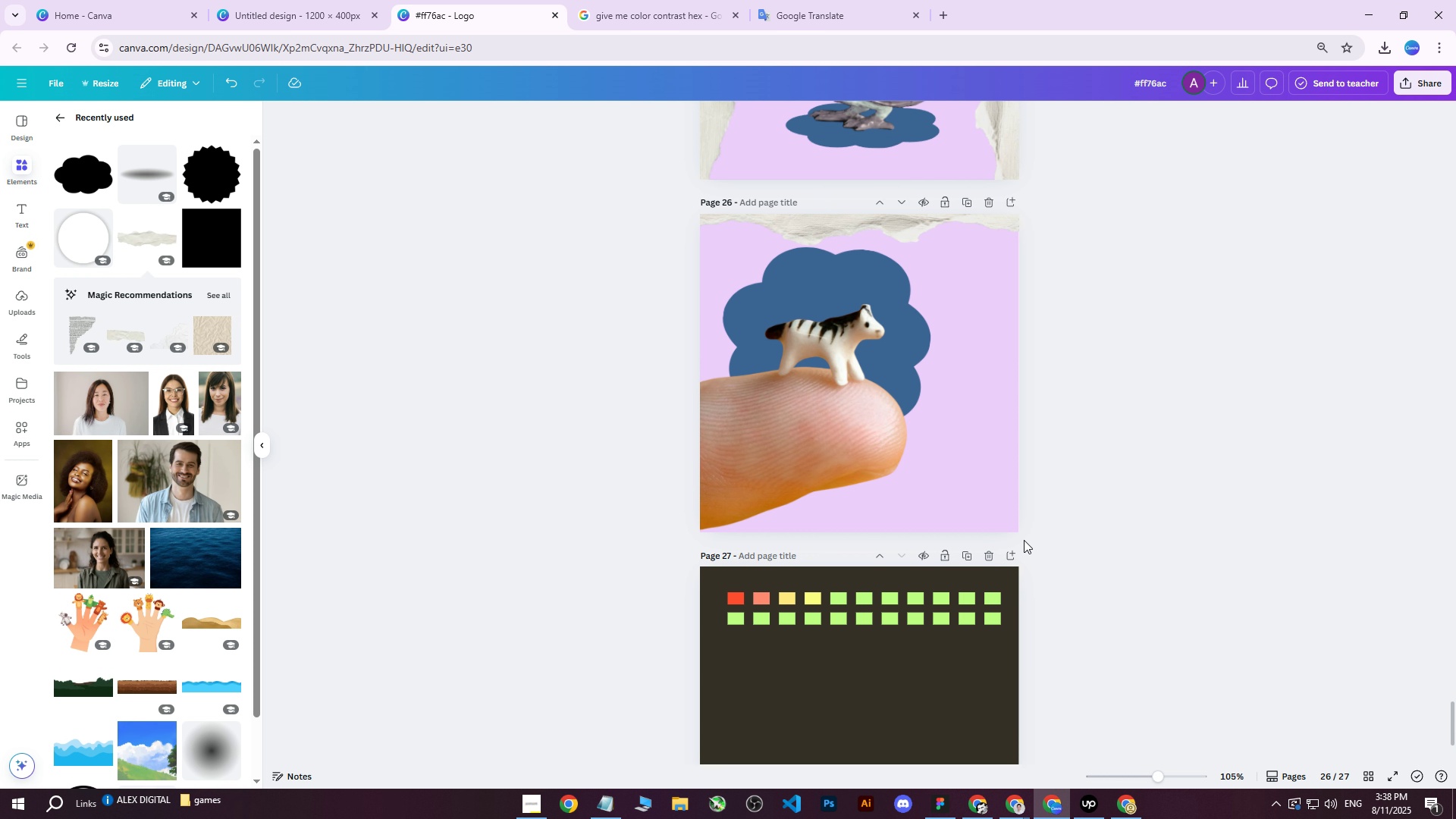 
left_click([953, 476])
 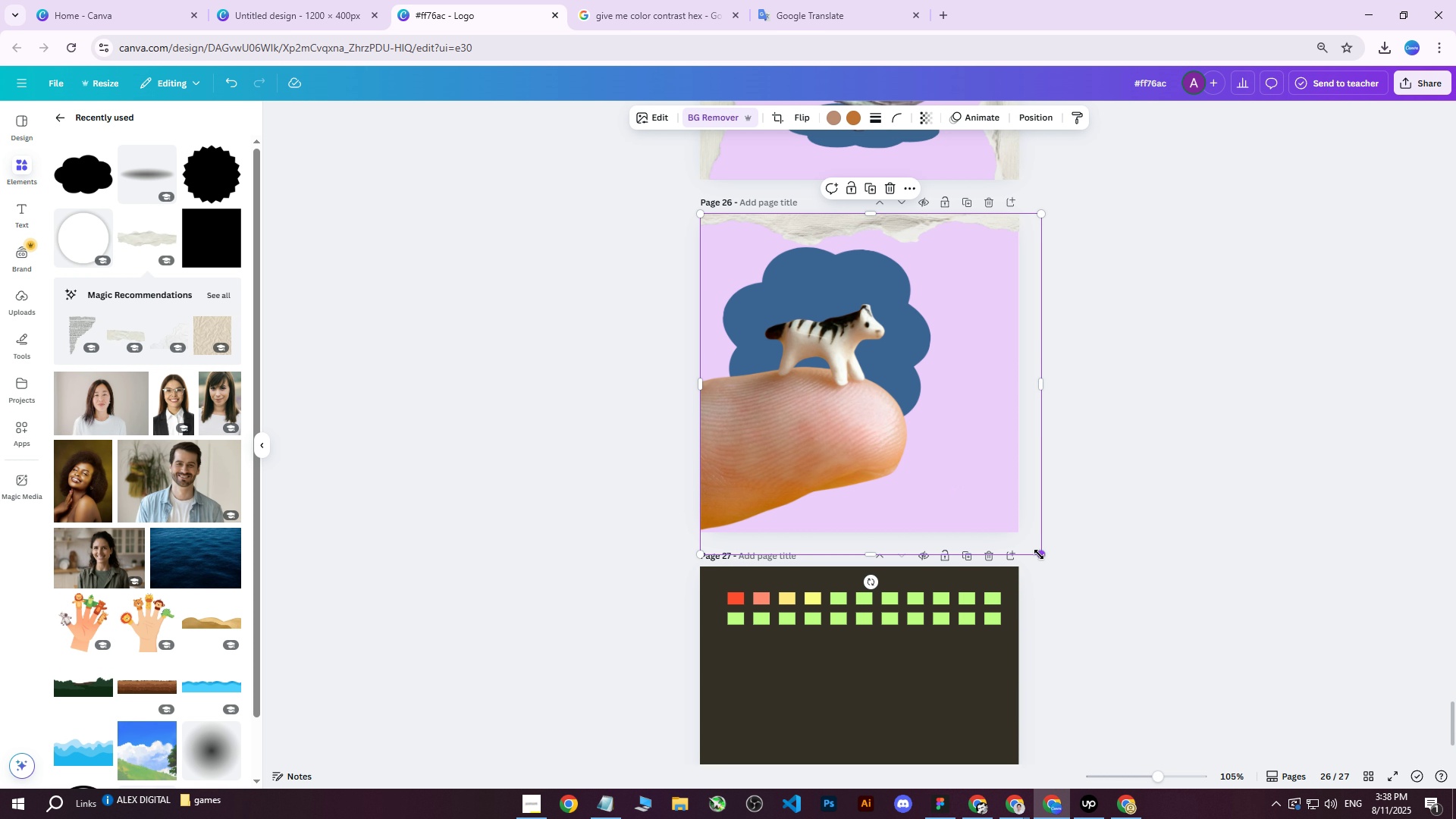 
left_click_drag(start_coordinate=[1040, 556], to_coordinate=[978, 494])
 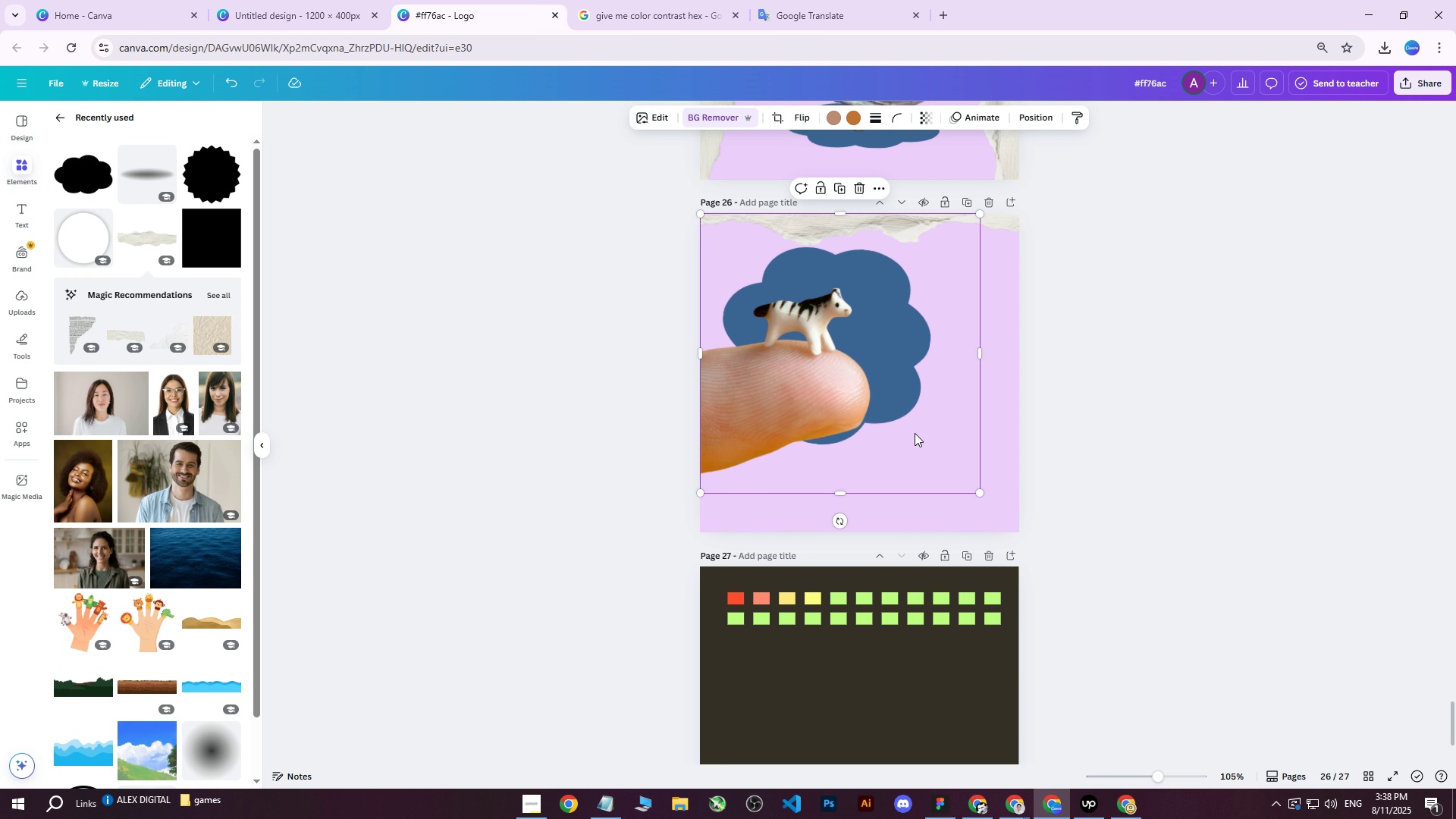 
left_click_drag(start_coordinate=[904, 421], to_coordinate=[915, 434])
 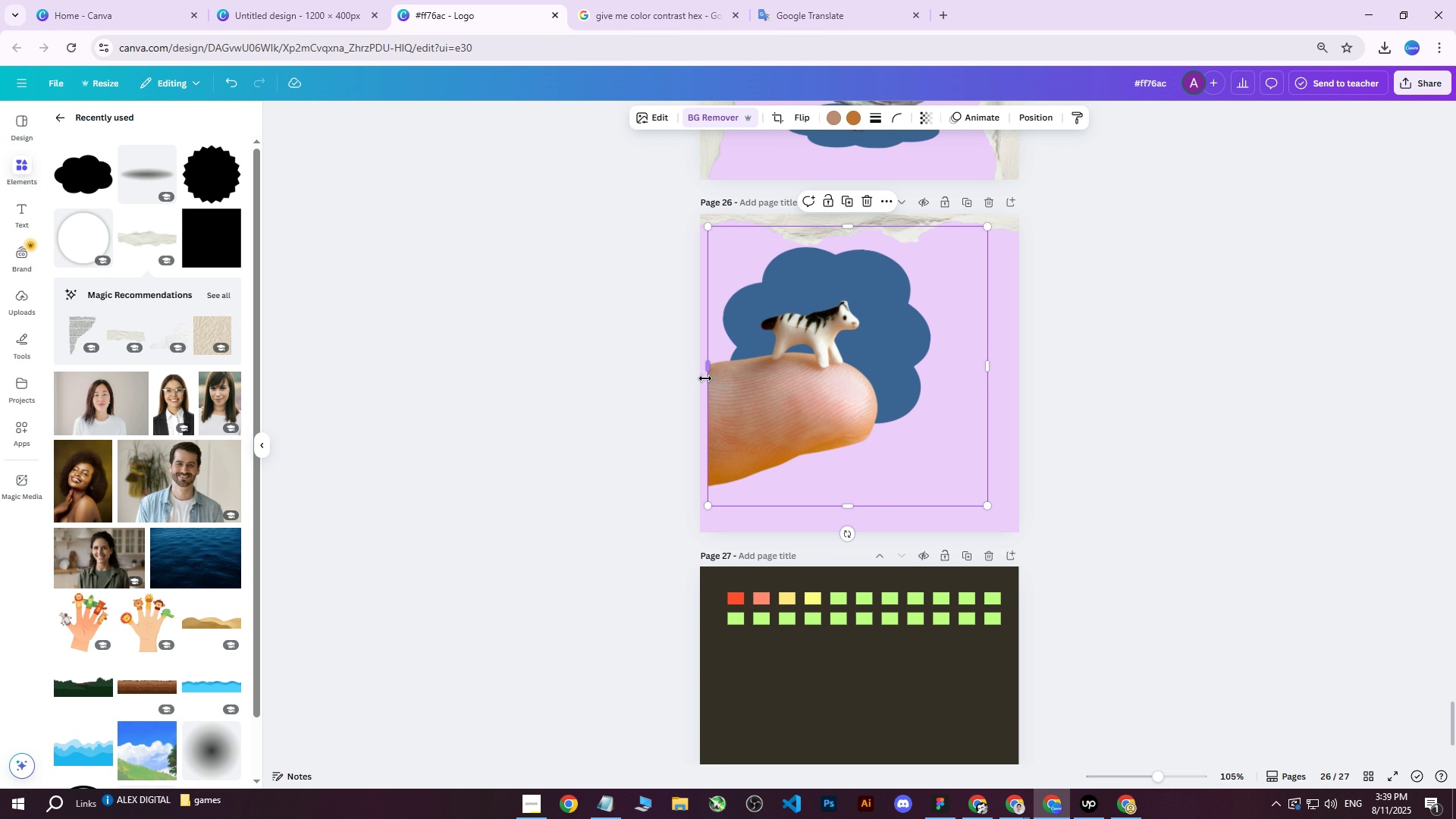 
left_click_drag(start_coordinate=[708, 371], to_coordinate=[700, 381])
 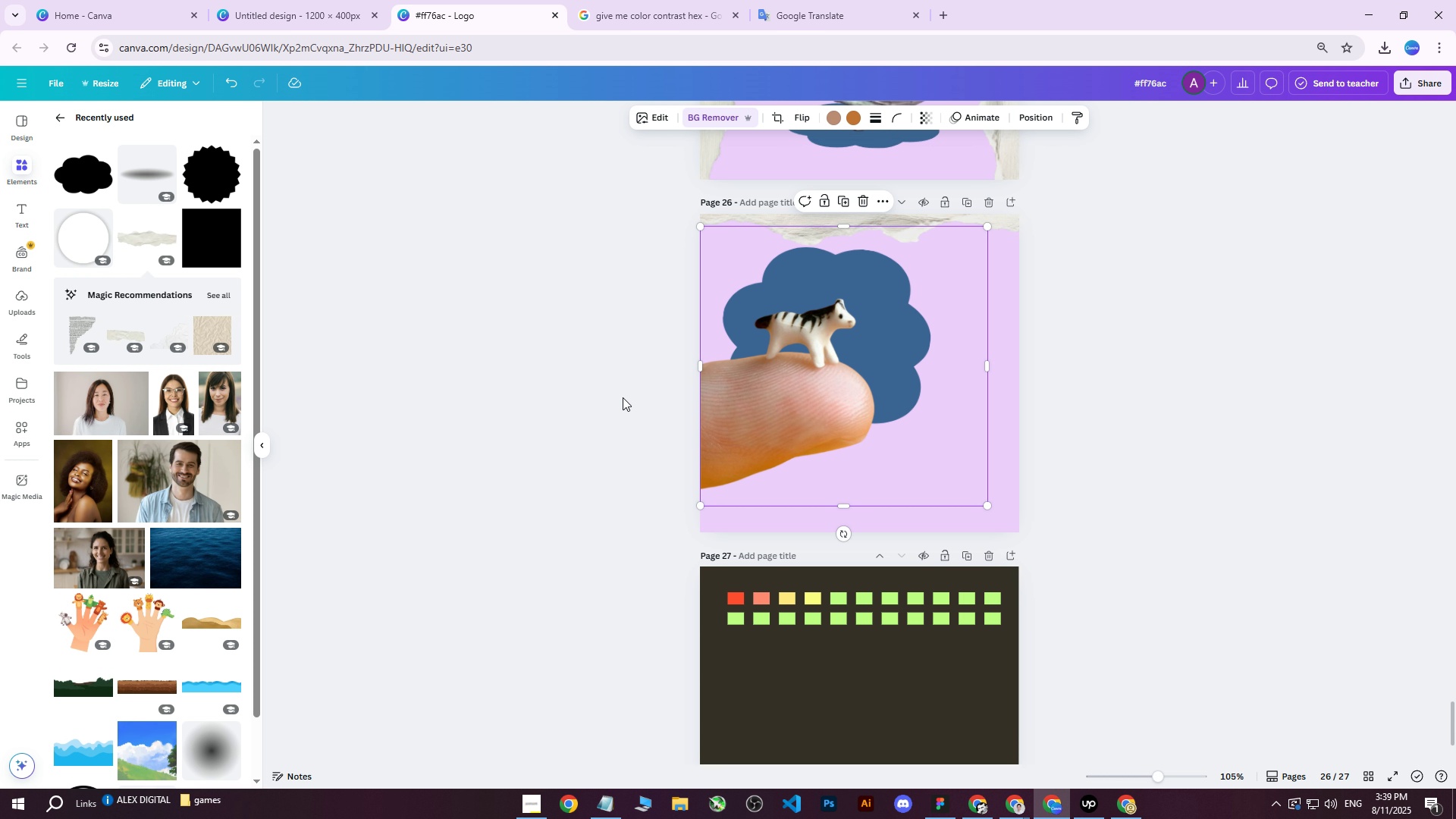 
left_click([623, 397])
 